 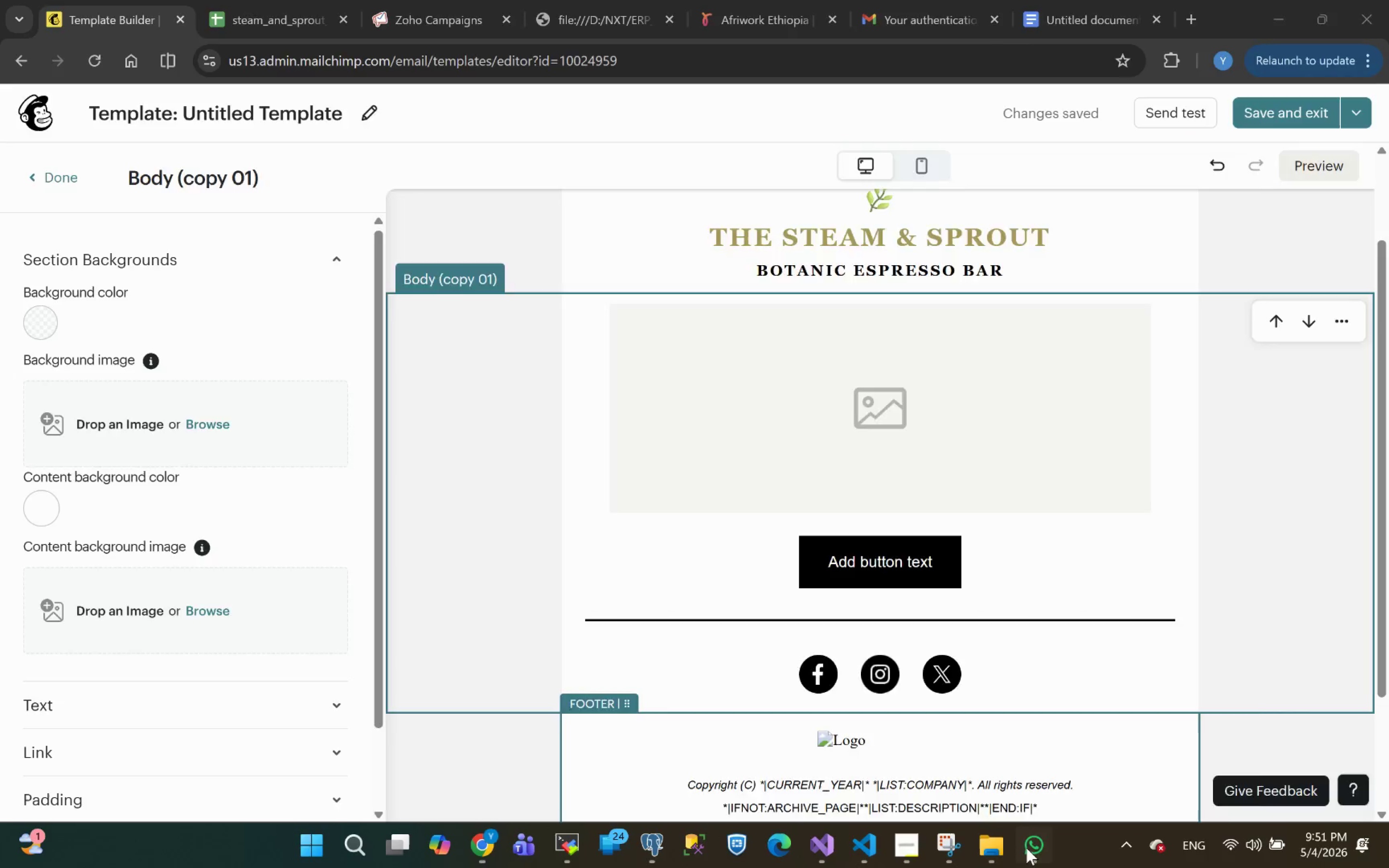 
left_click([1233, 496])
 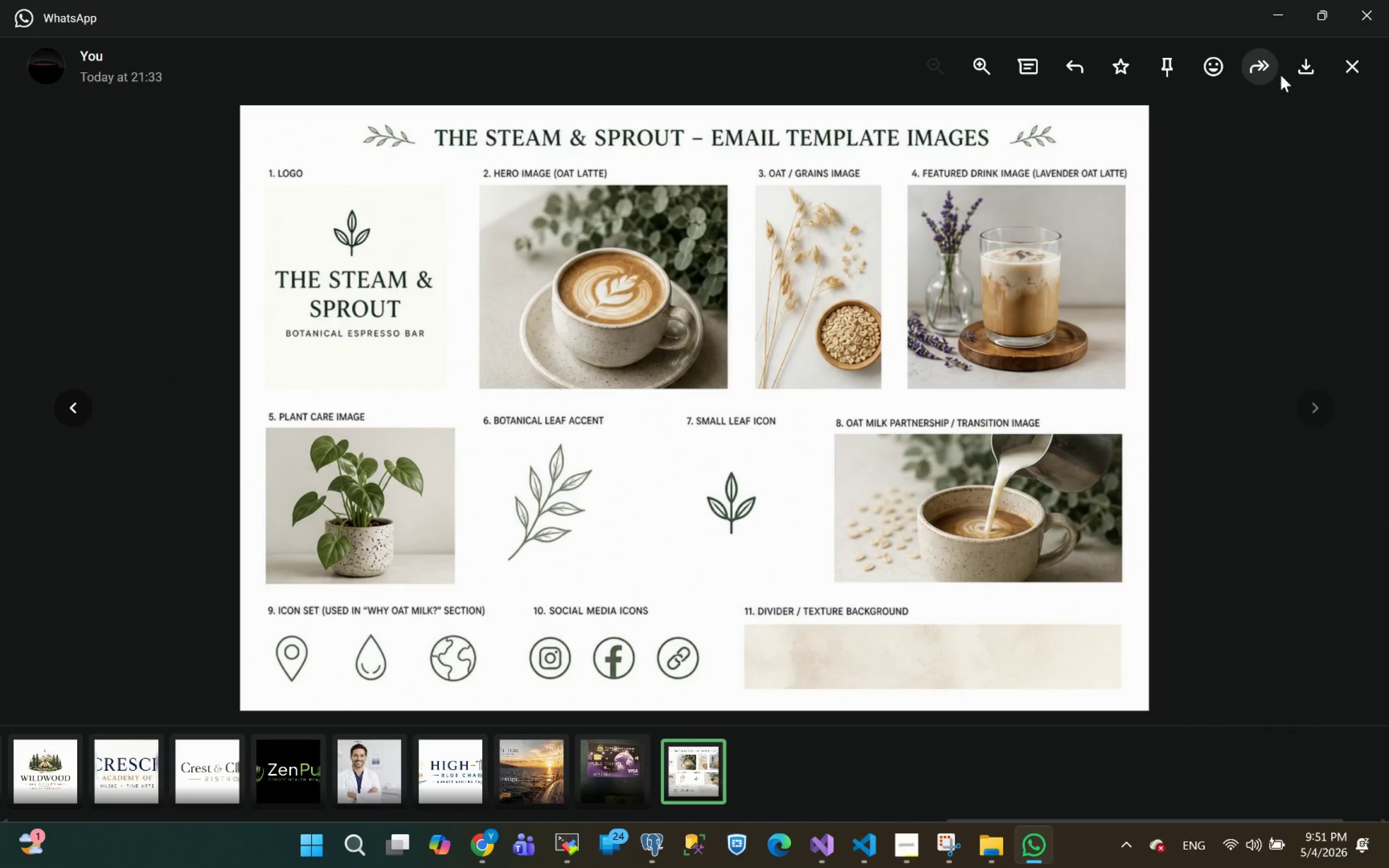 
left_click([1312, 69])
 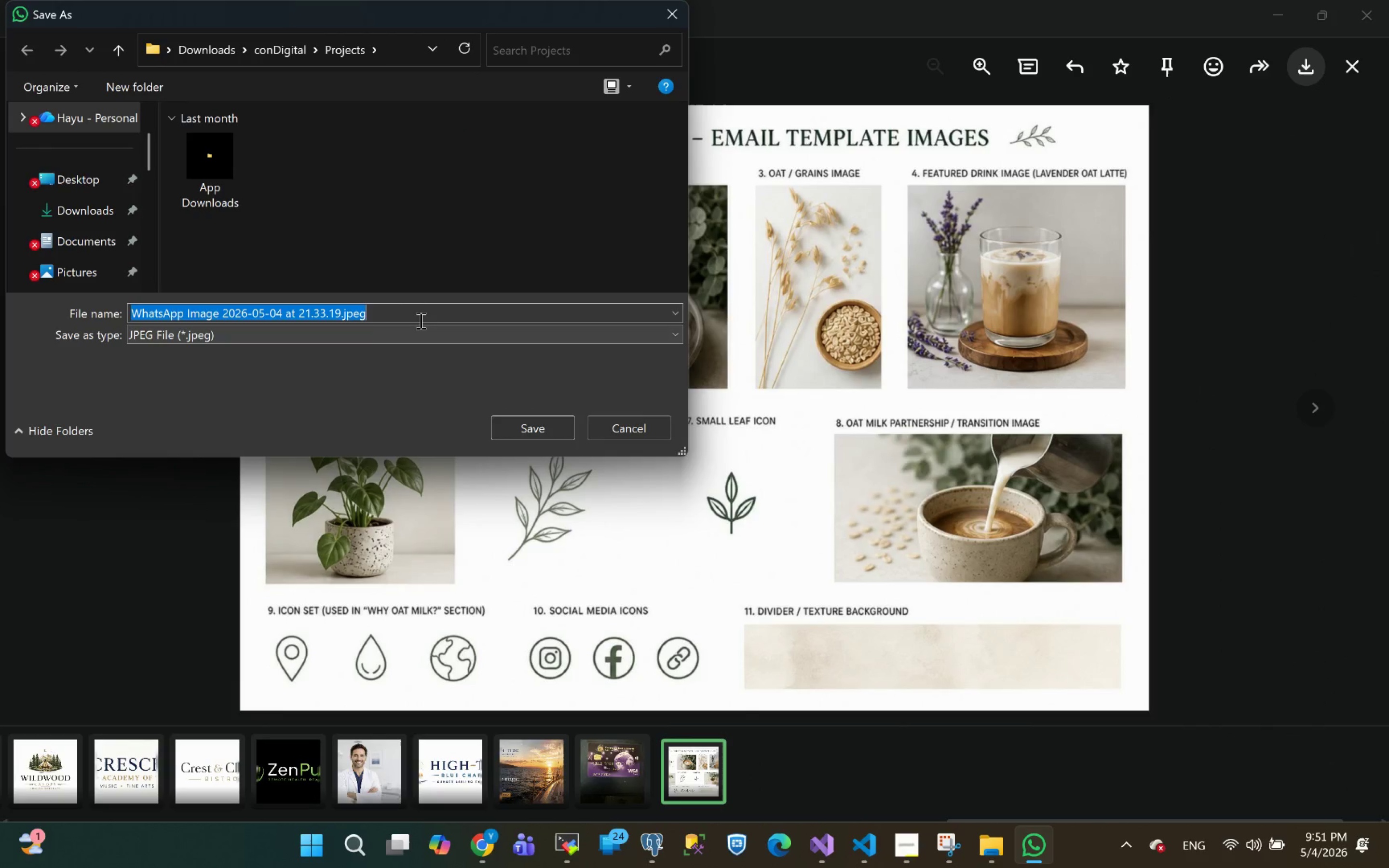 
type(II)
 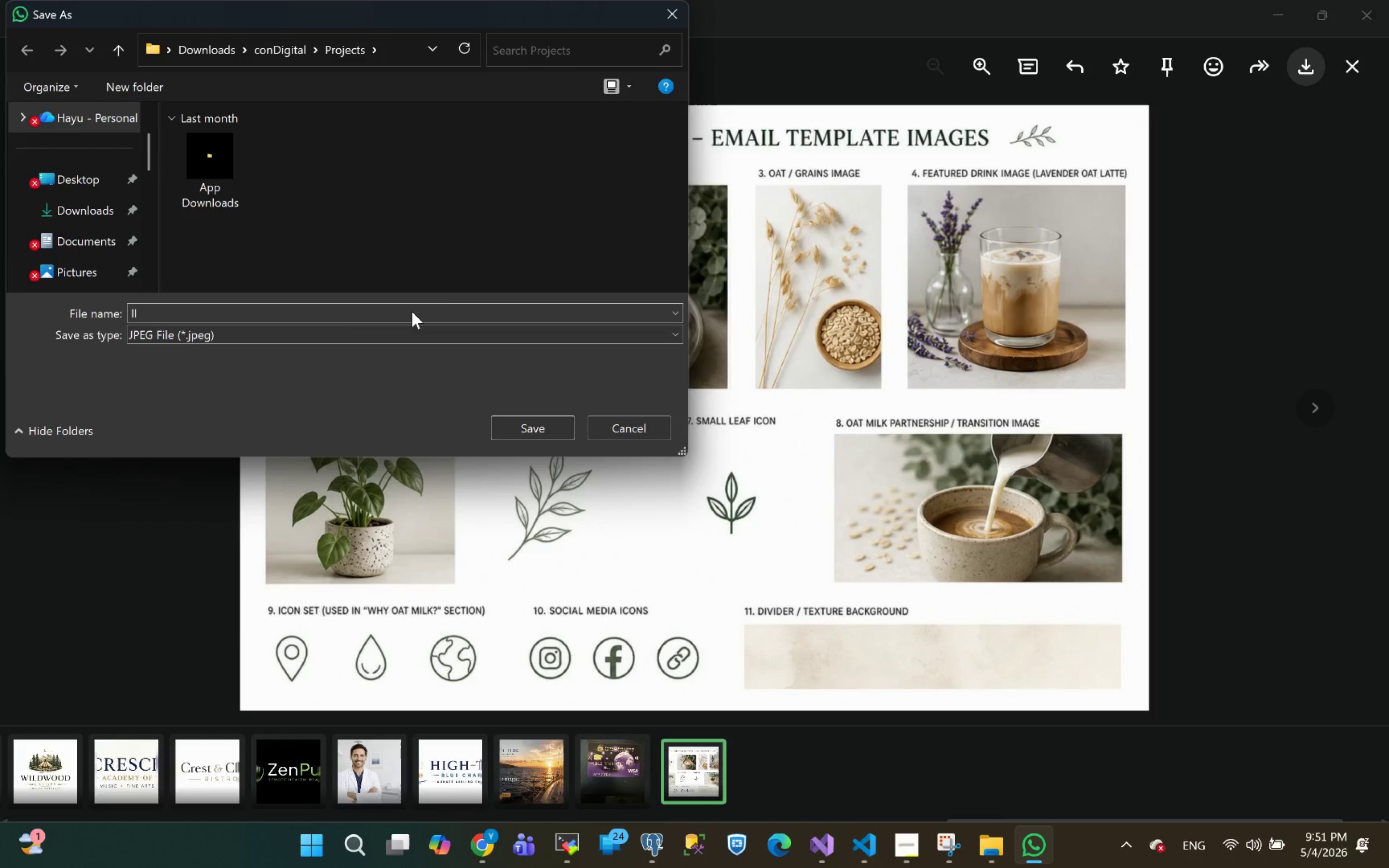 
key(Enter)
 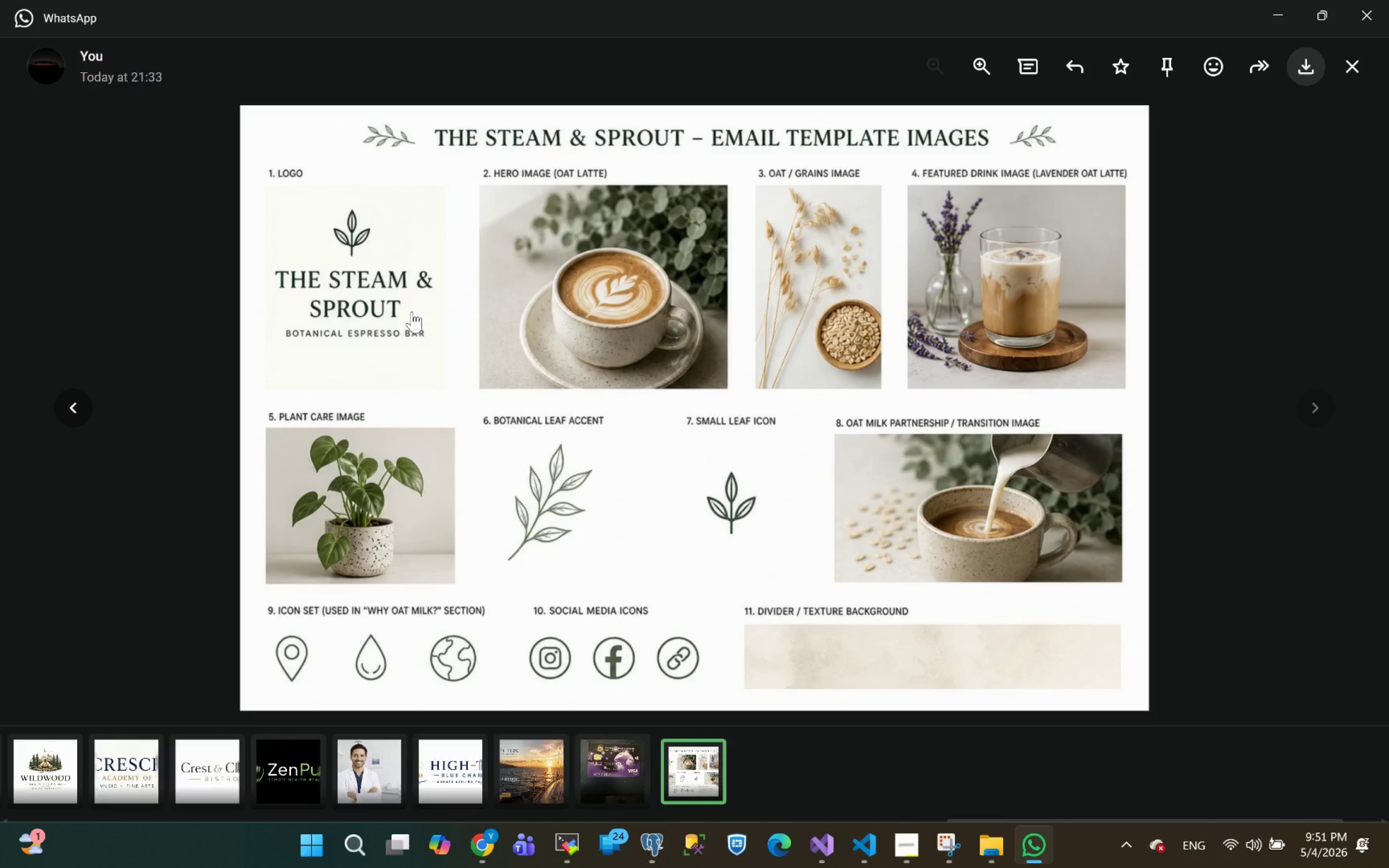 
key(Escape)
 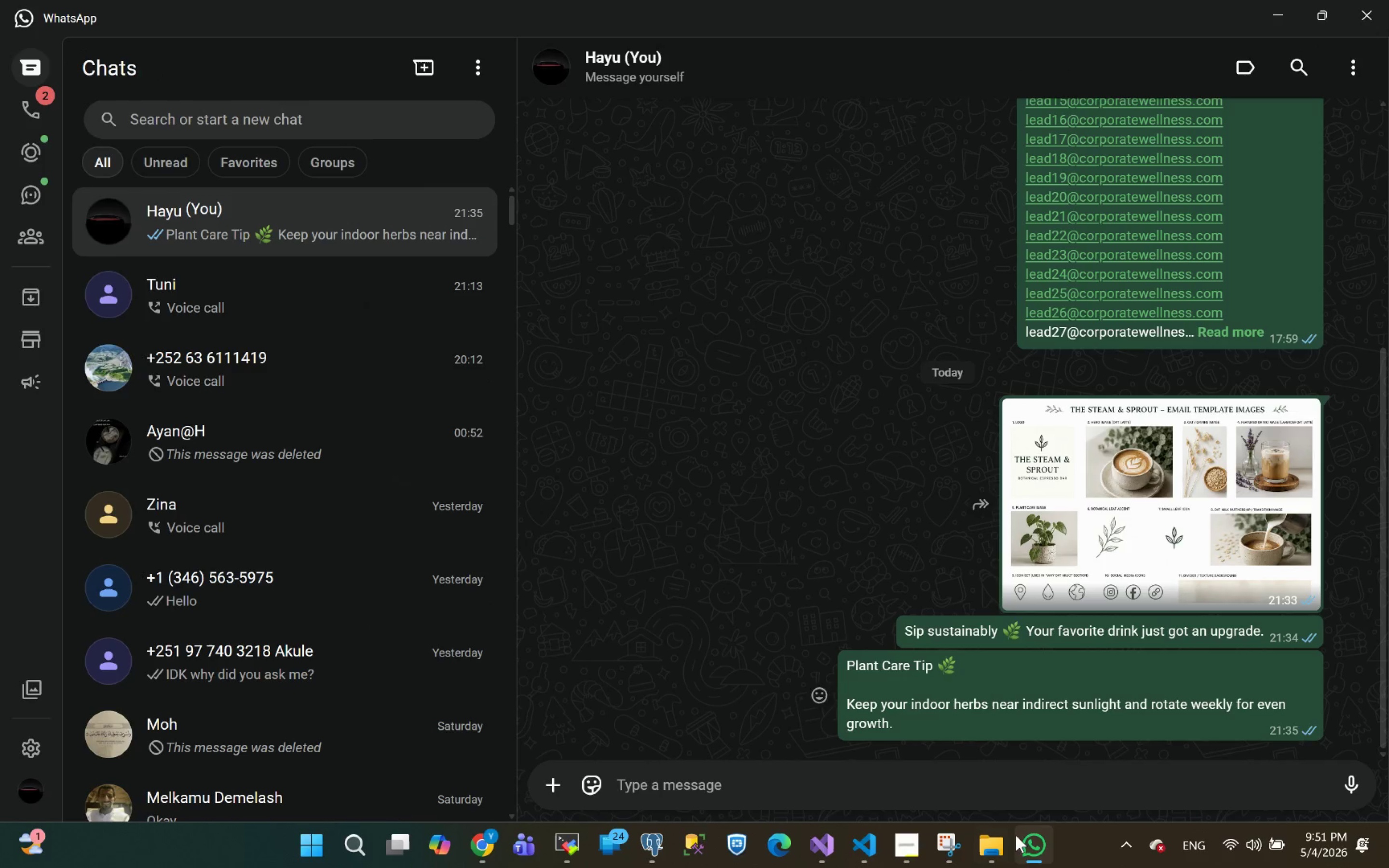 
left_click([1029, 850])
 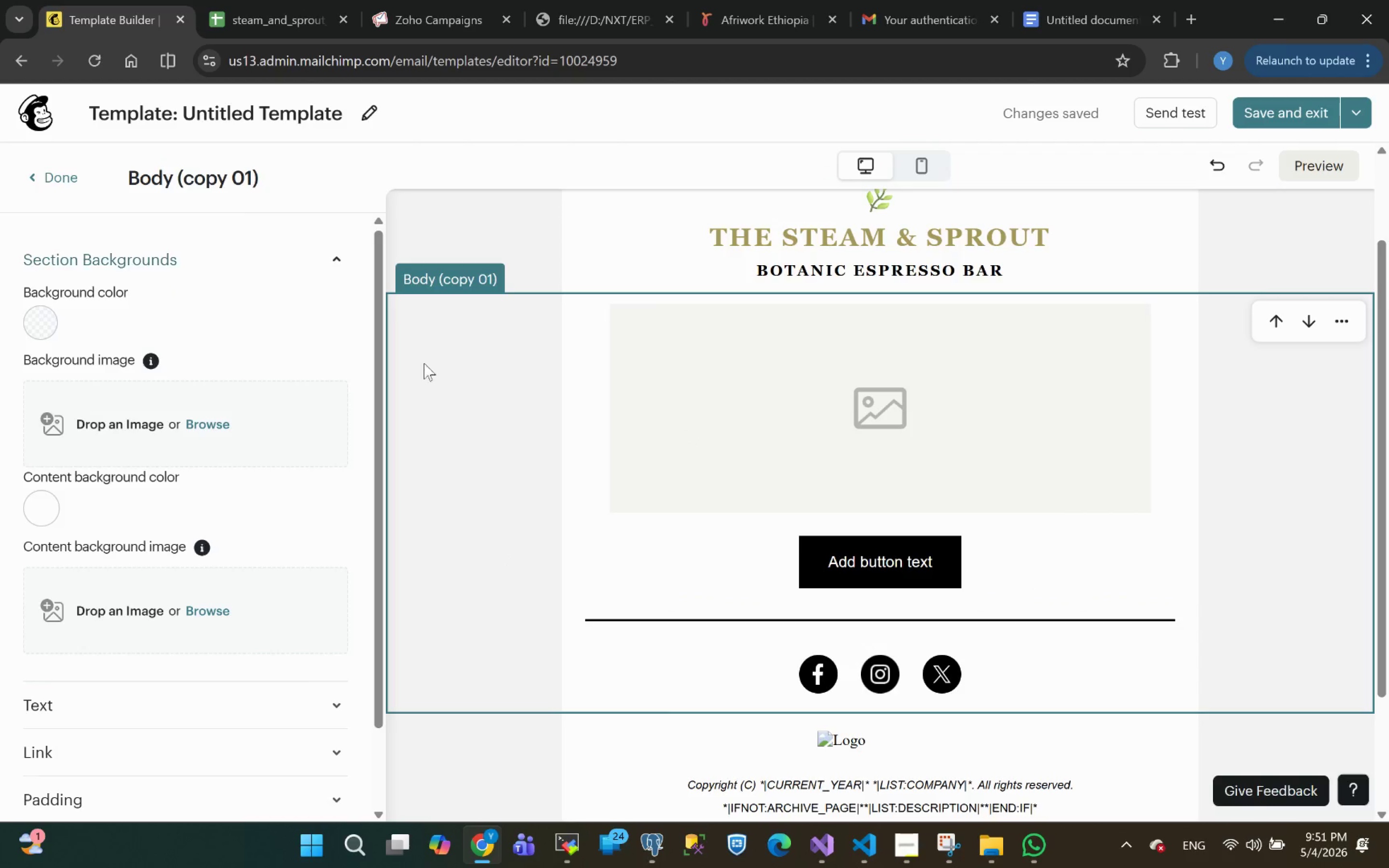 
left_click([565, 420])
 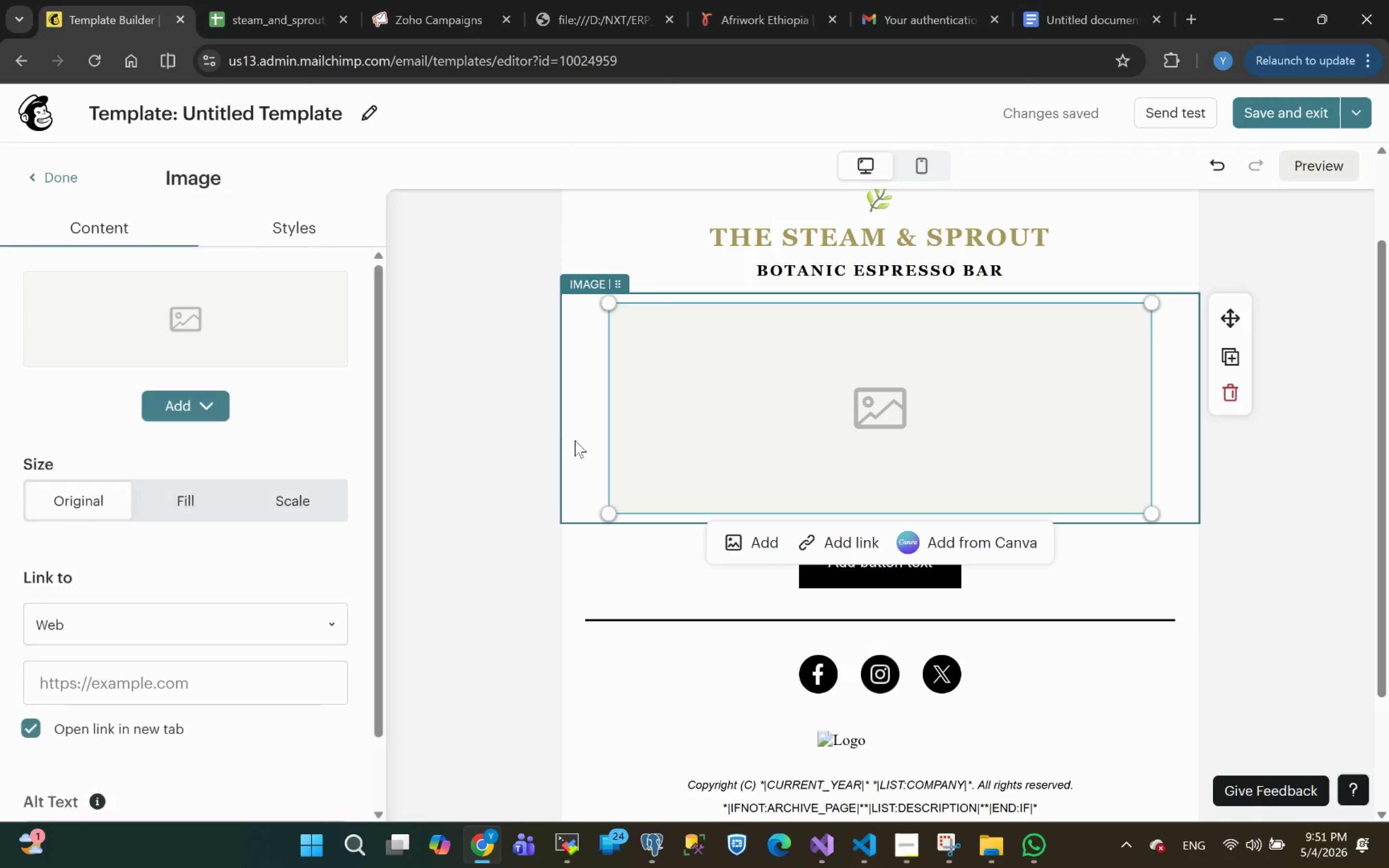 
left_click([492, 457])
 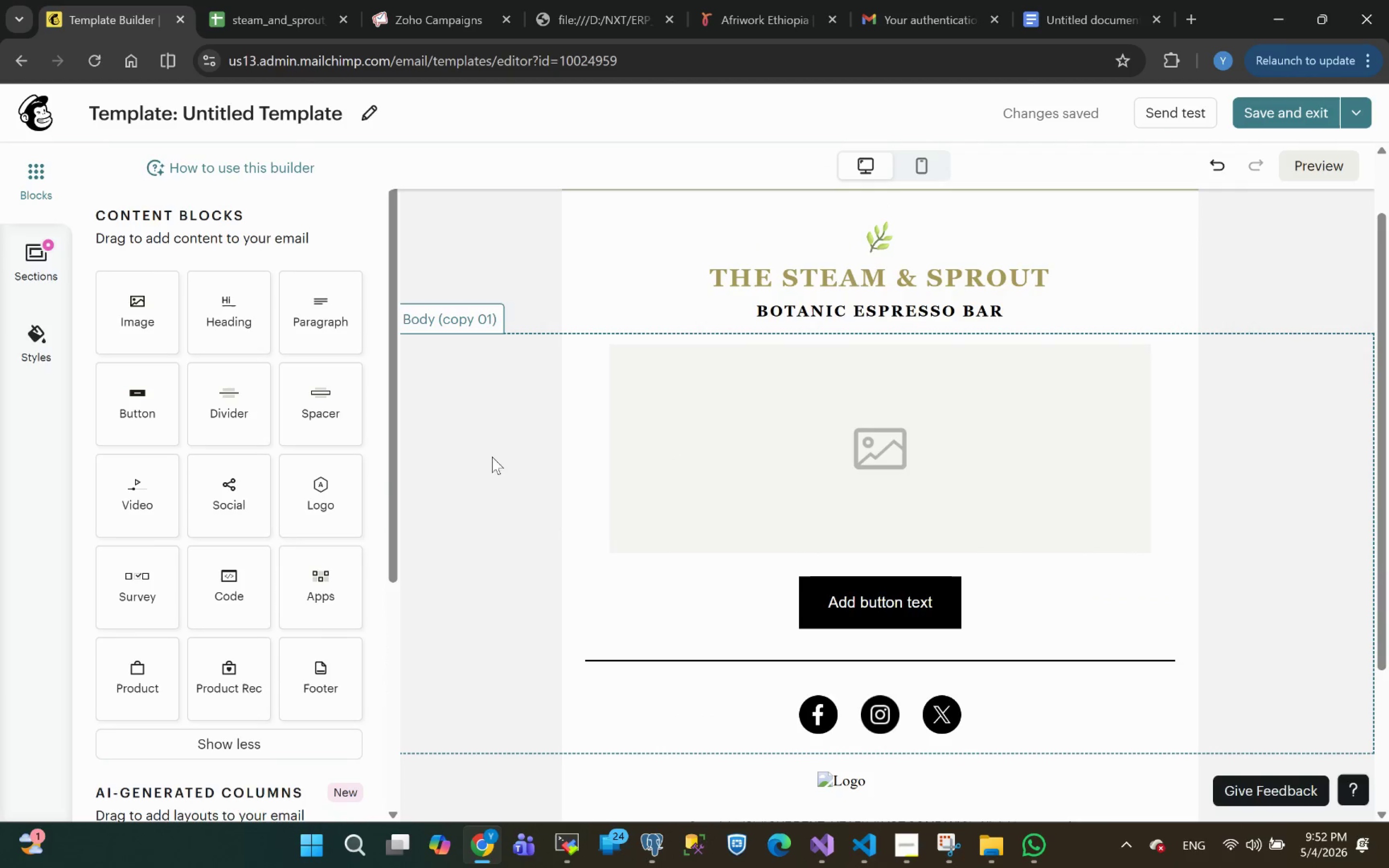 
left_click([580, 430])
 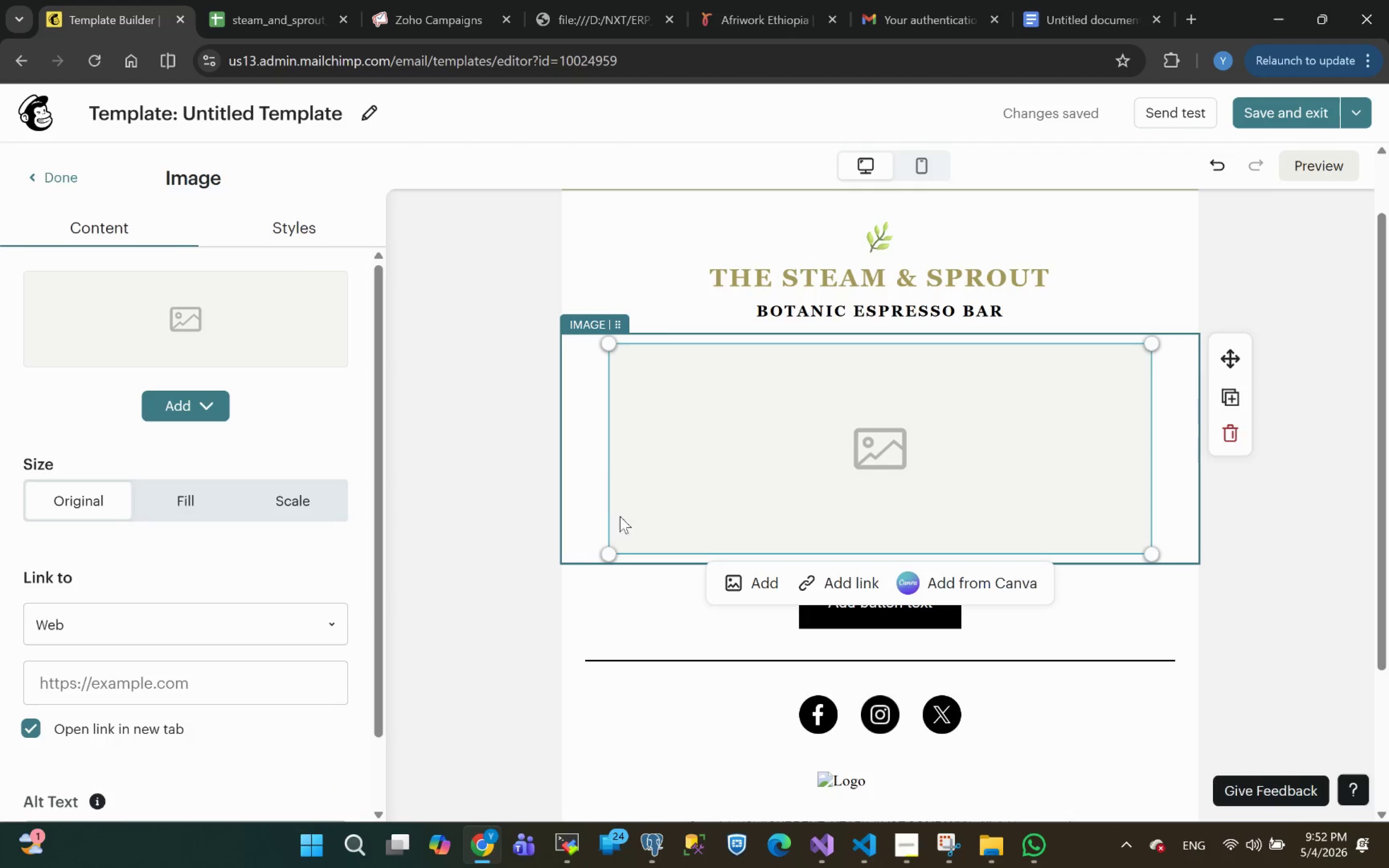 
left_click([530, 438])
 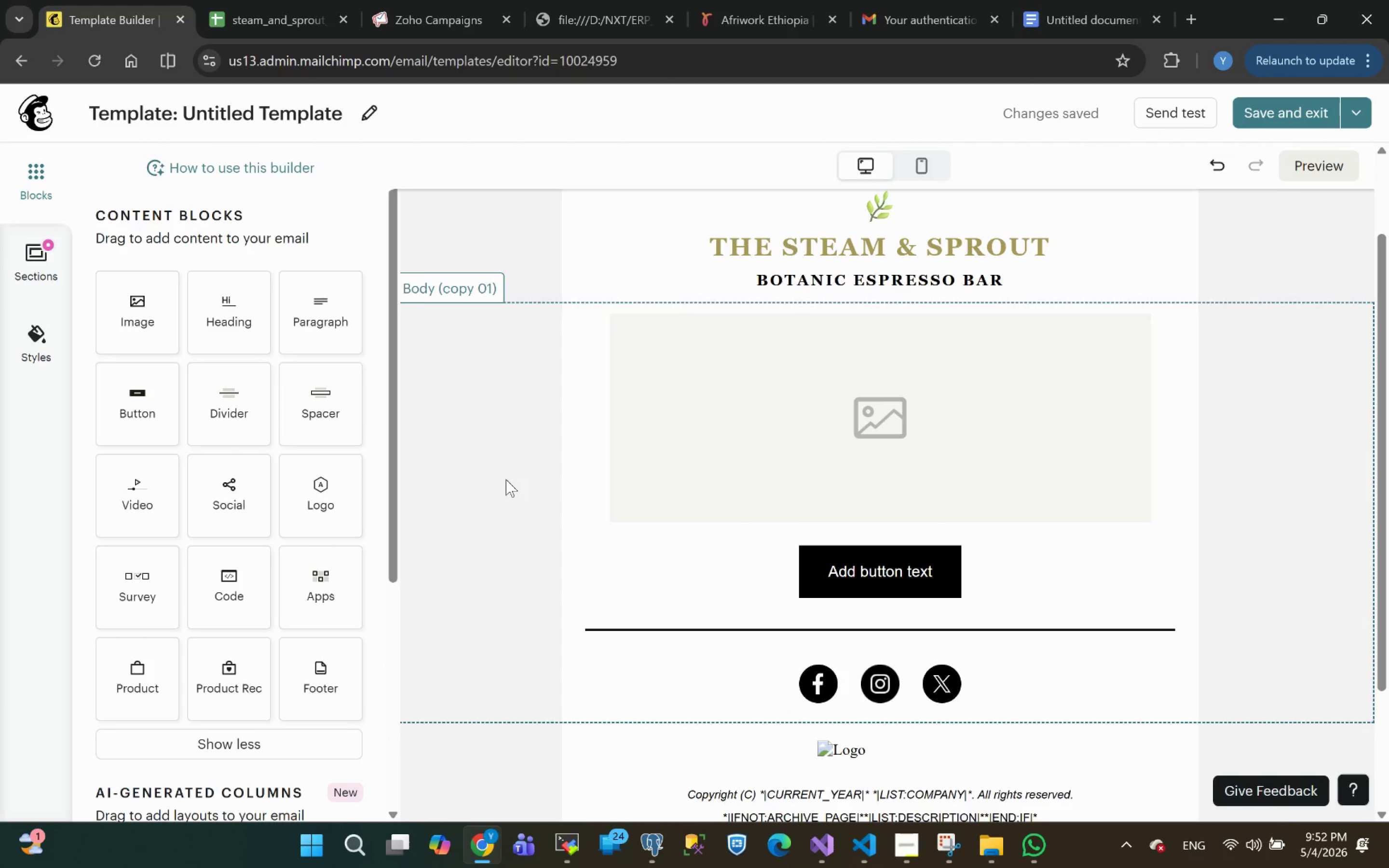 
wait(10.43)
 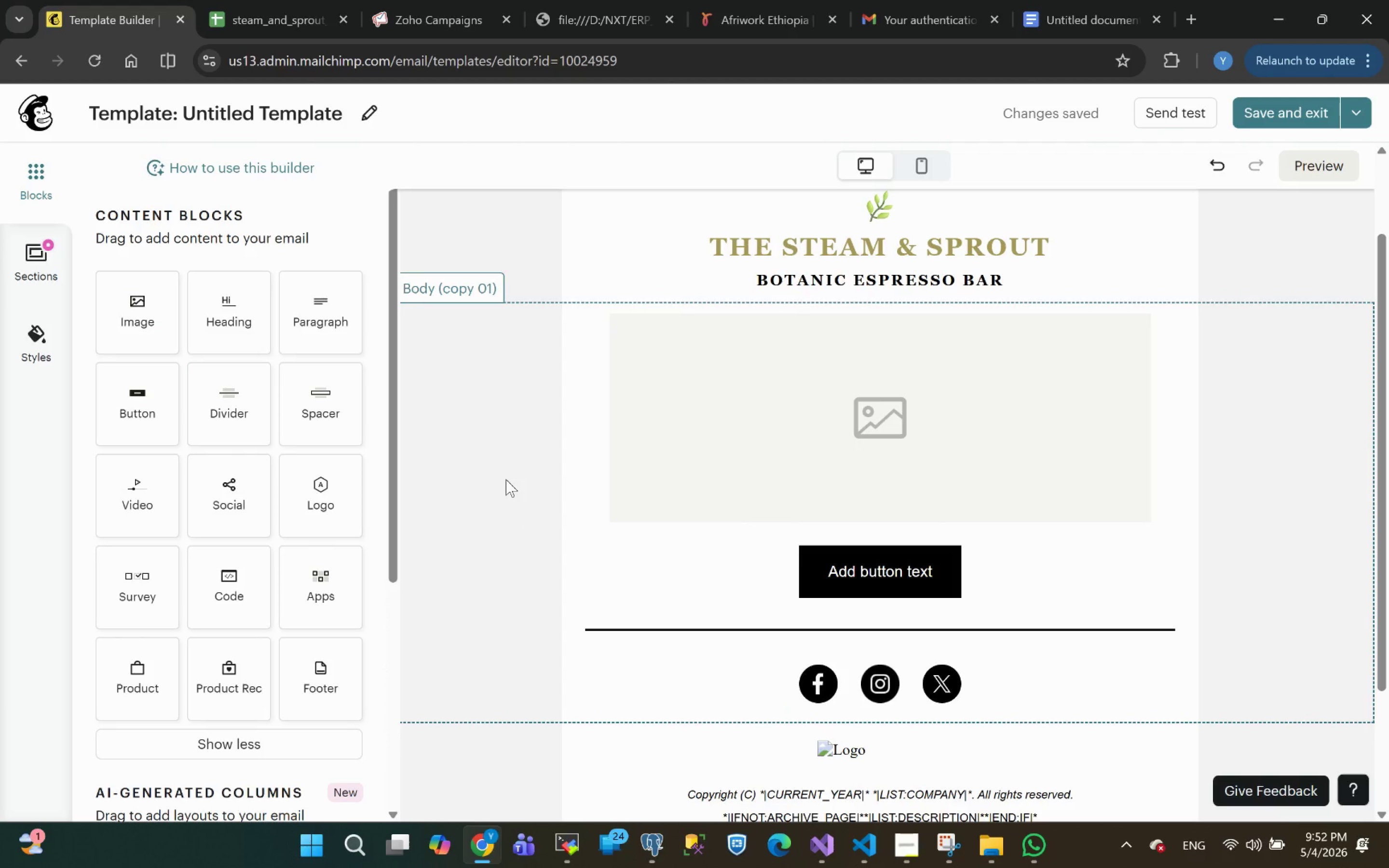 
left_click([540, 506])
 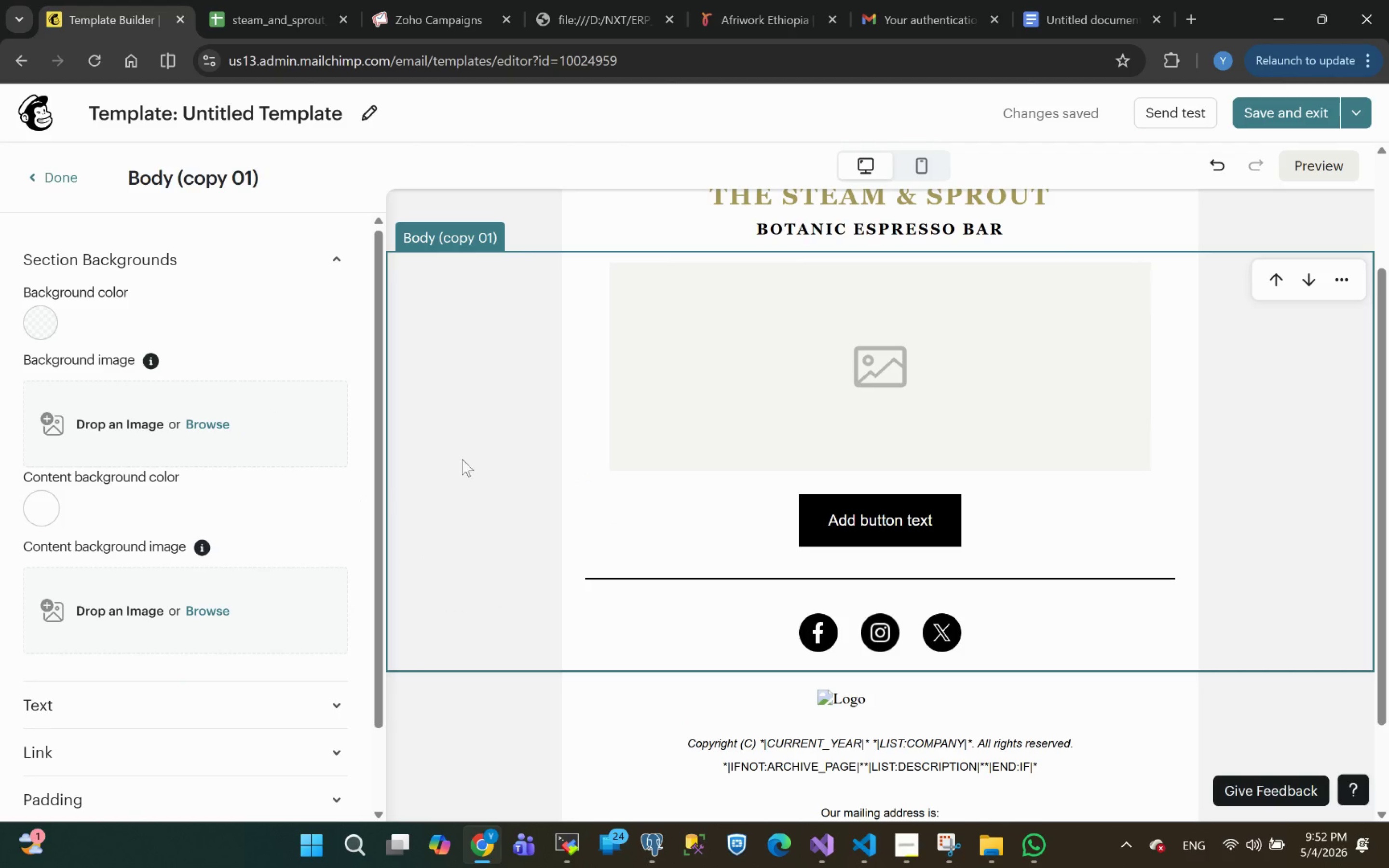 
wait(7.53)
 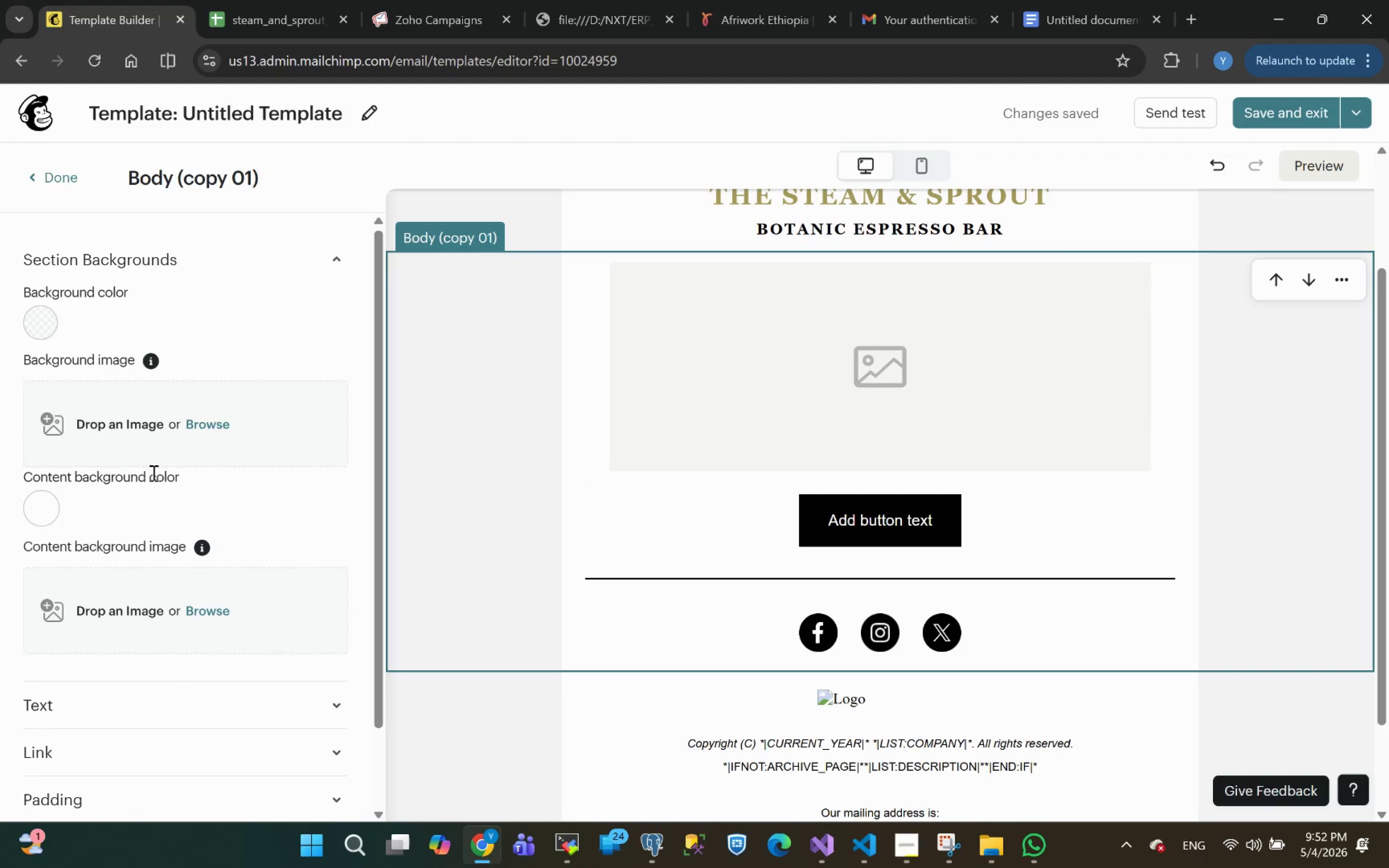 
left_click([577, 426])
 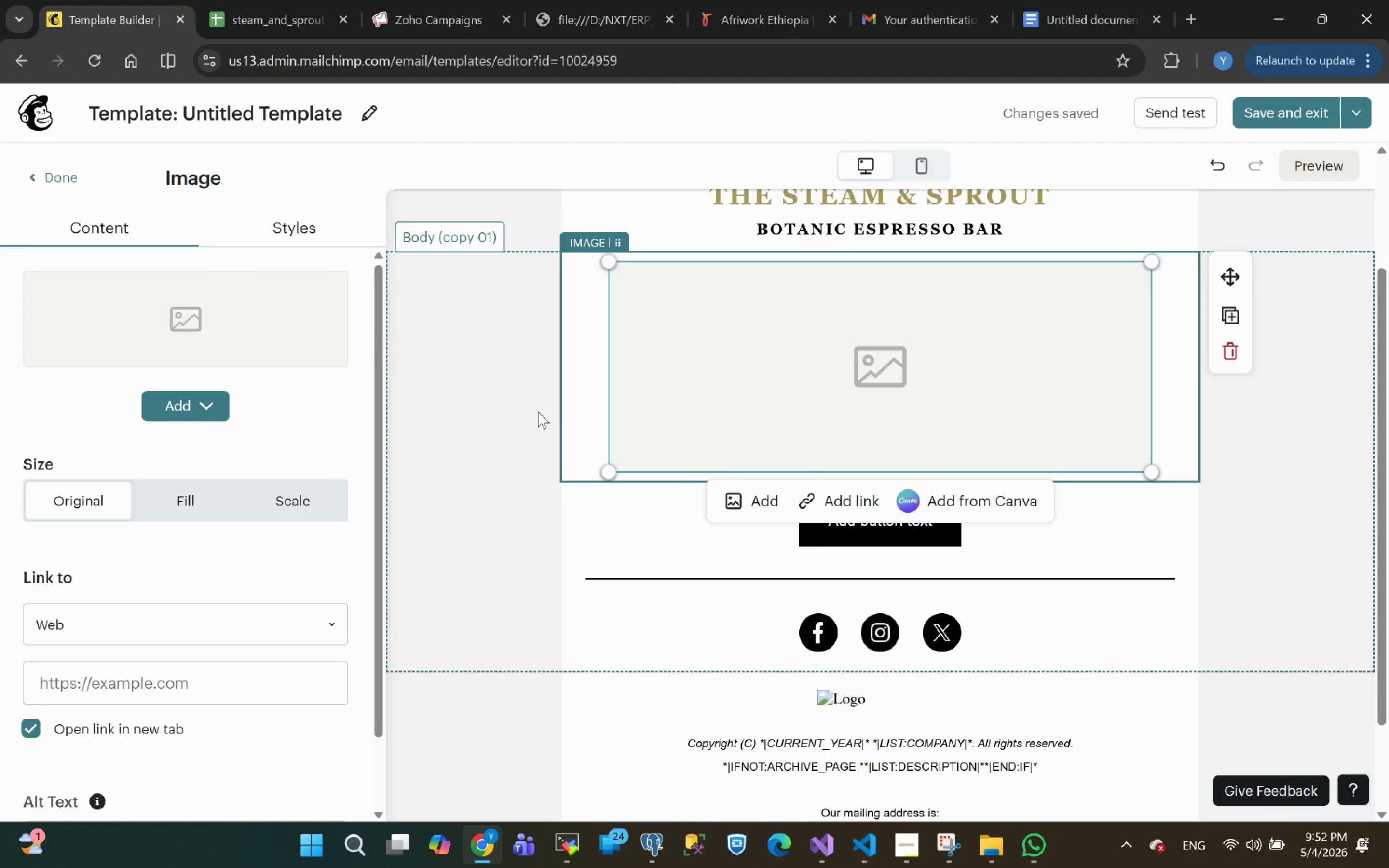 
left_click([461, 426])
 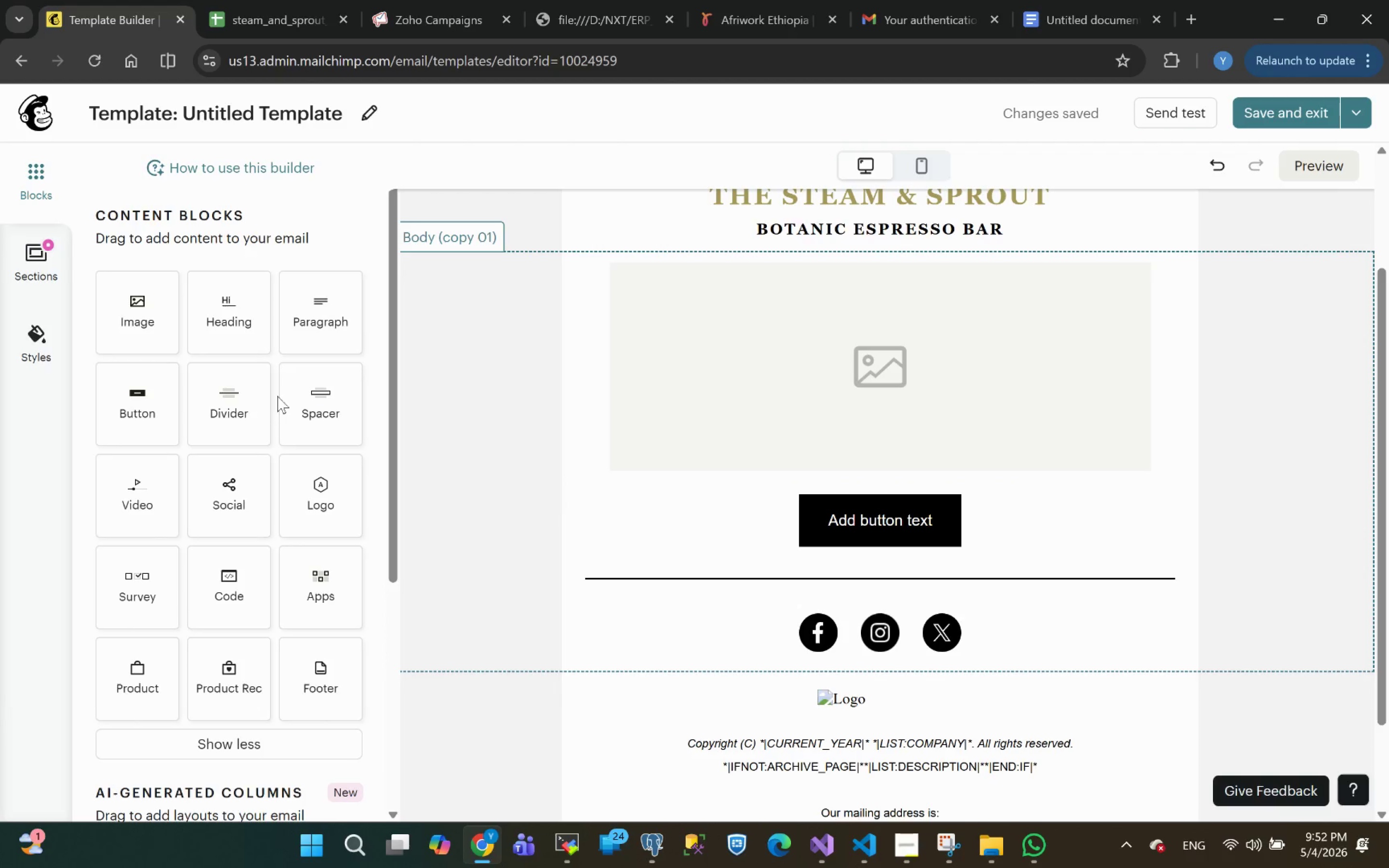 
left_click([496, 500])
 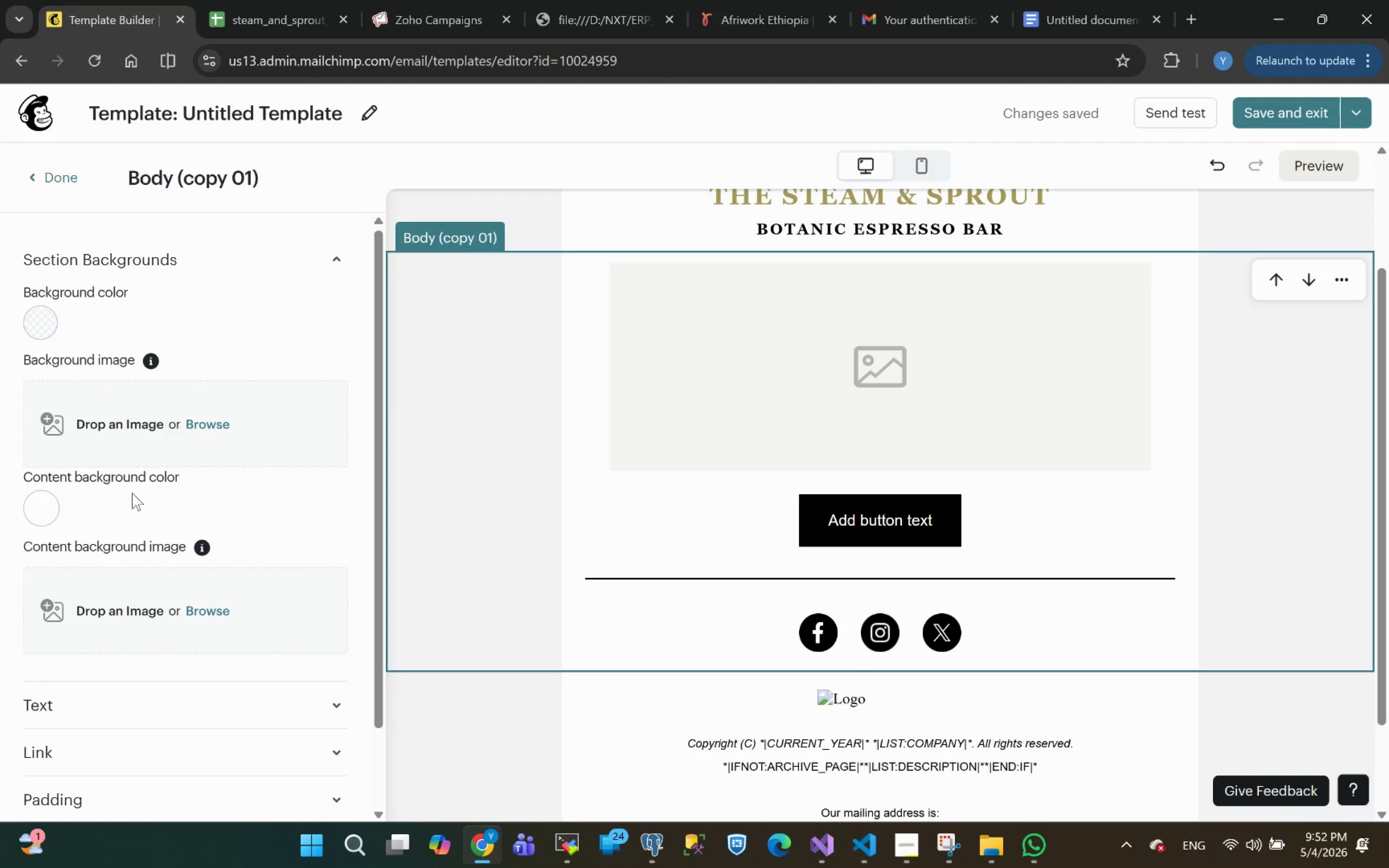 
wait(5.76)
 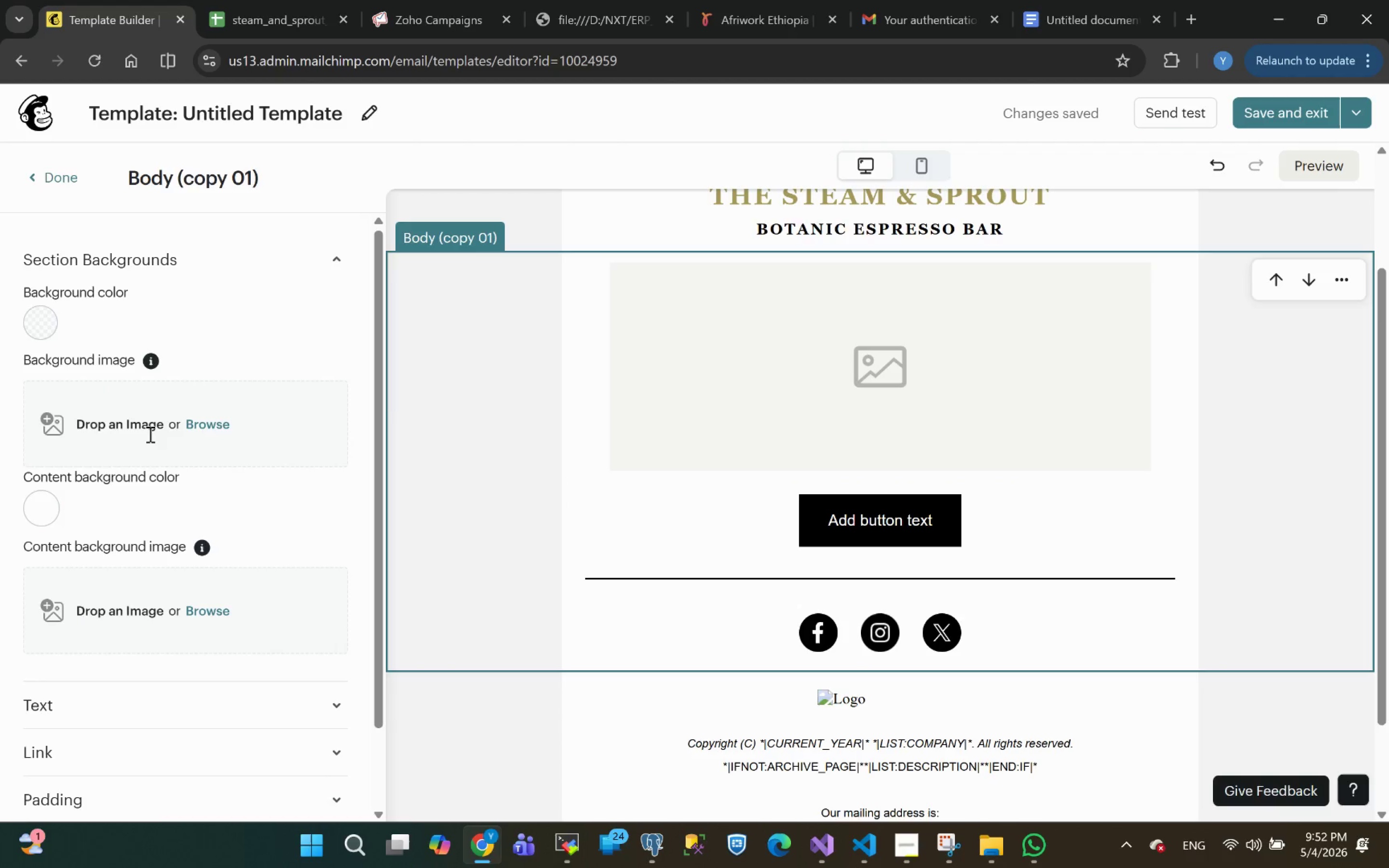 
left_click([223, 610])
 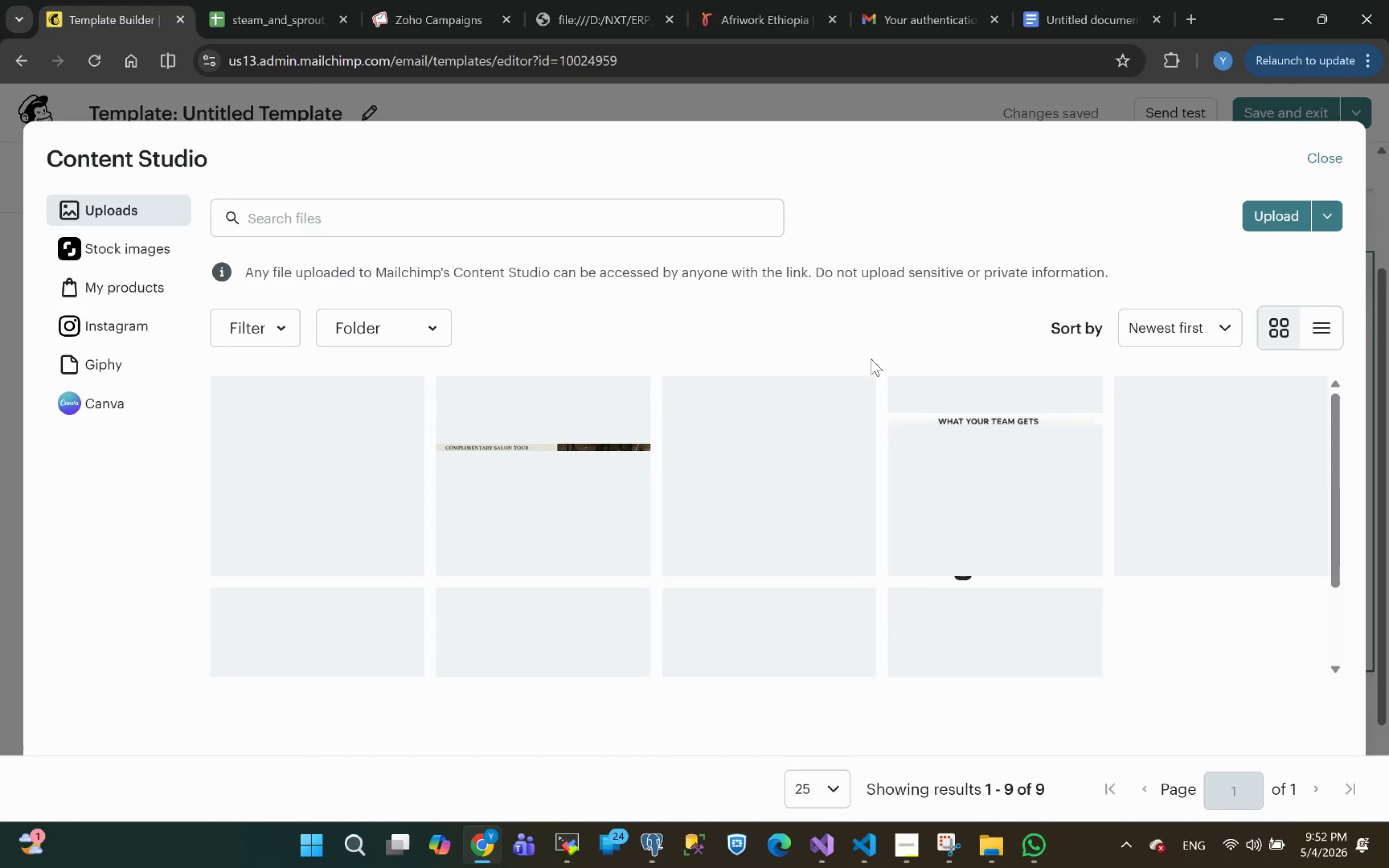 
left_click([1273, 215])
 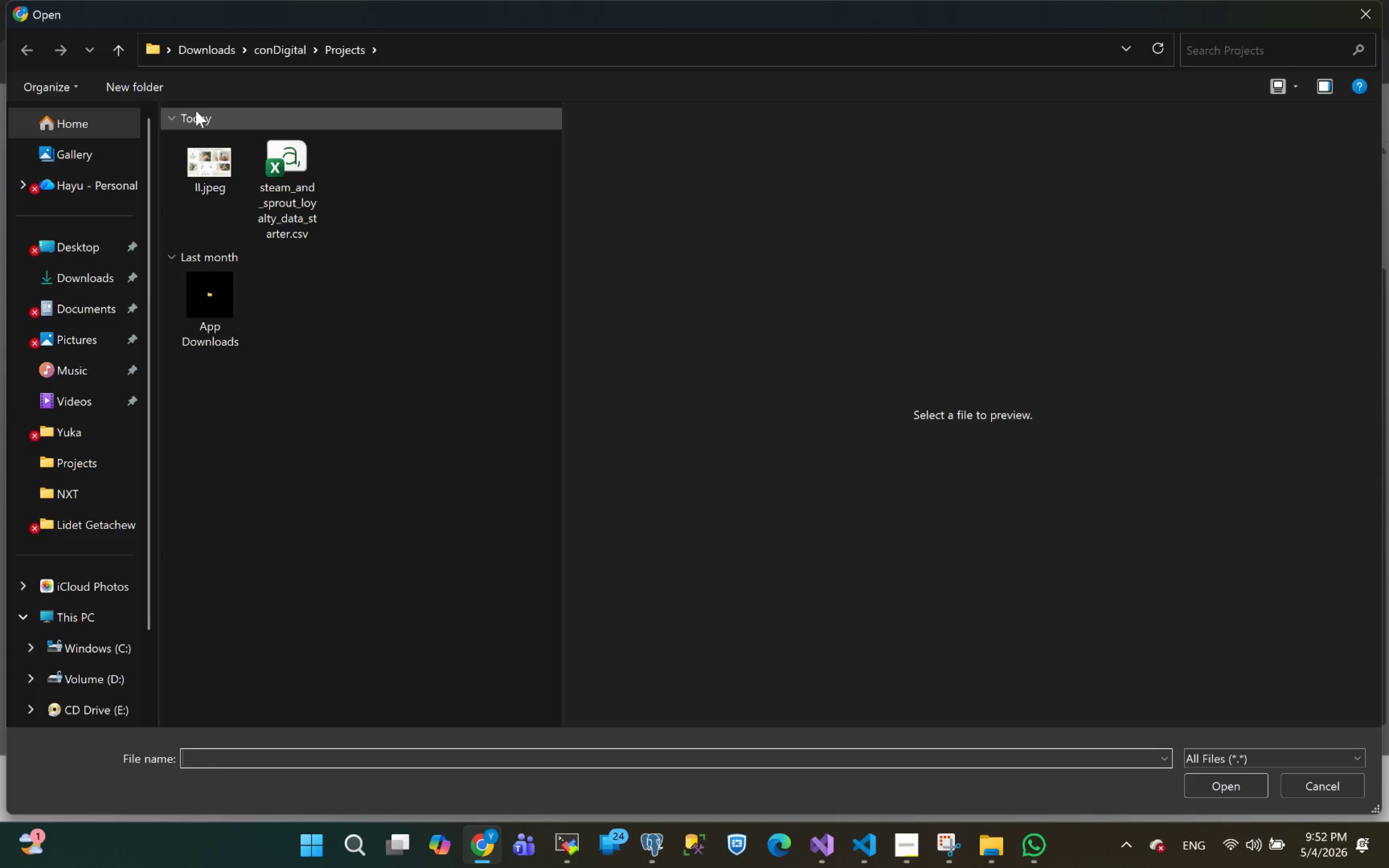 
left_click([209, 165])
 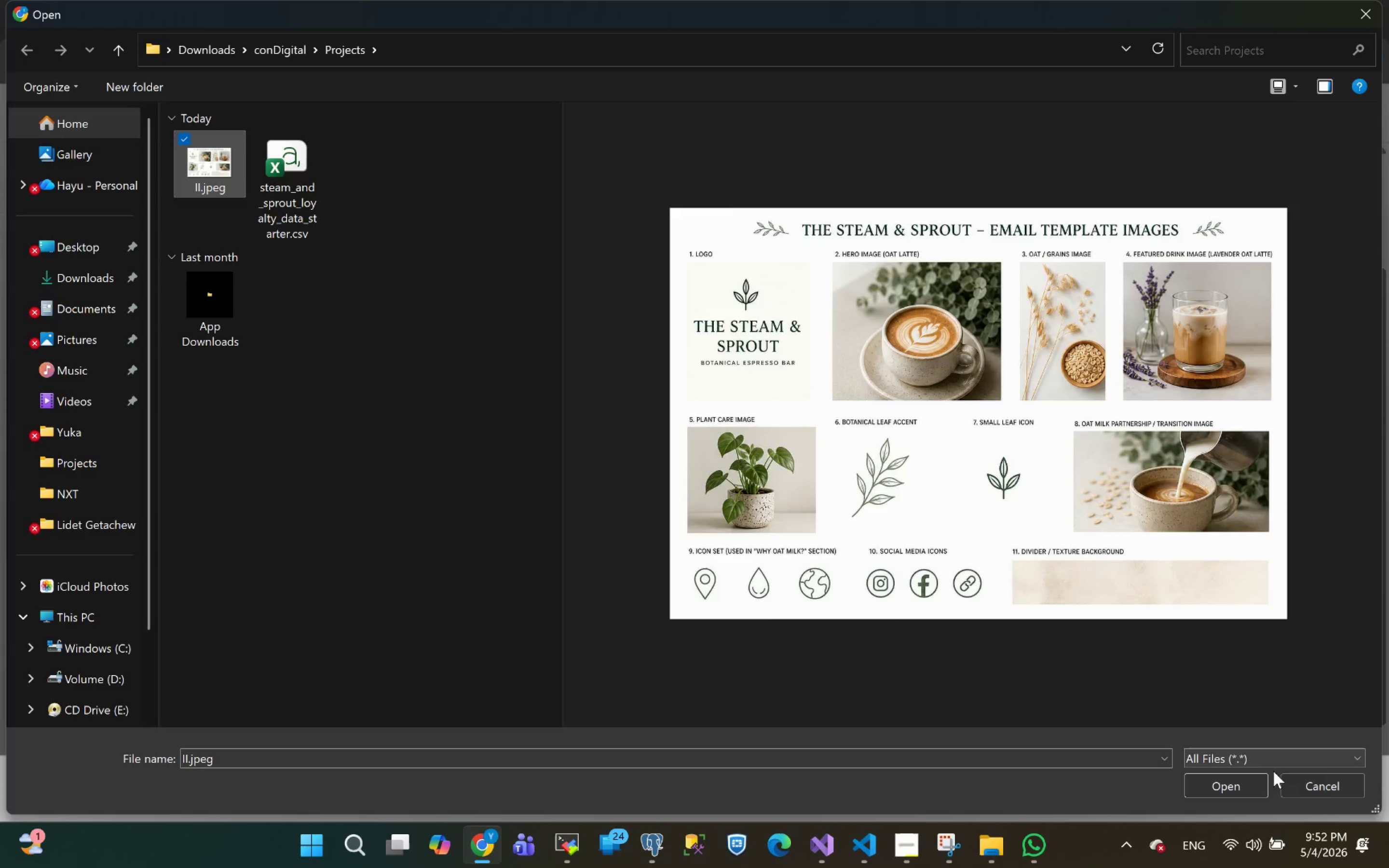 
left_click([1226, 777])
 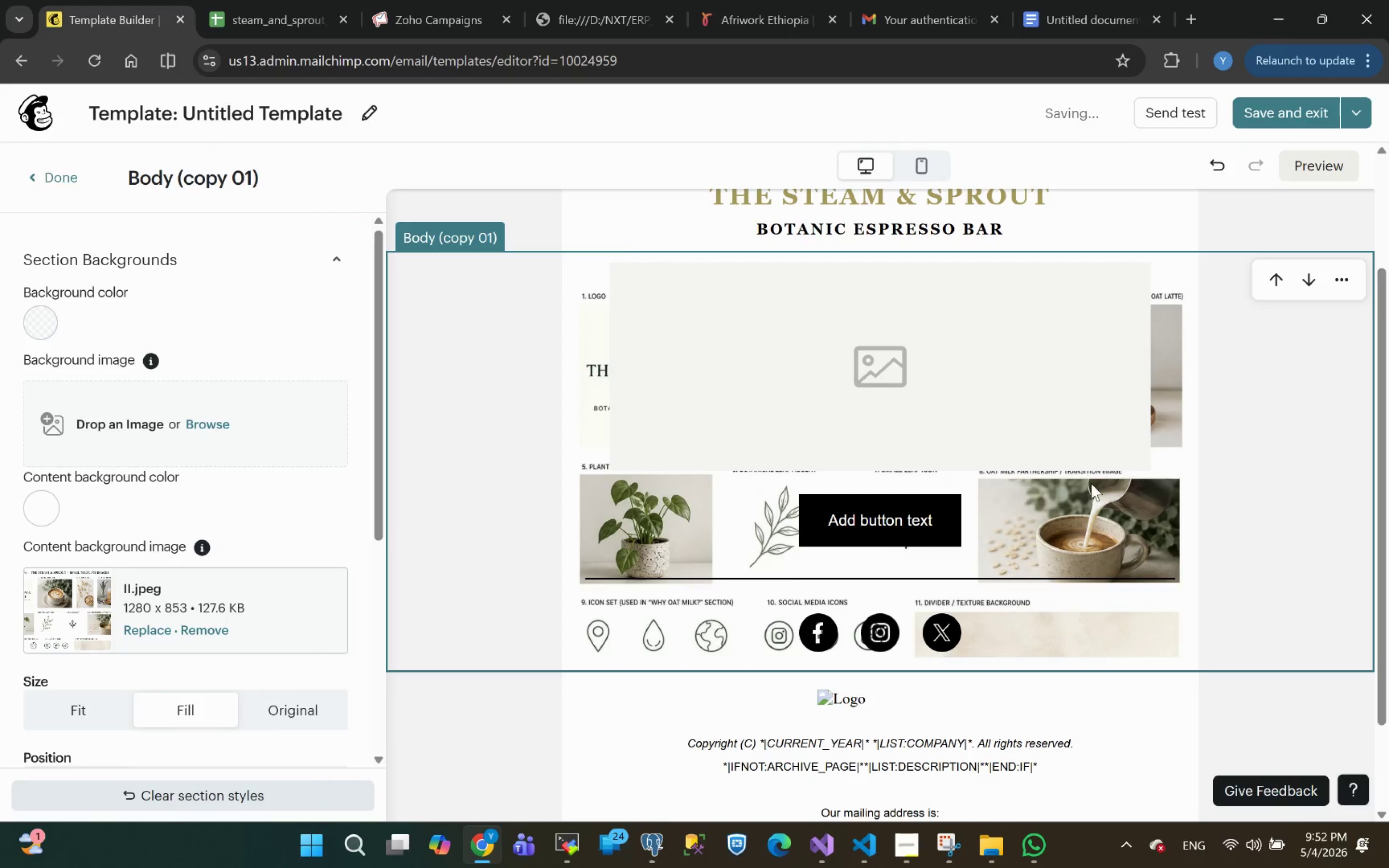 
wait(9.94)
 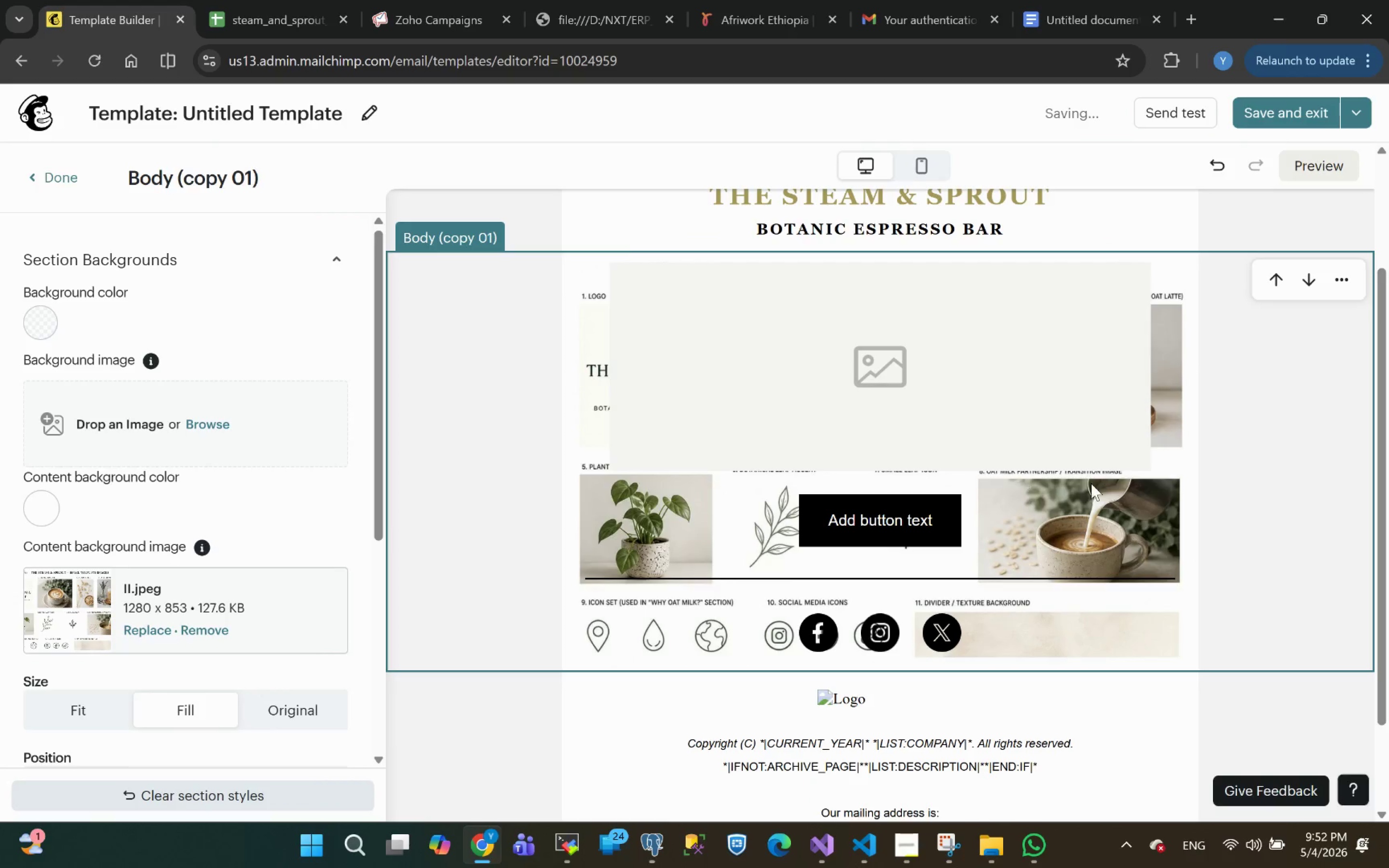 
left_click([578, 412])
 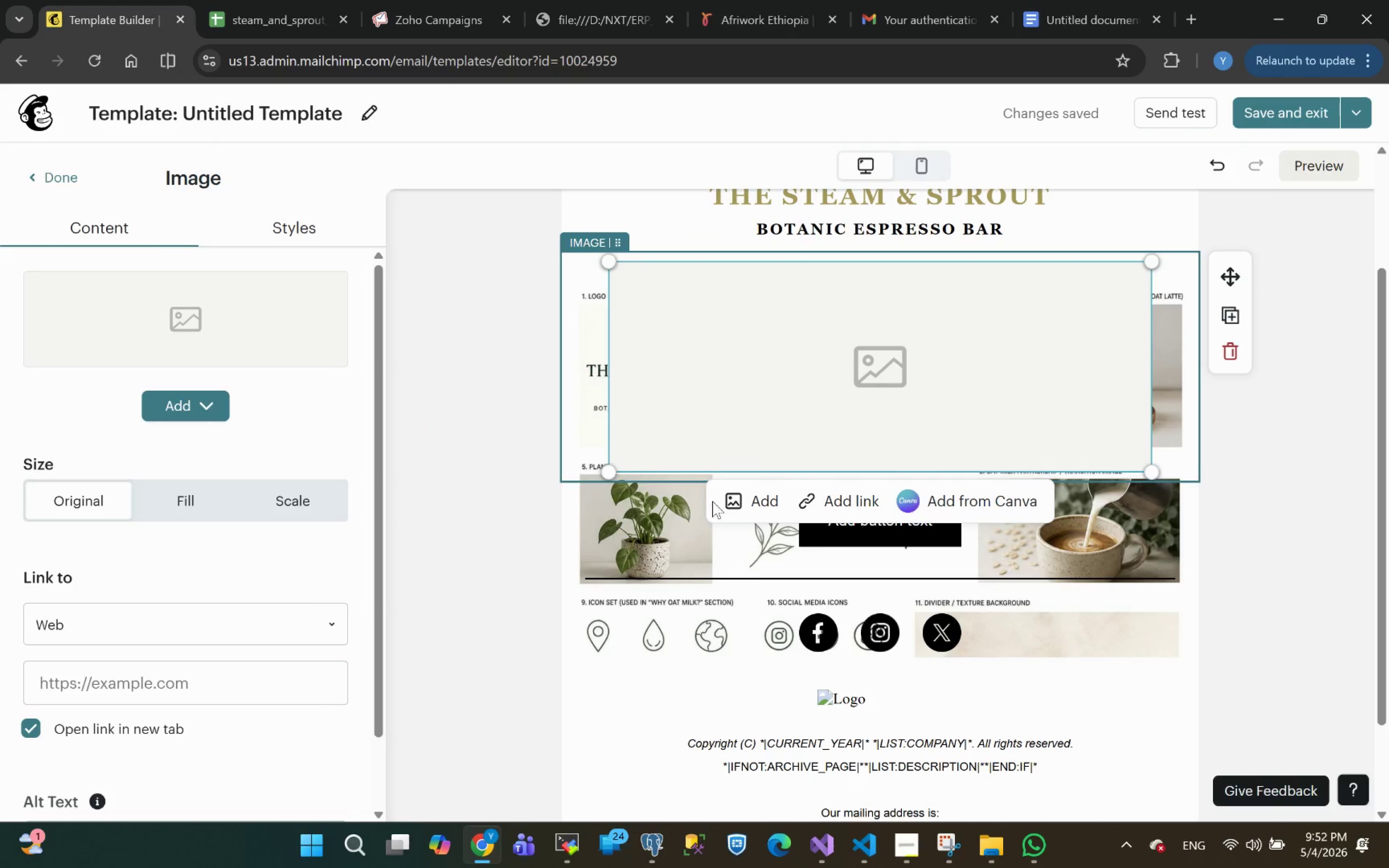 
left_click([521, 502])
 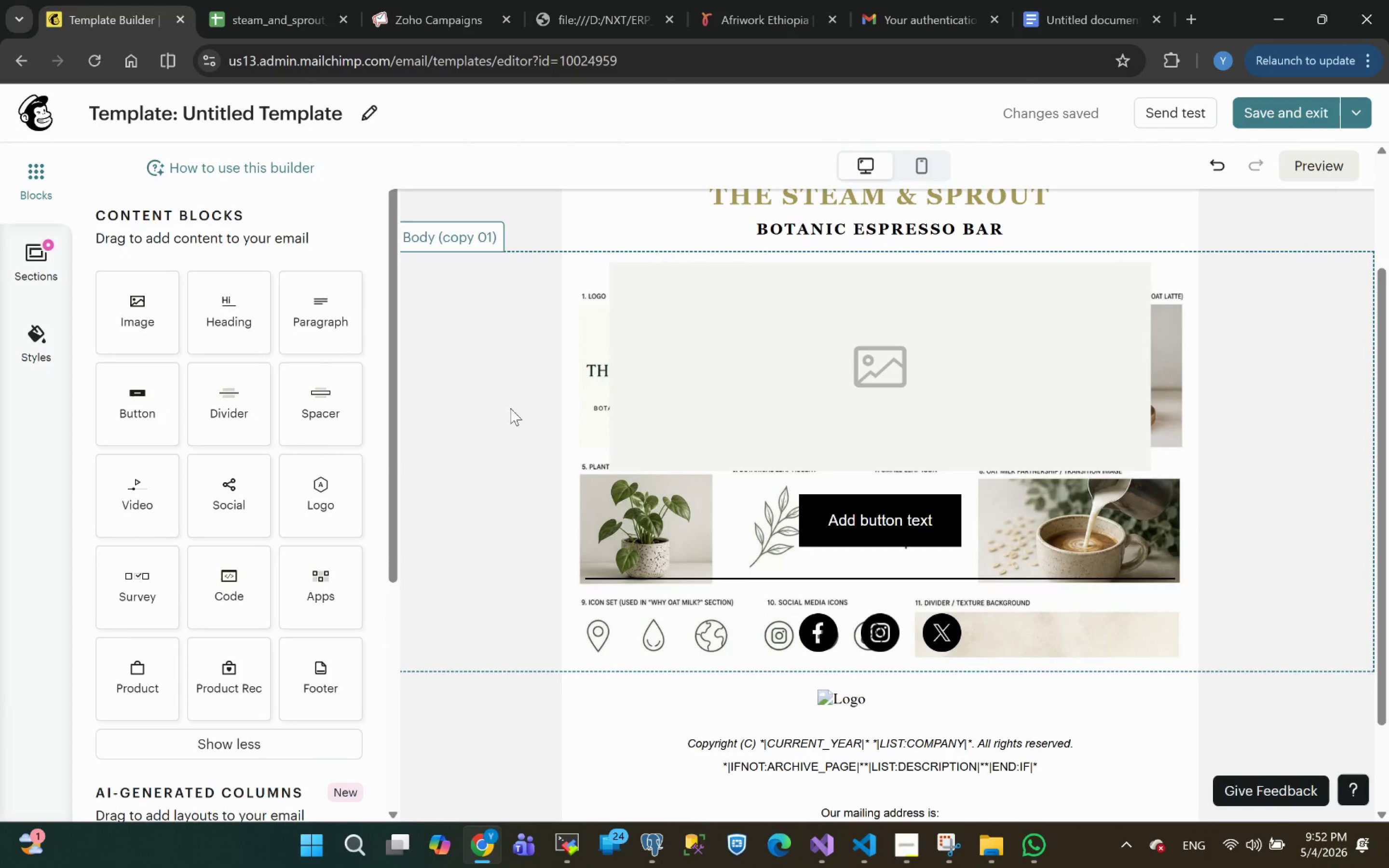 
left_click([543, 468])
 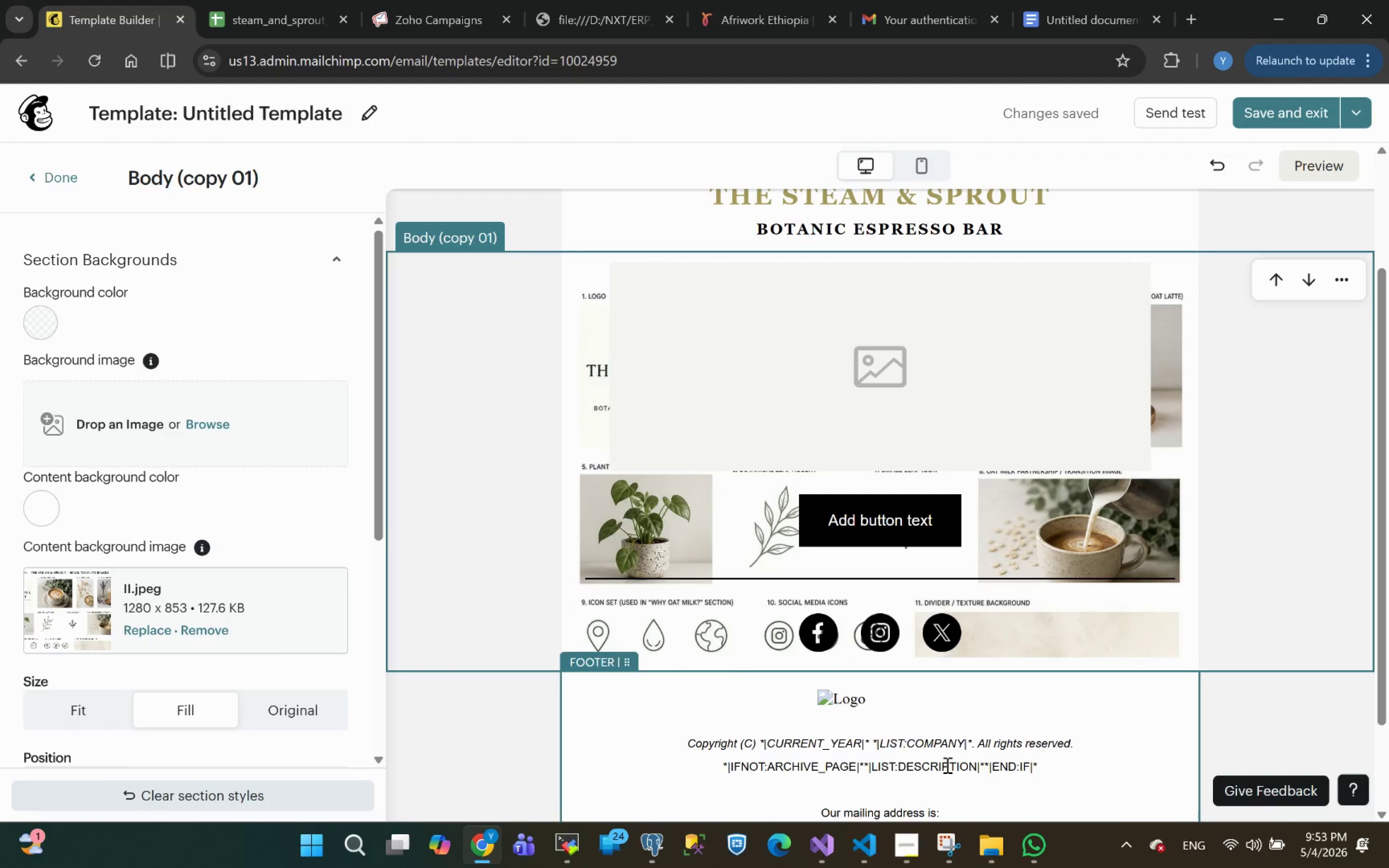 
wait(6.75)
 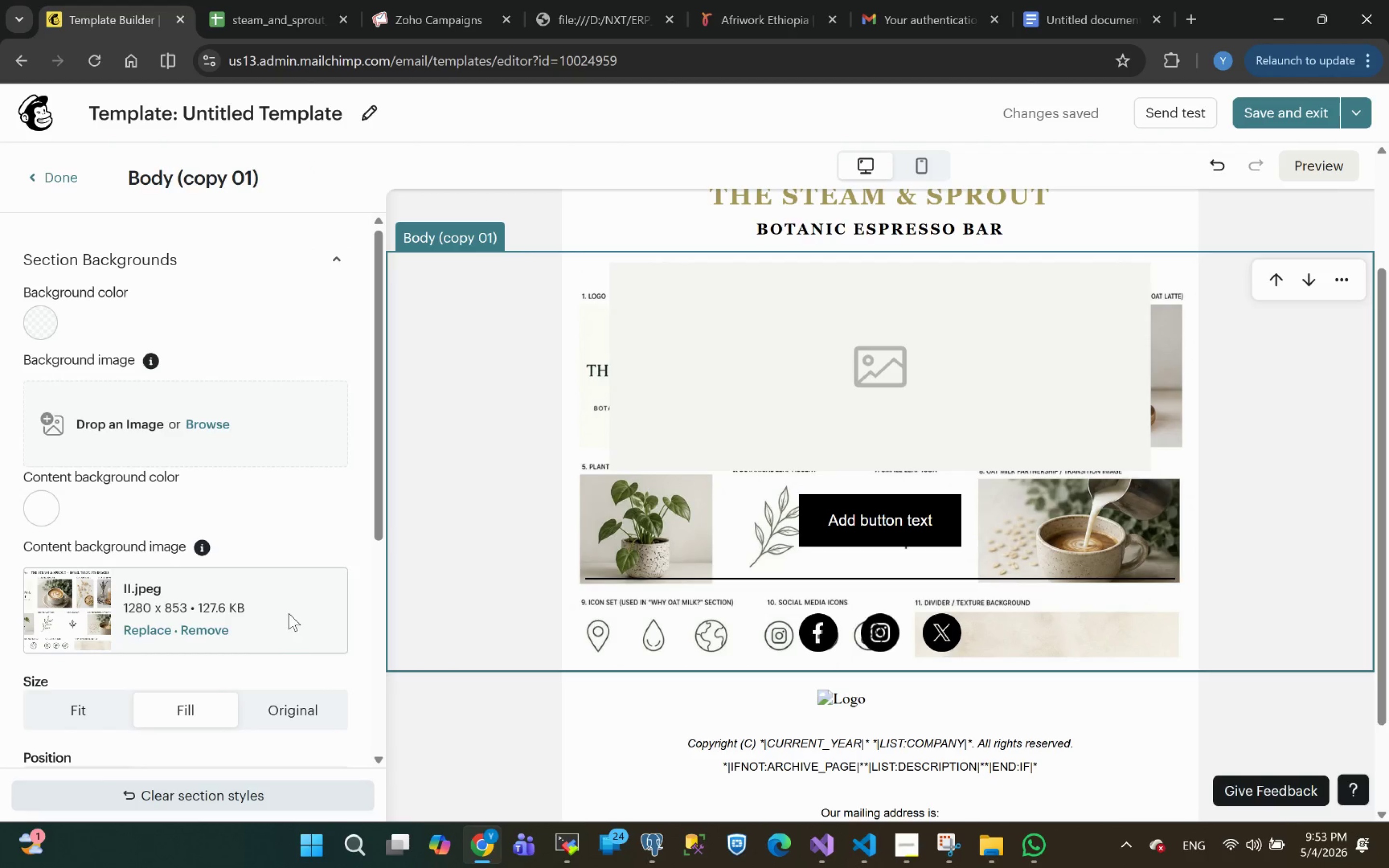 
left_click([987, 854])
 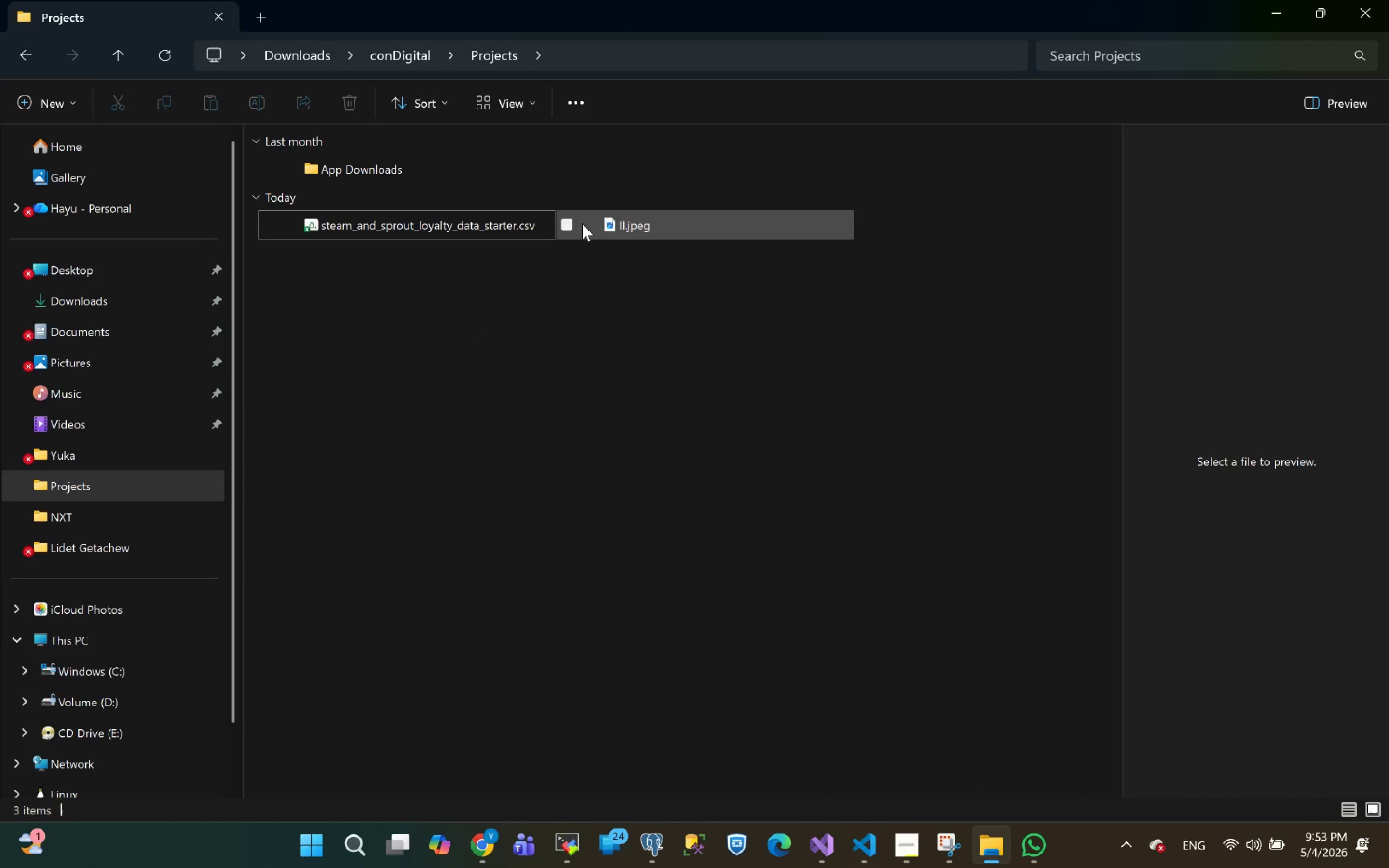 
double_click([647, 223])
 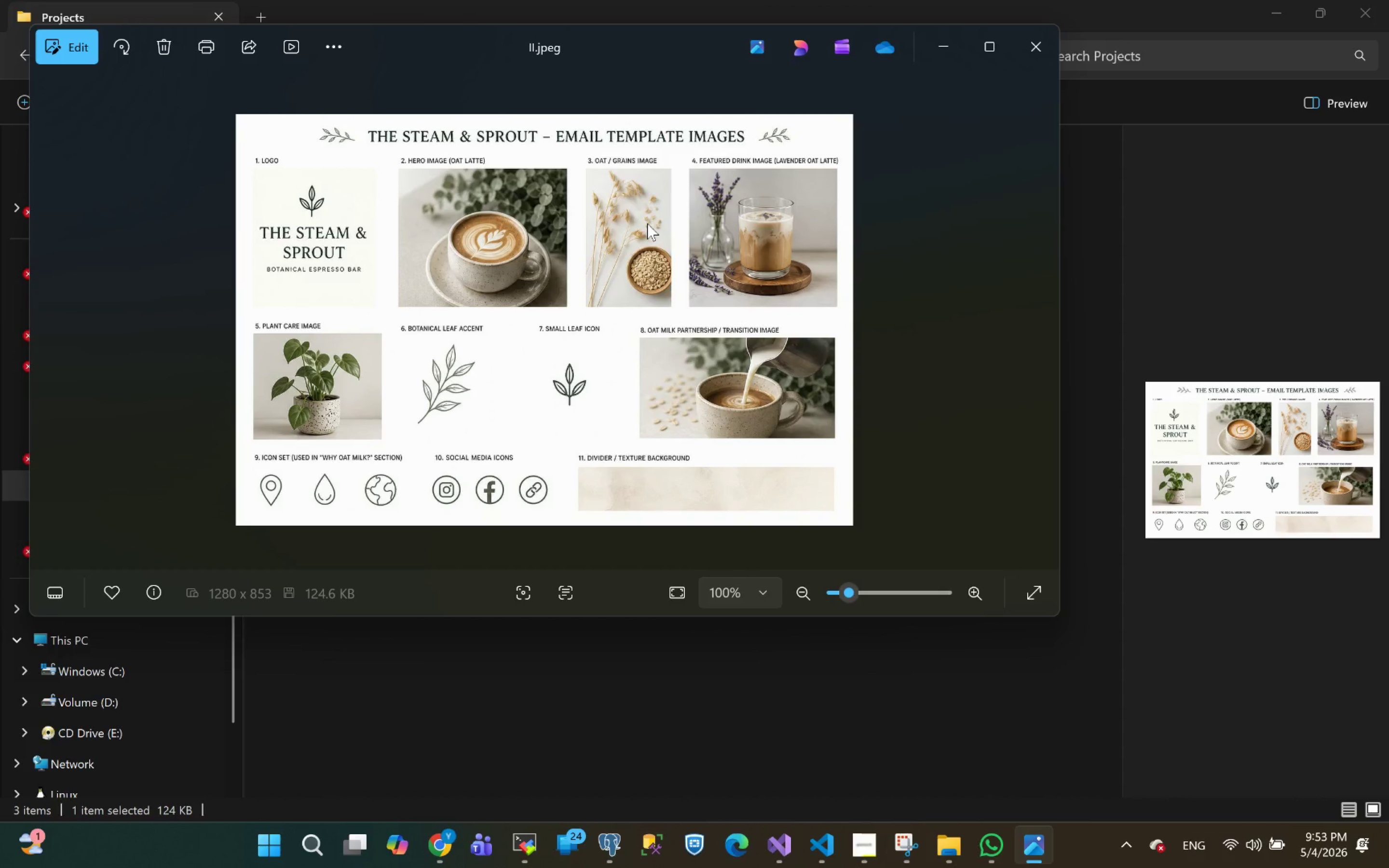 
wait(10.41)
 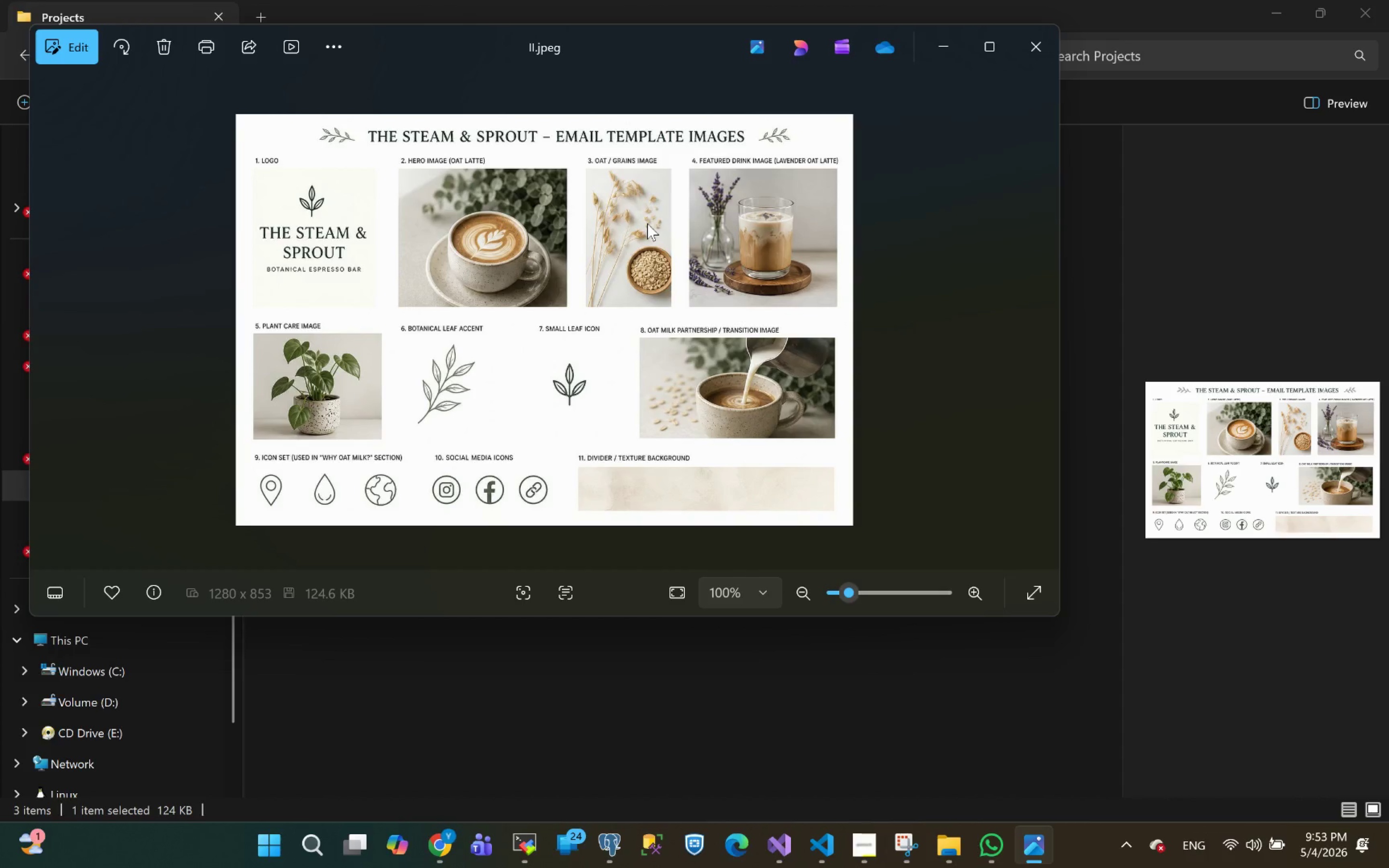 
left_click([989, 50])
 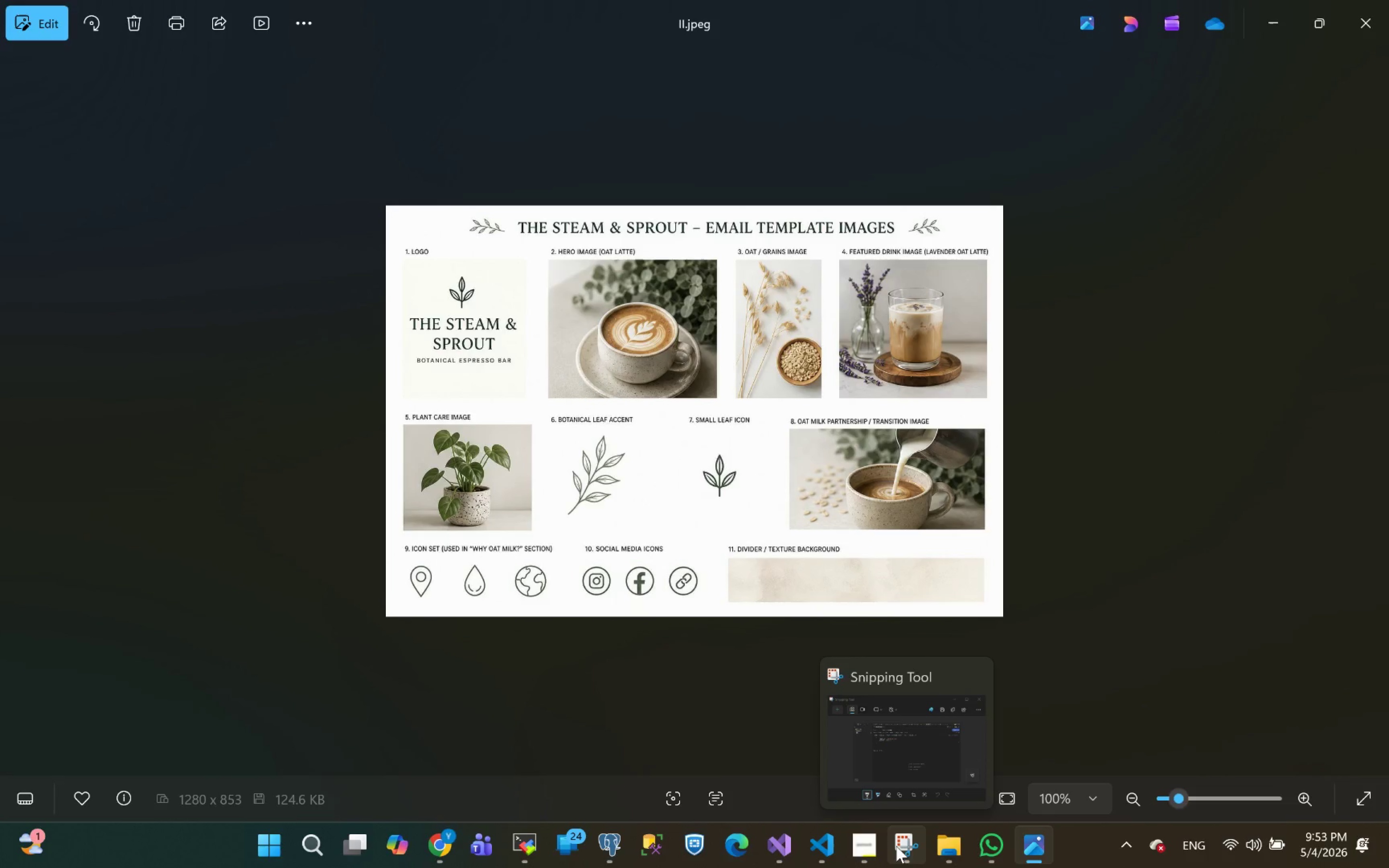 
wait(7.92)
 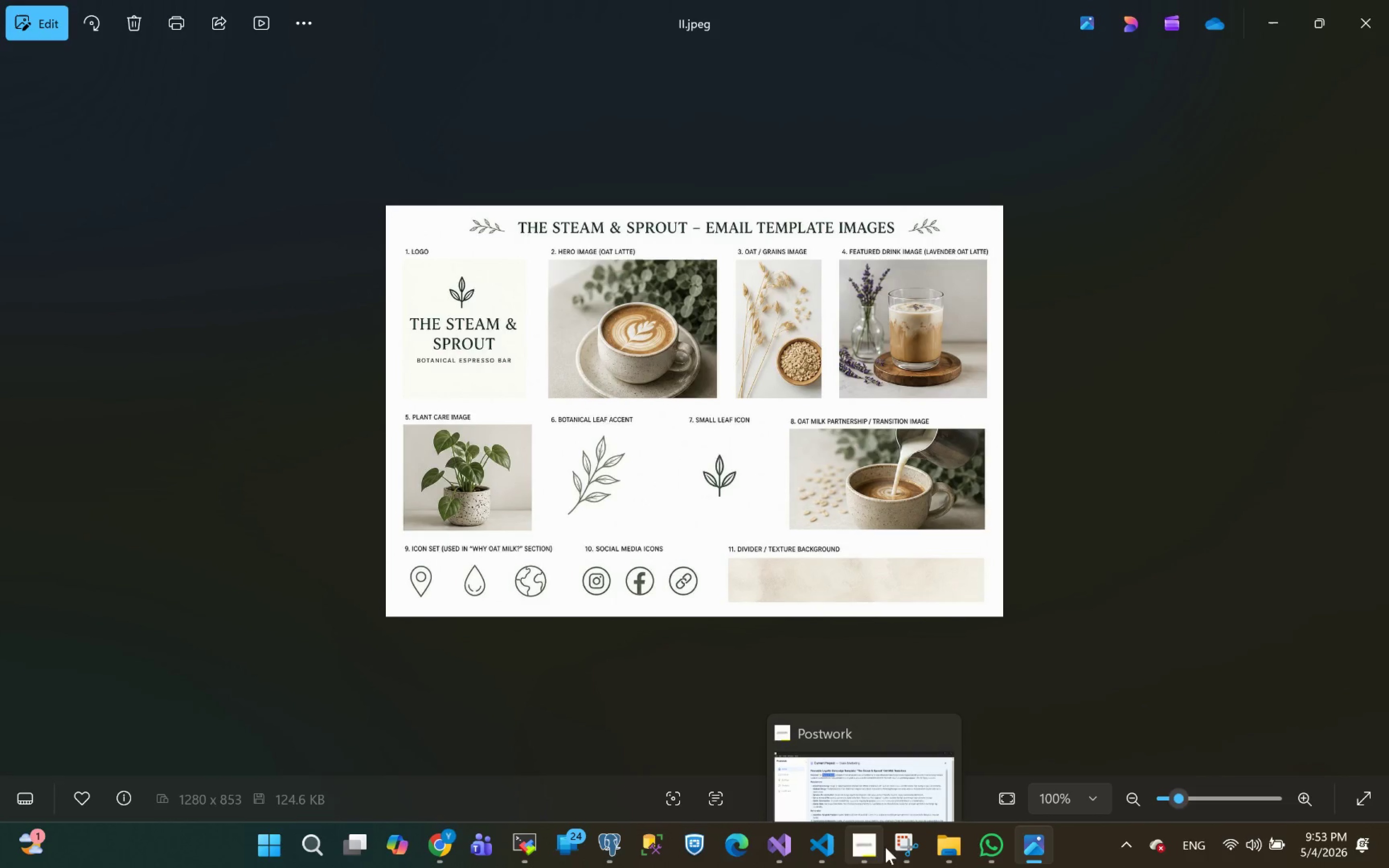 
left_click([906, 845])
 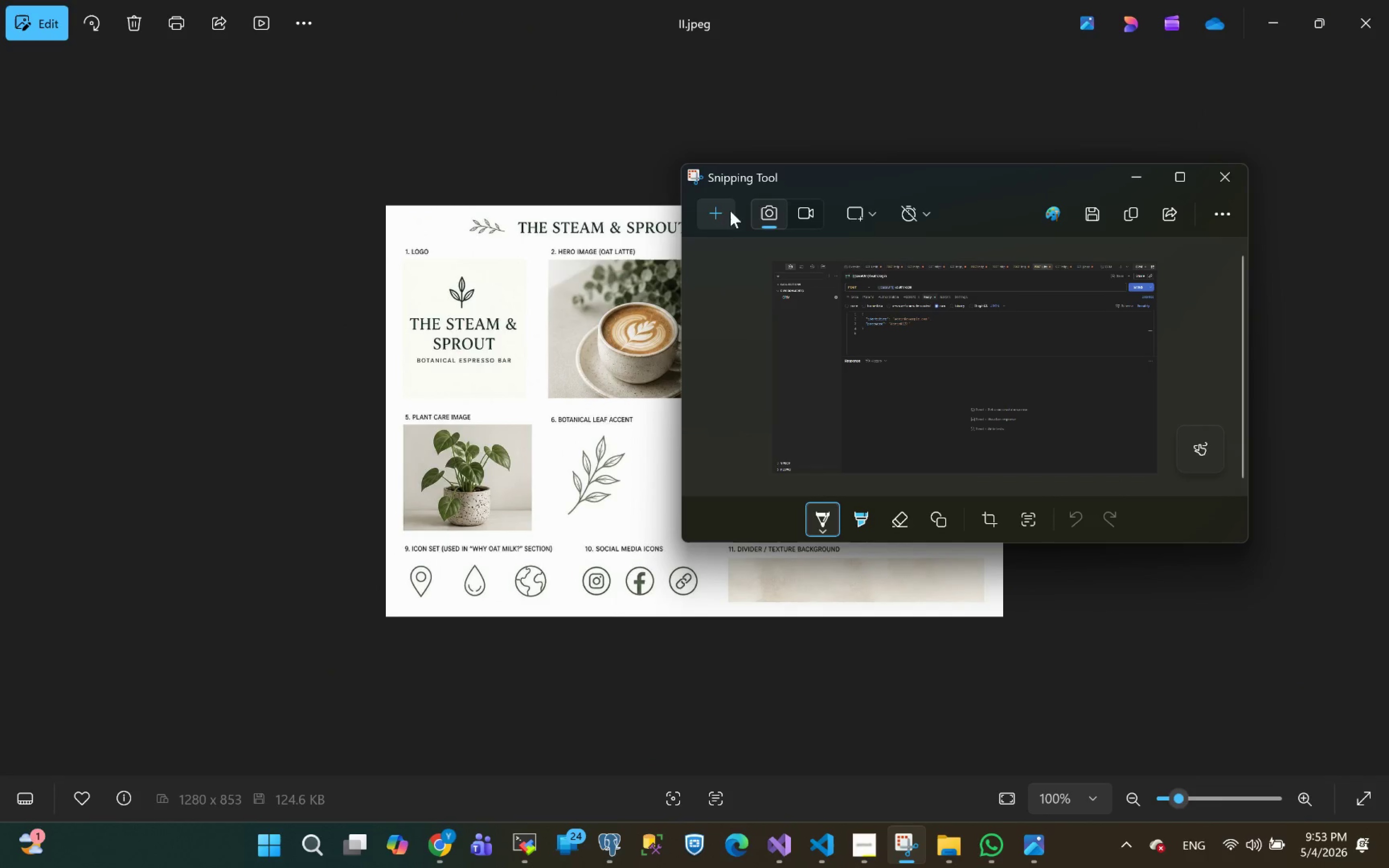 
left_click([714, 217])
 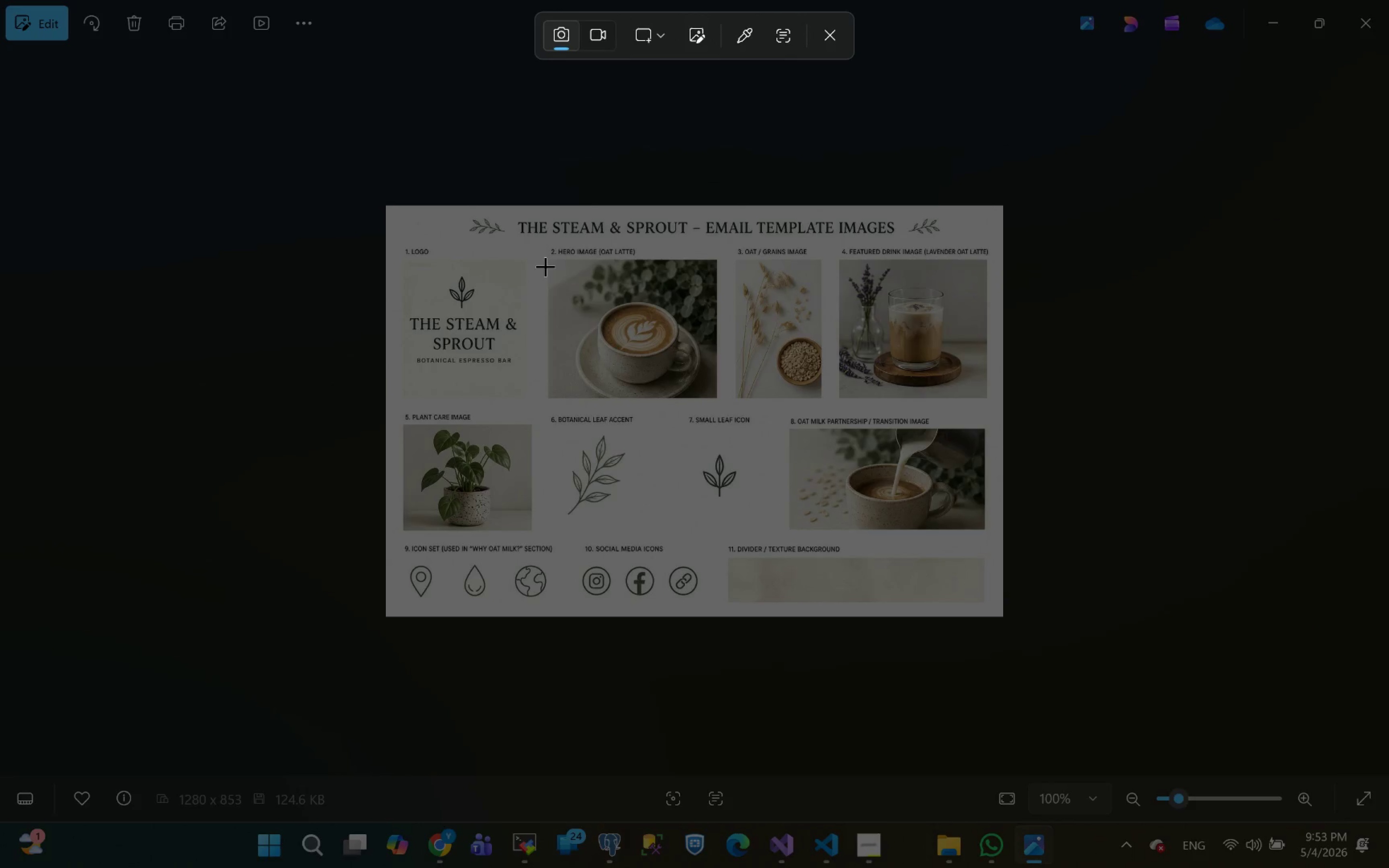 
wait(11.38)
 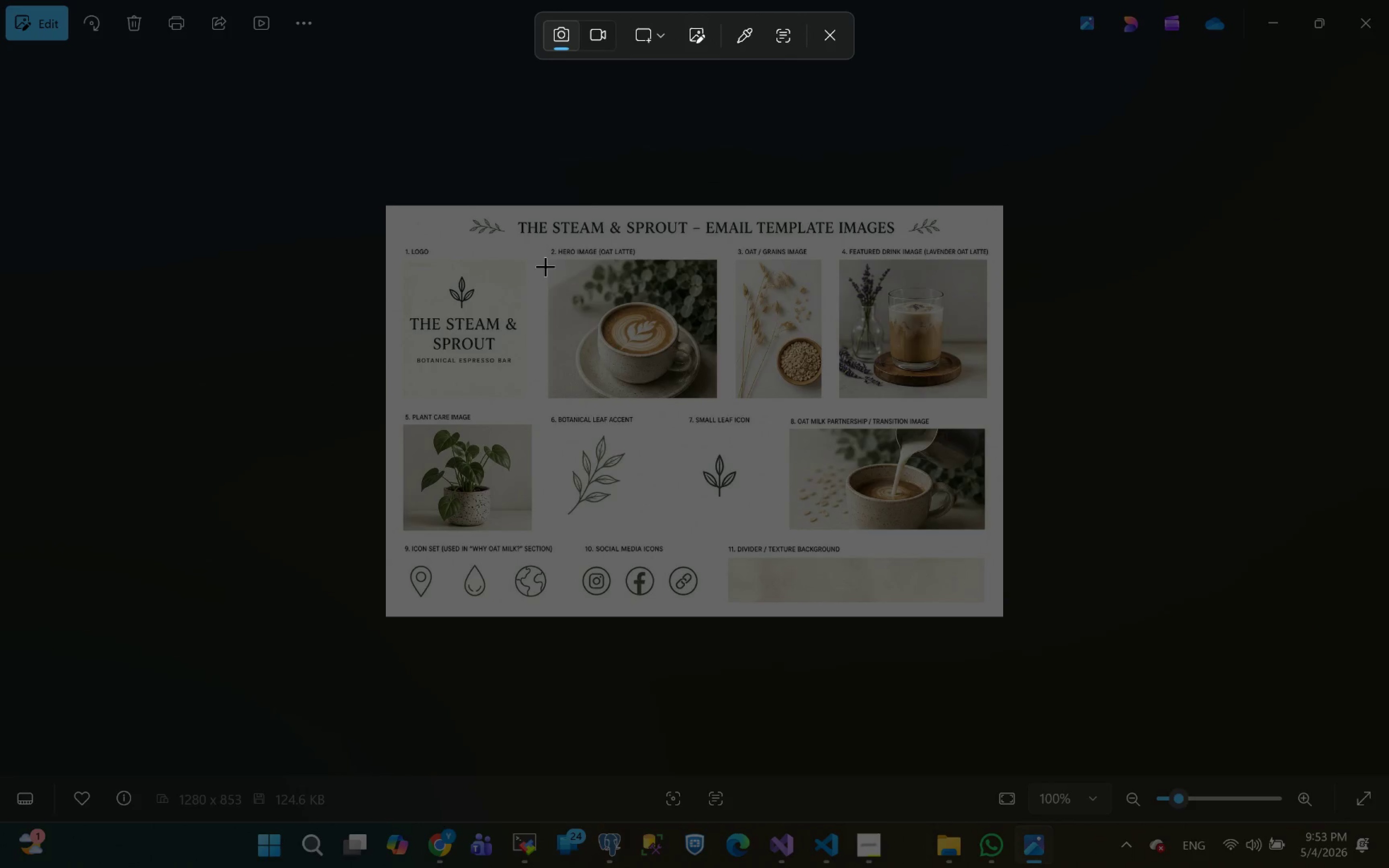 
left_click_drag(start_coordinate=[545, 265], to_coordinate=[717, 398])
 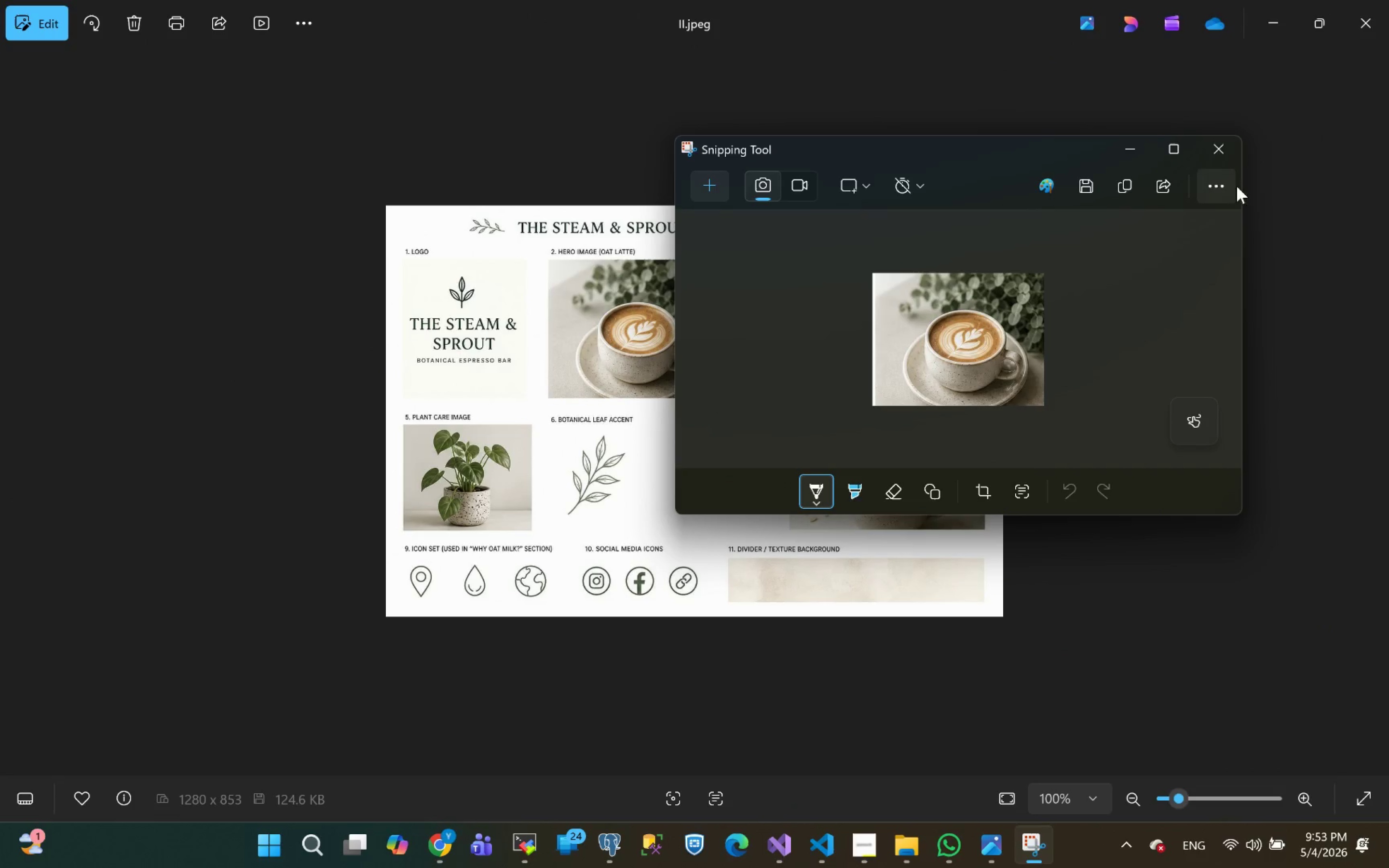 
left_click([1085, 188])
 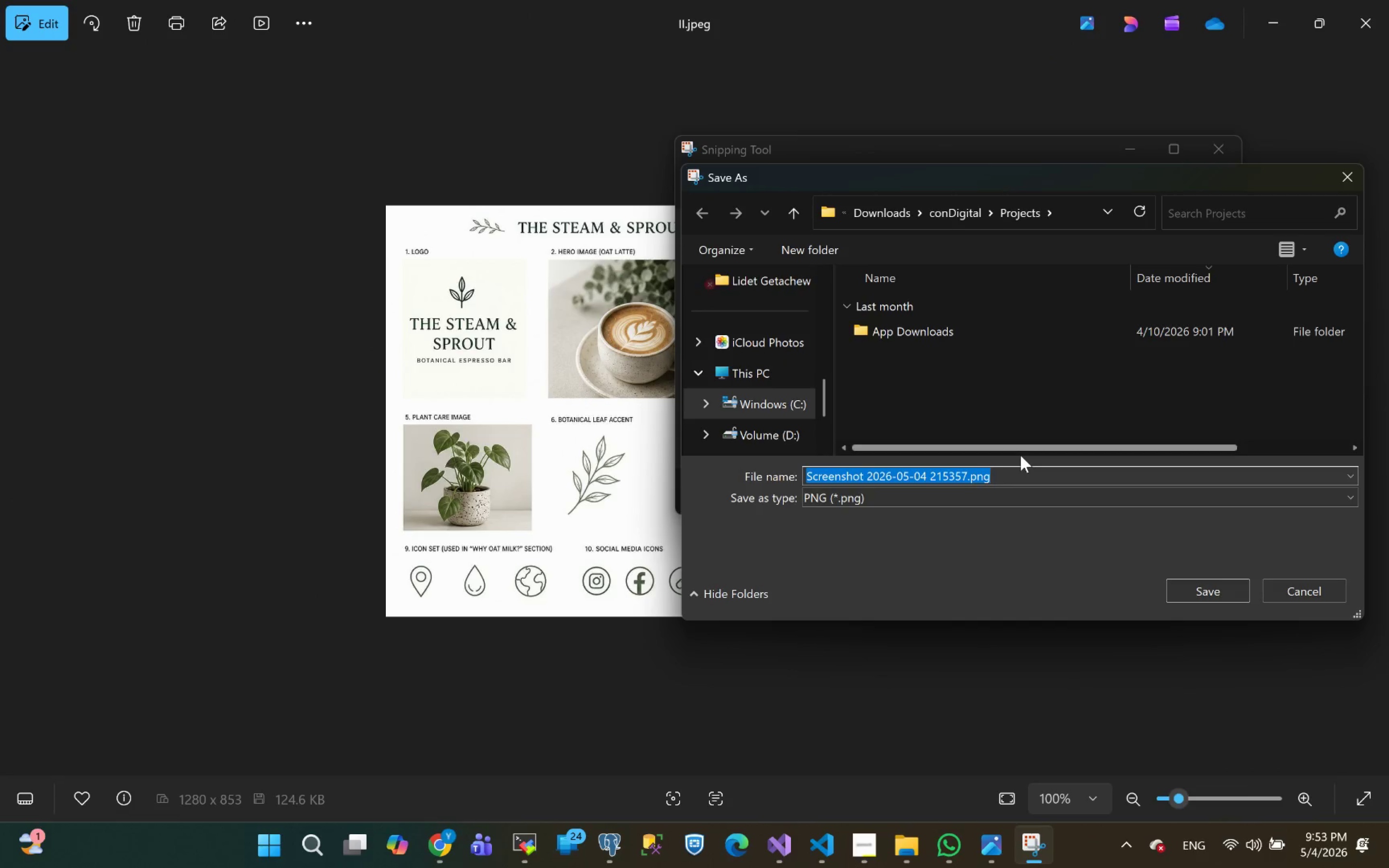 
type(LA)
key(Backspace)
key(Backspace)
type(latte)
 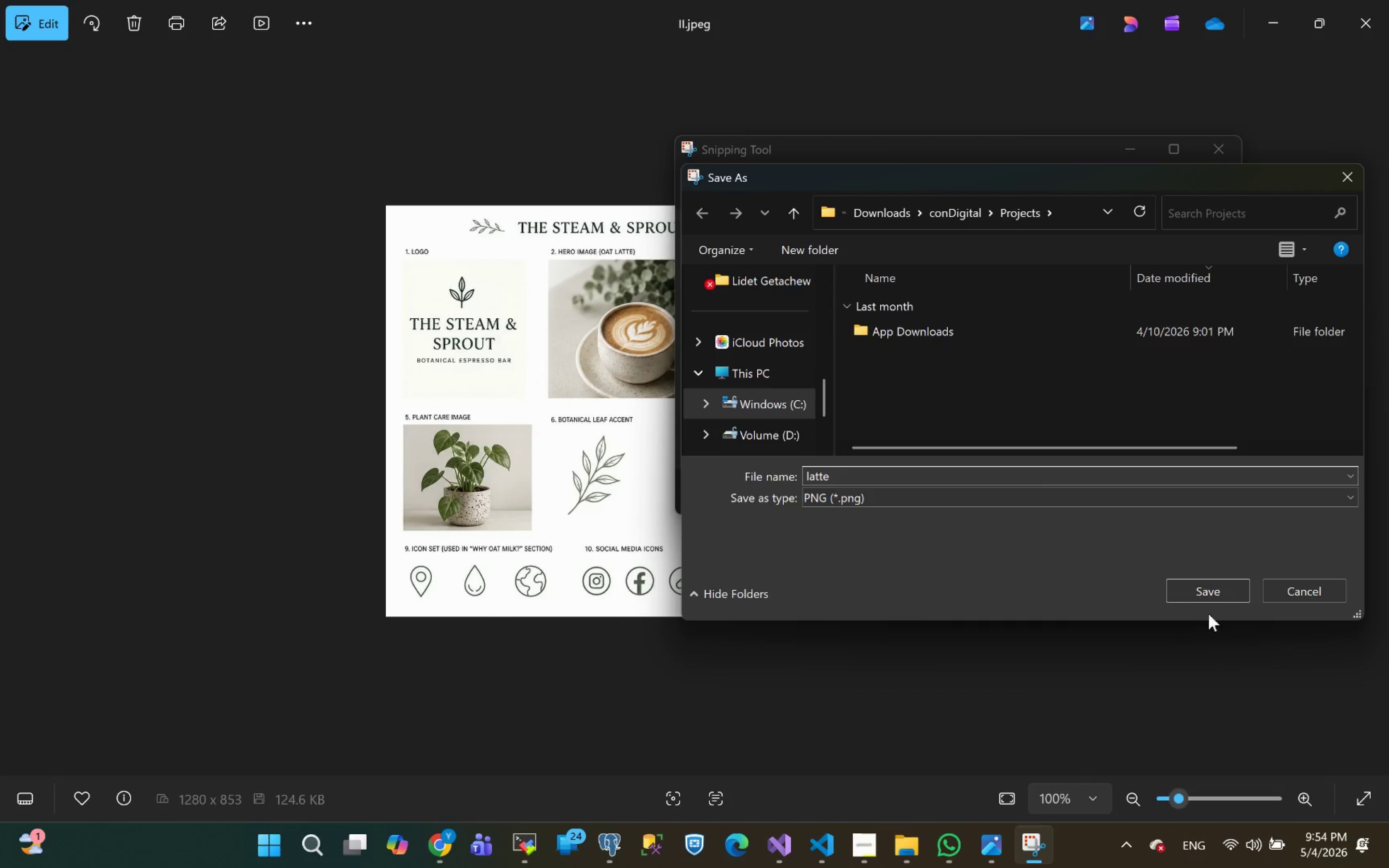 
left_click([1206, 588])
 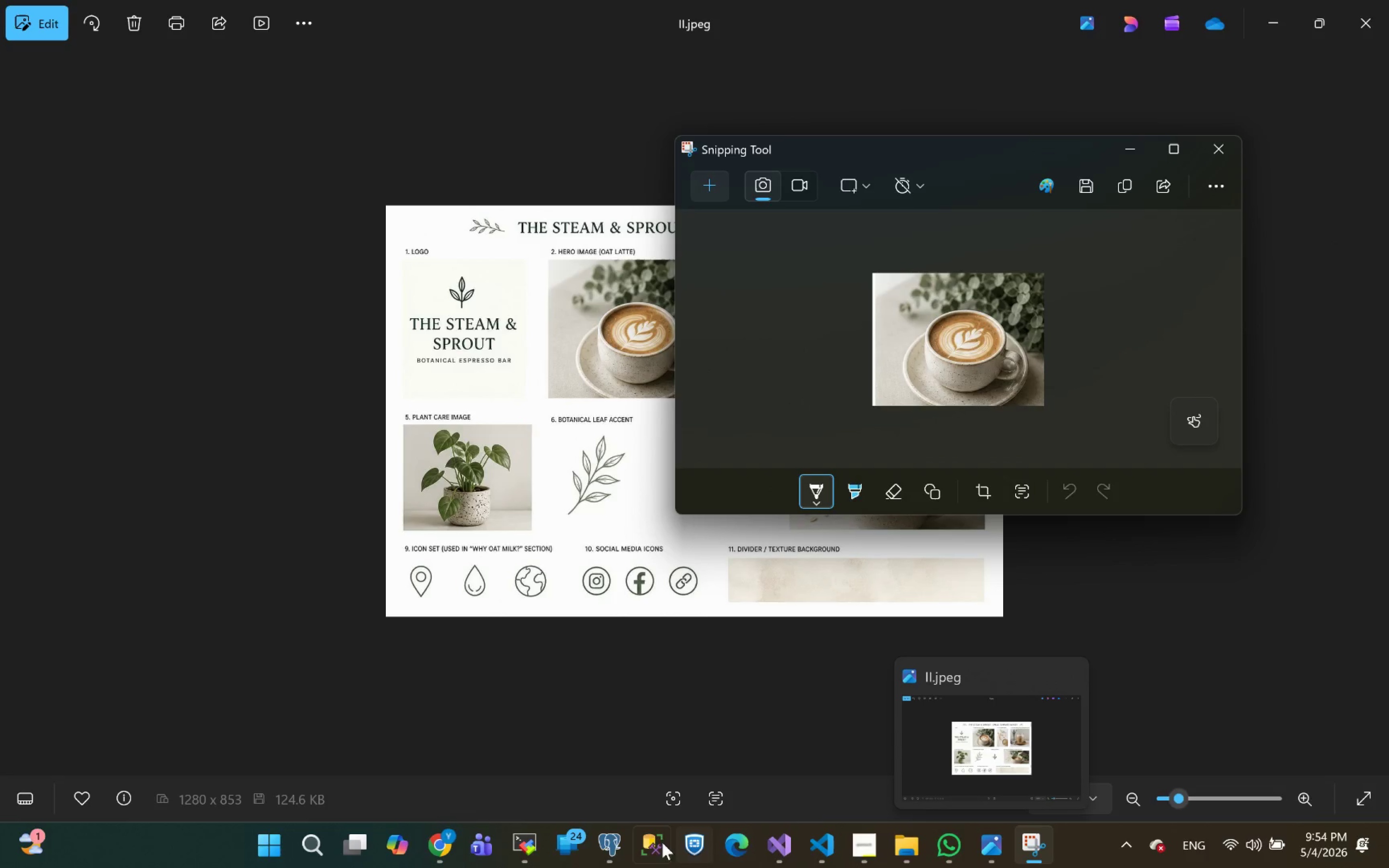 
left_click([438, 841])
 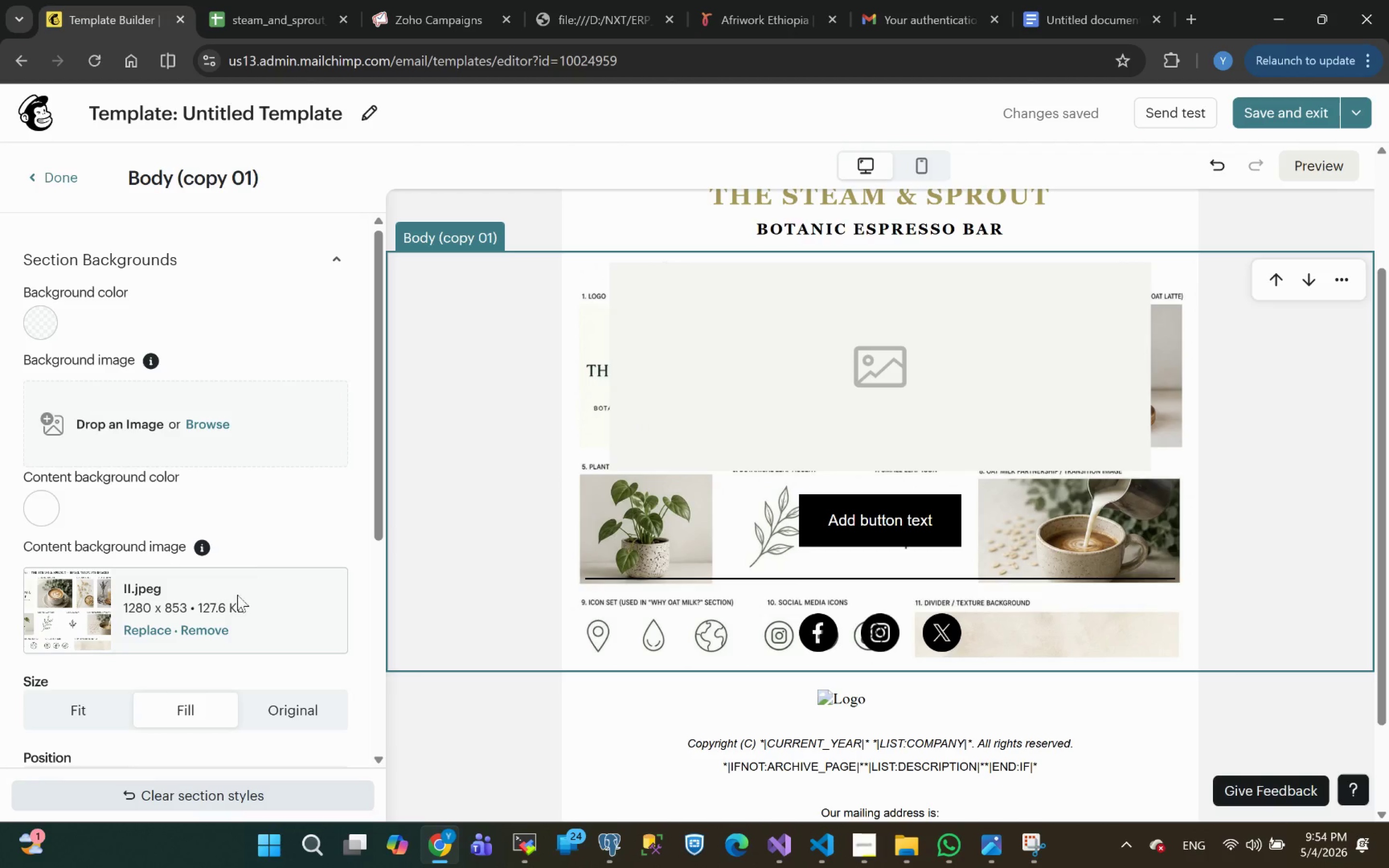 
left_click([154, 636])
 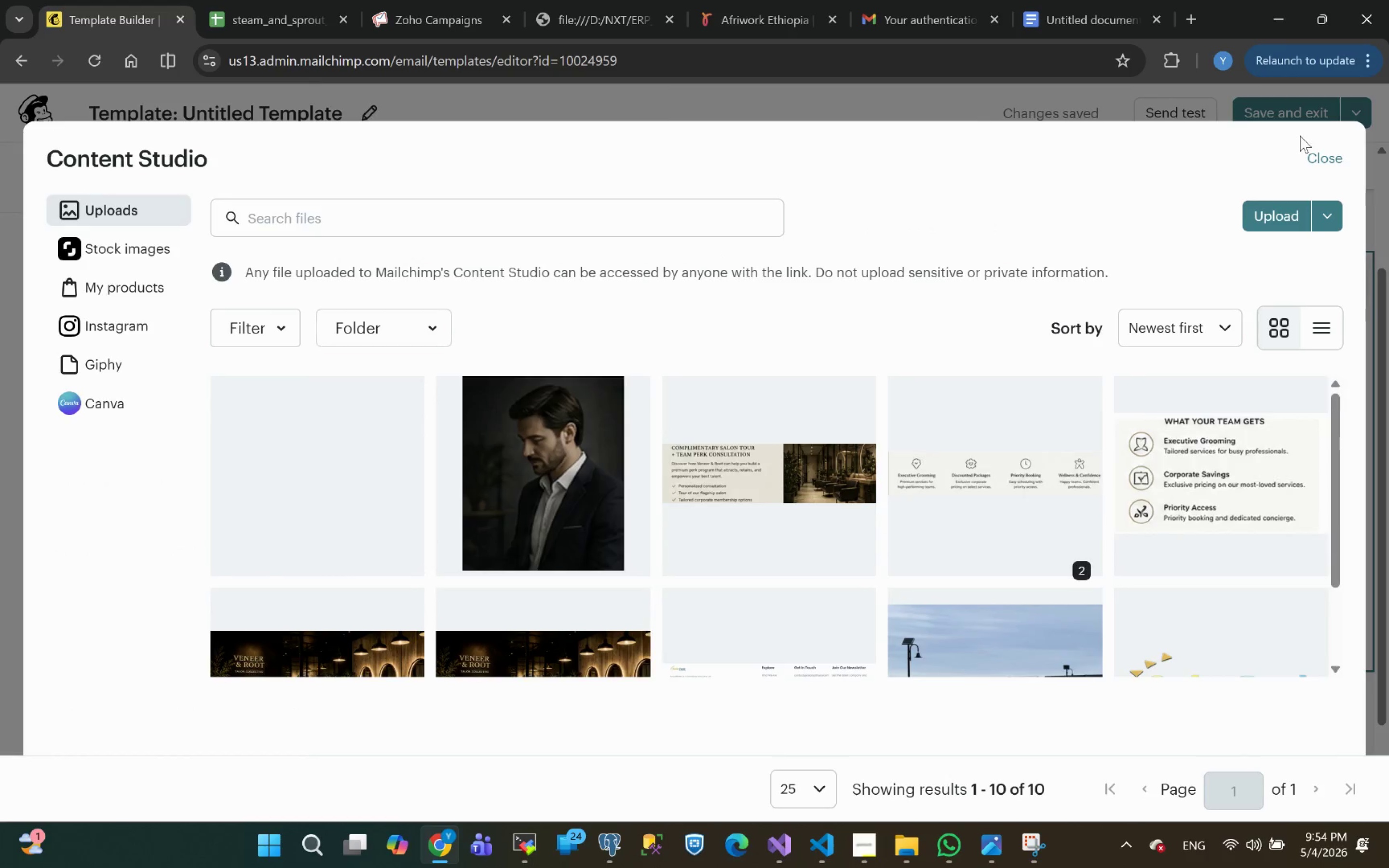 
left_click([1269, 224])
 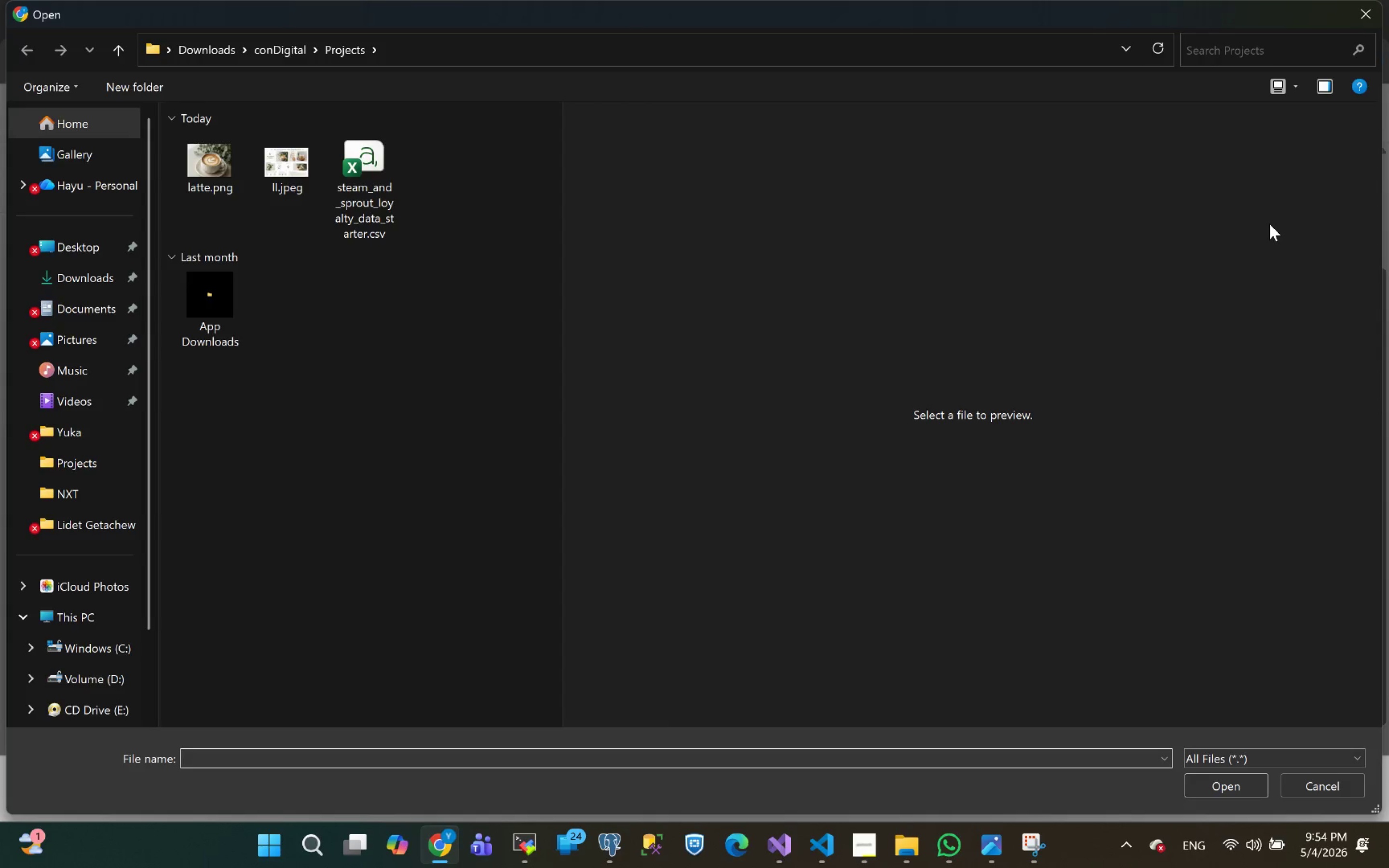 
wait(7.66)
 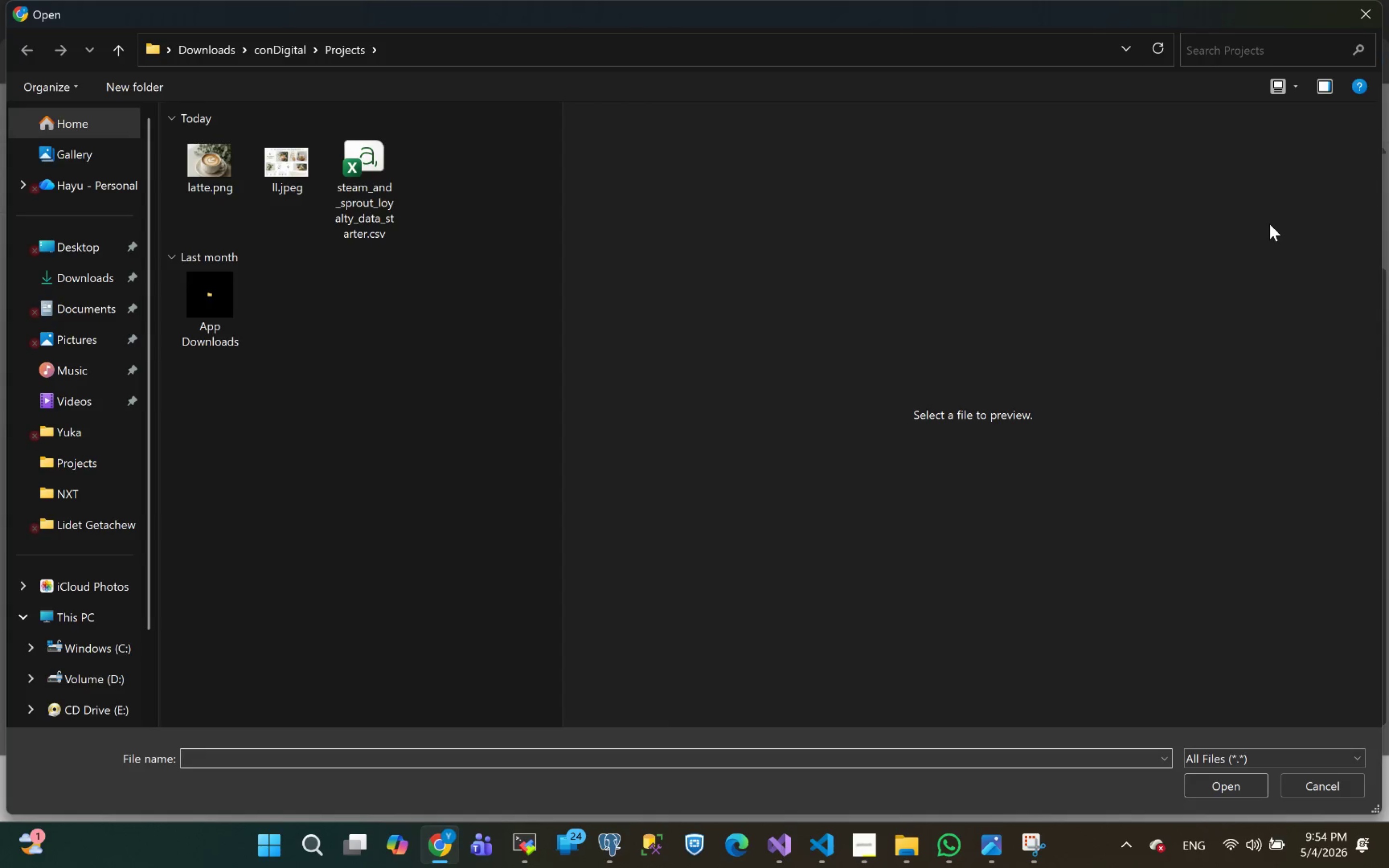 
left_click([196, 181])
 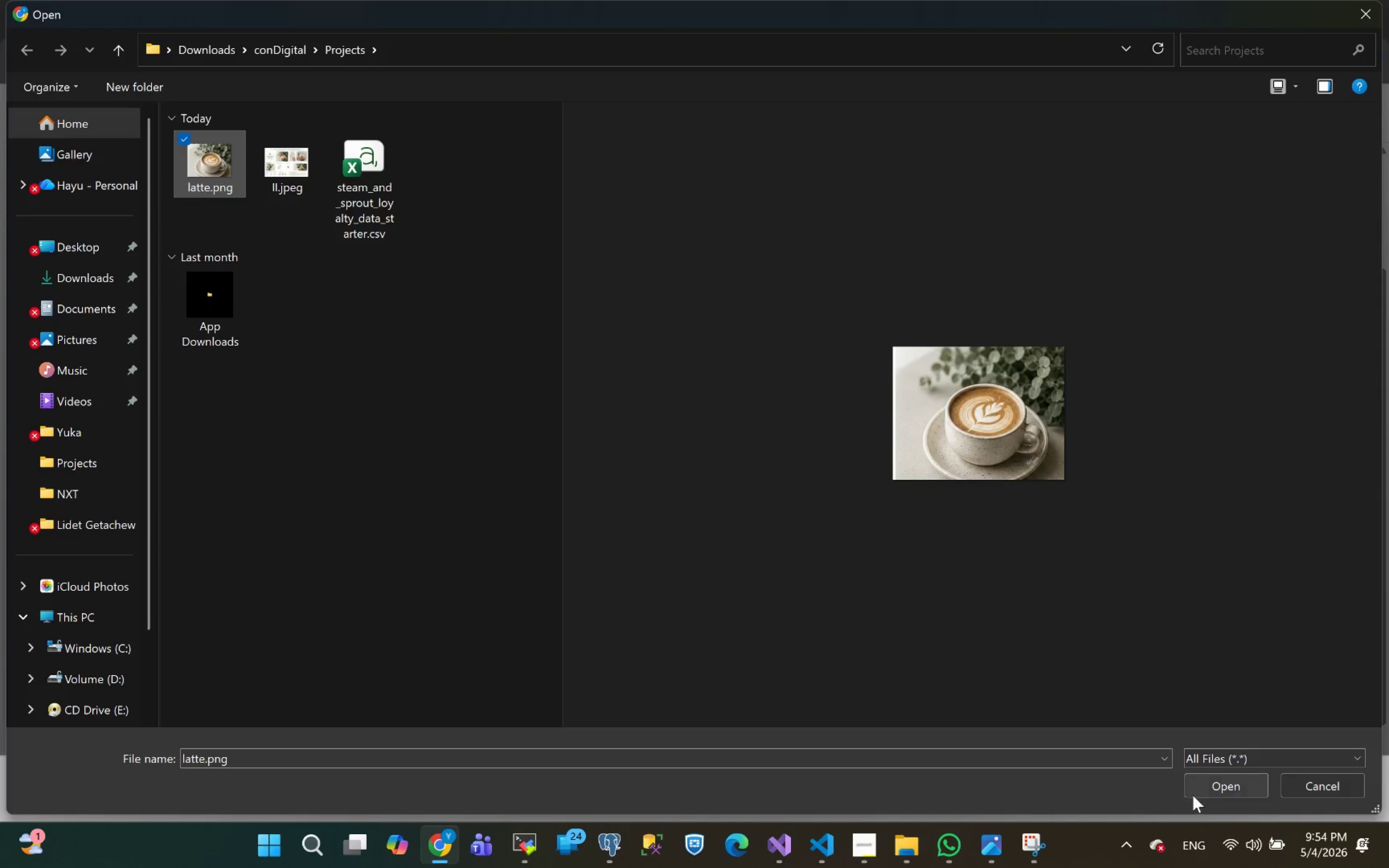 
left_click([1210, 784])
 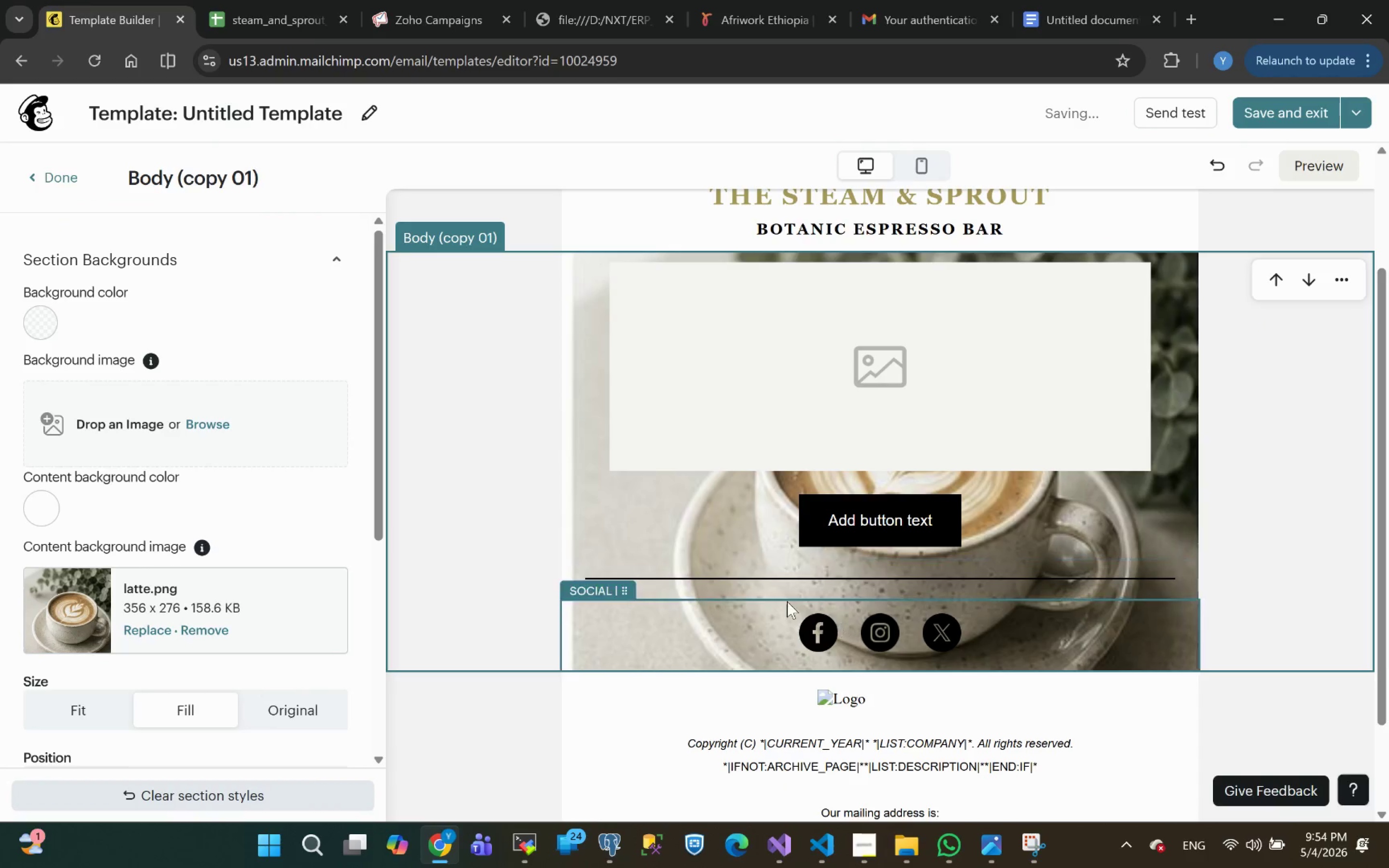 
wait(6.15)
 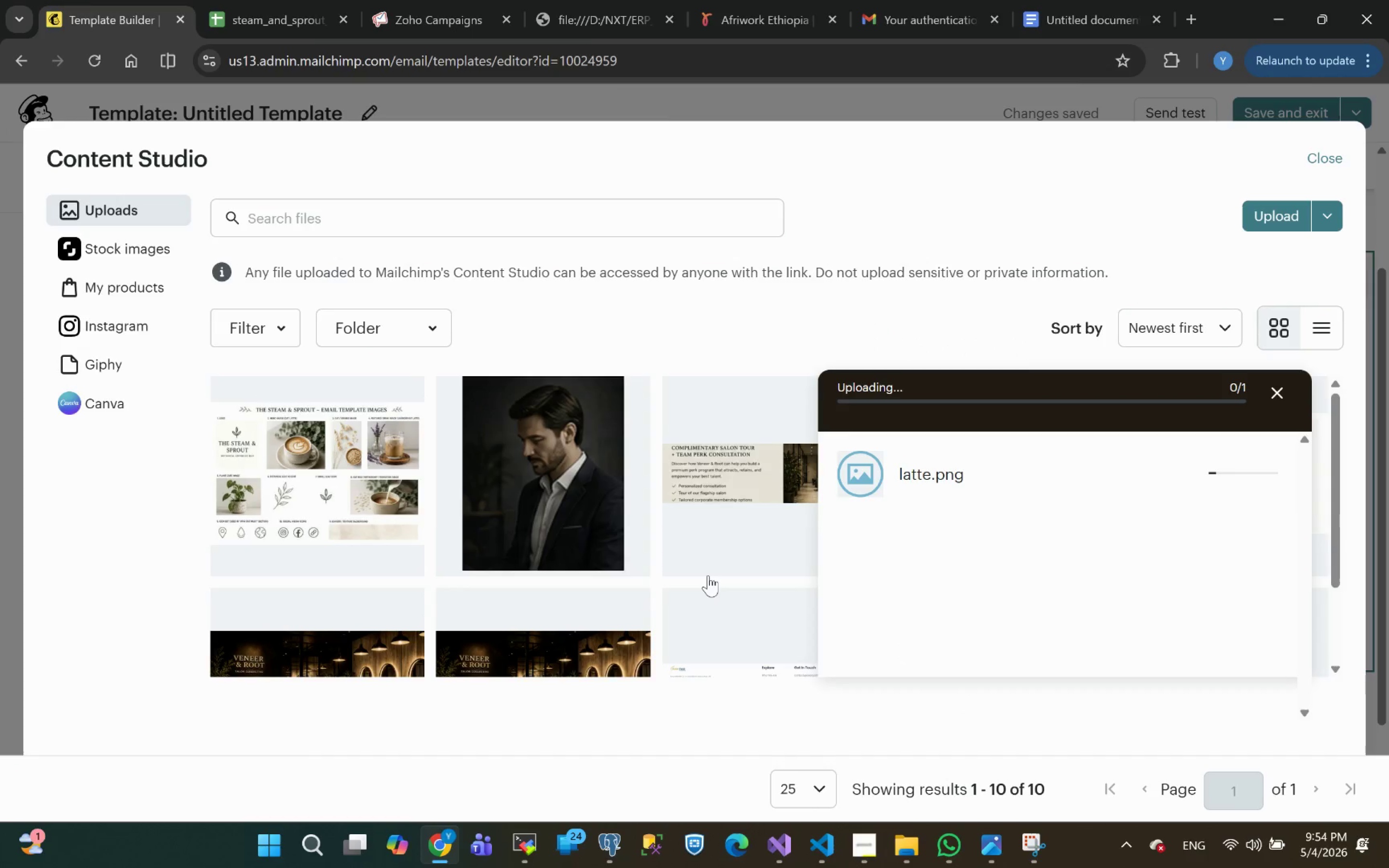 
left_click([1183, 370])
 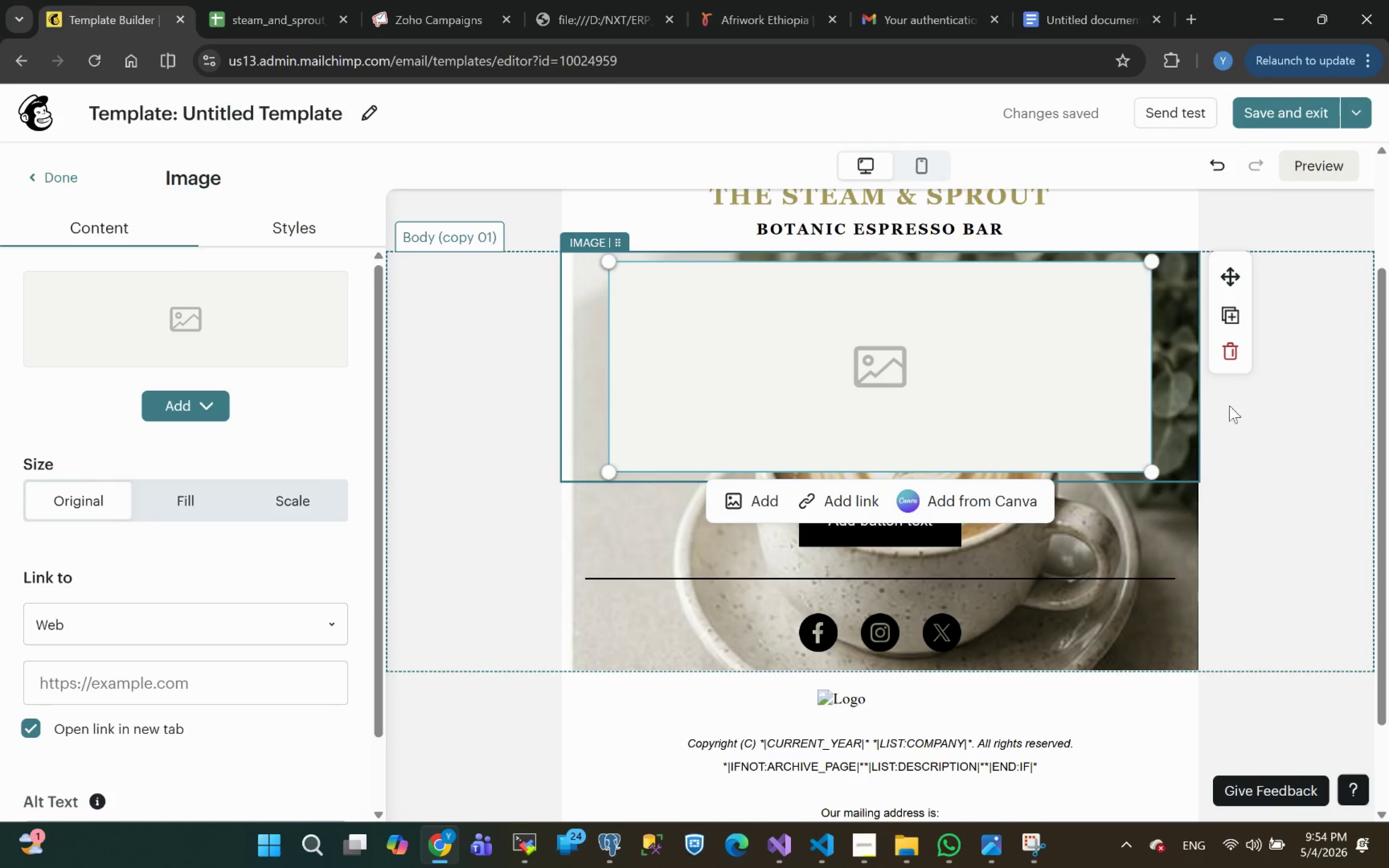 
left_click([1228, 360])
 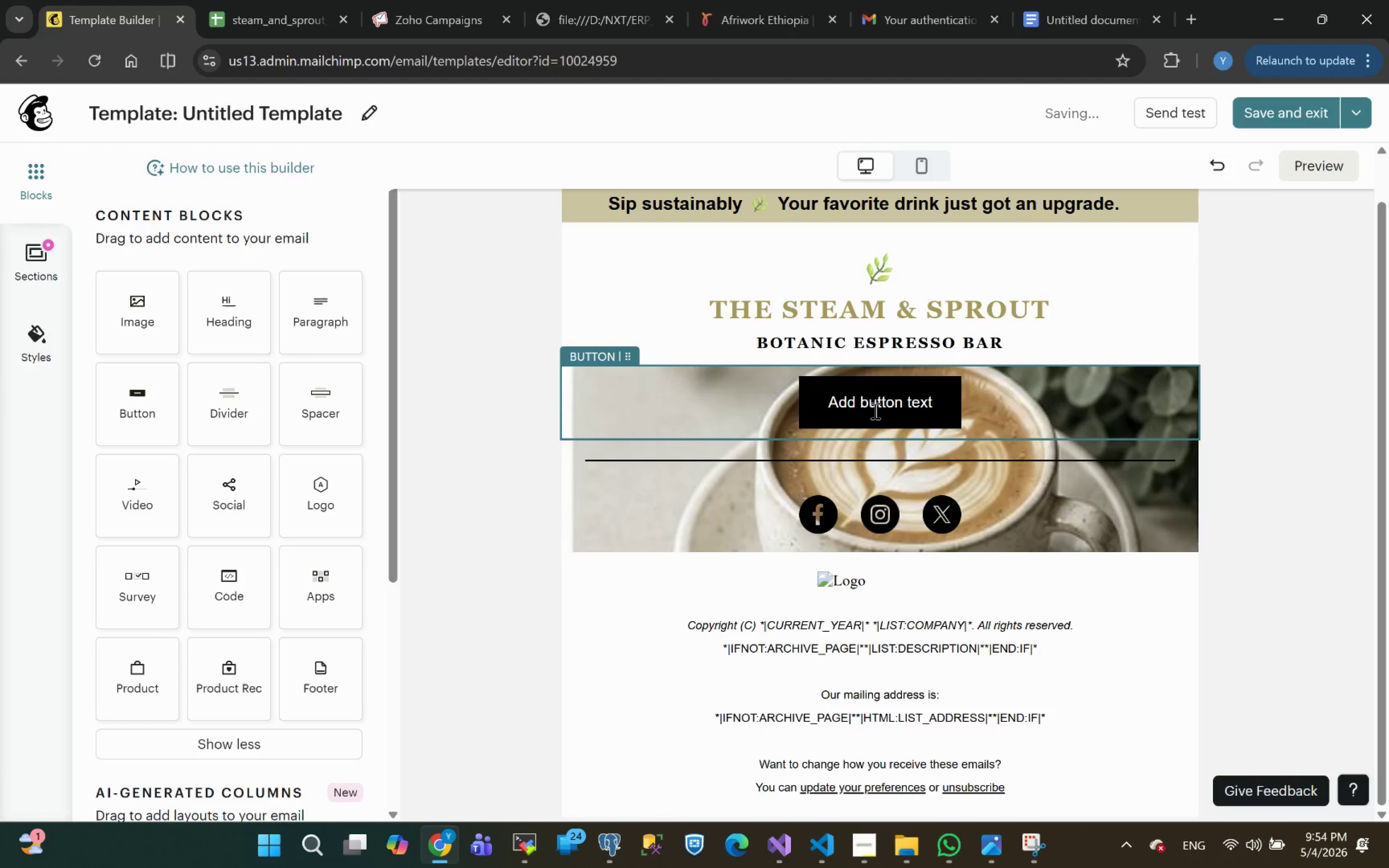 
left_click([1076, 386])
 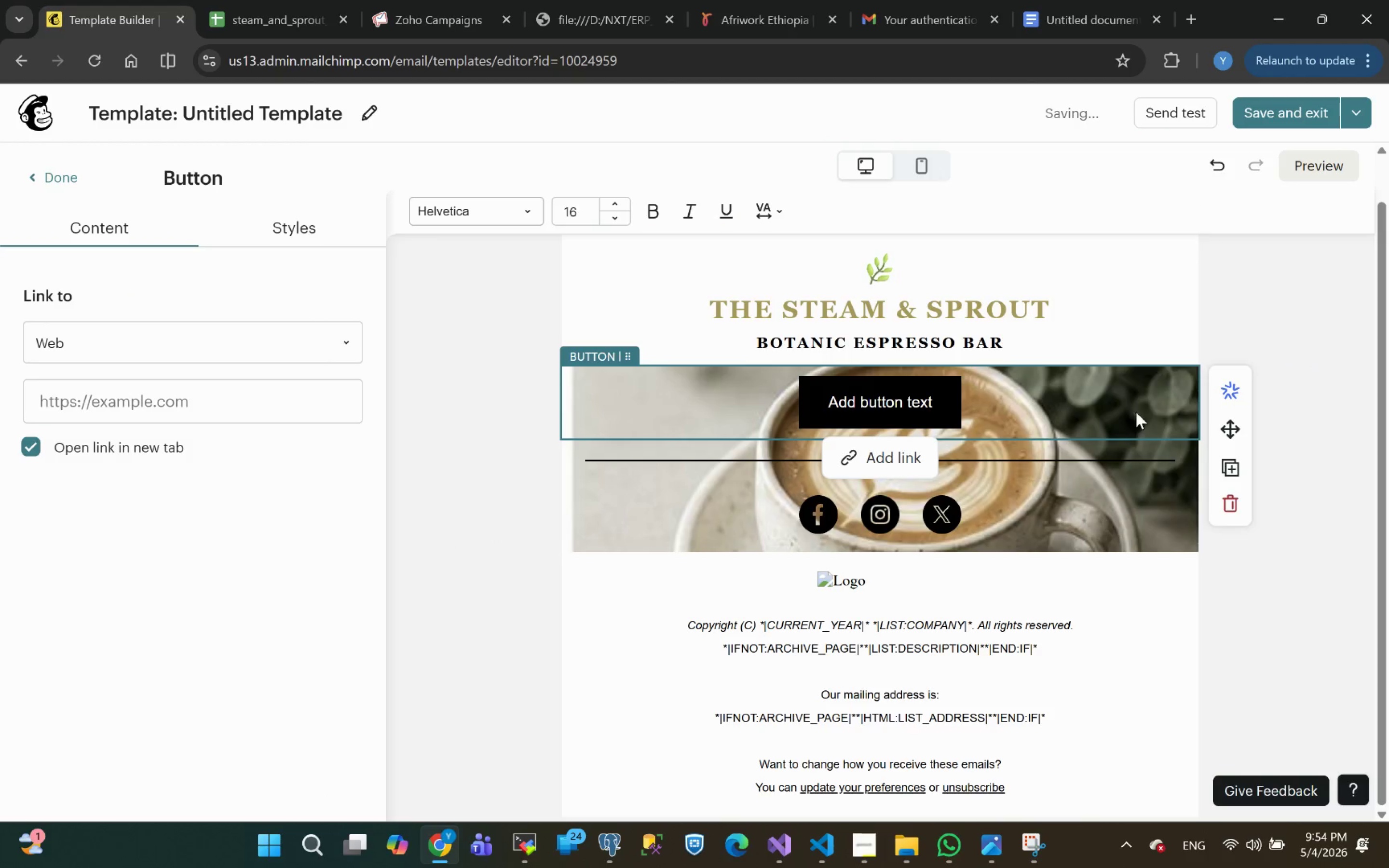 
left_click([1226, 502])
 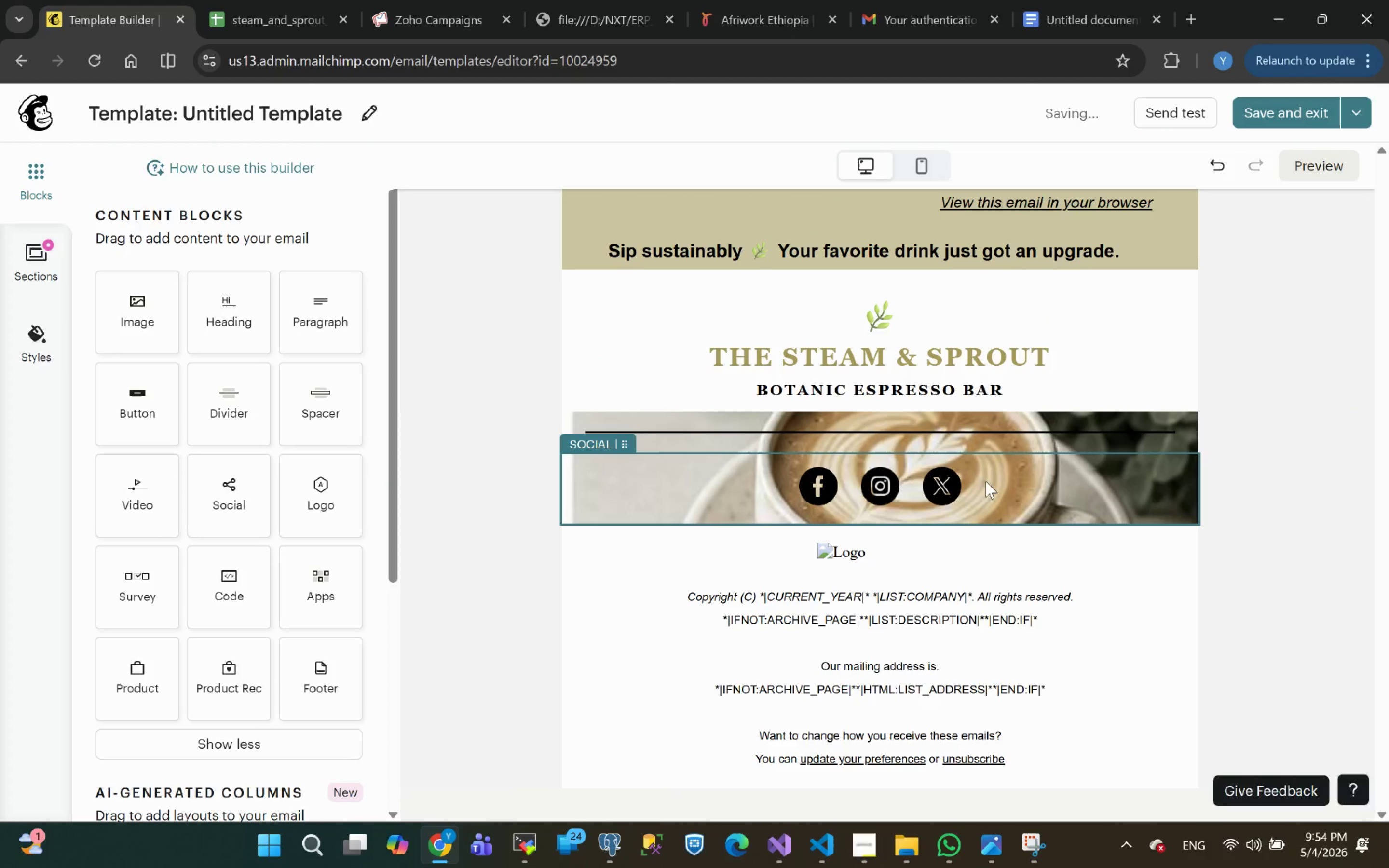 
left_click([1049, 489])
 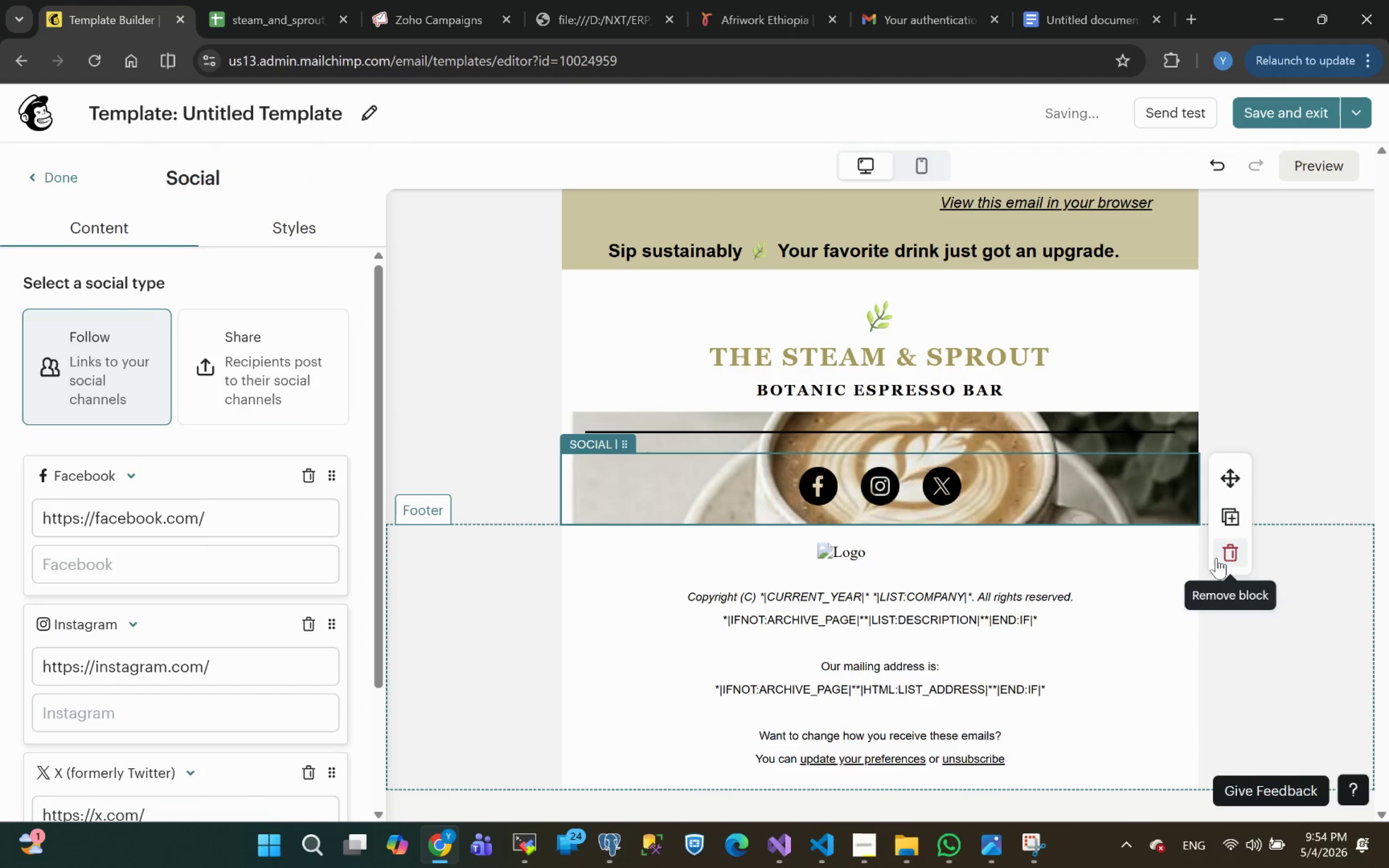 
left_click([1229, 555])
 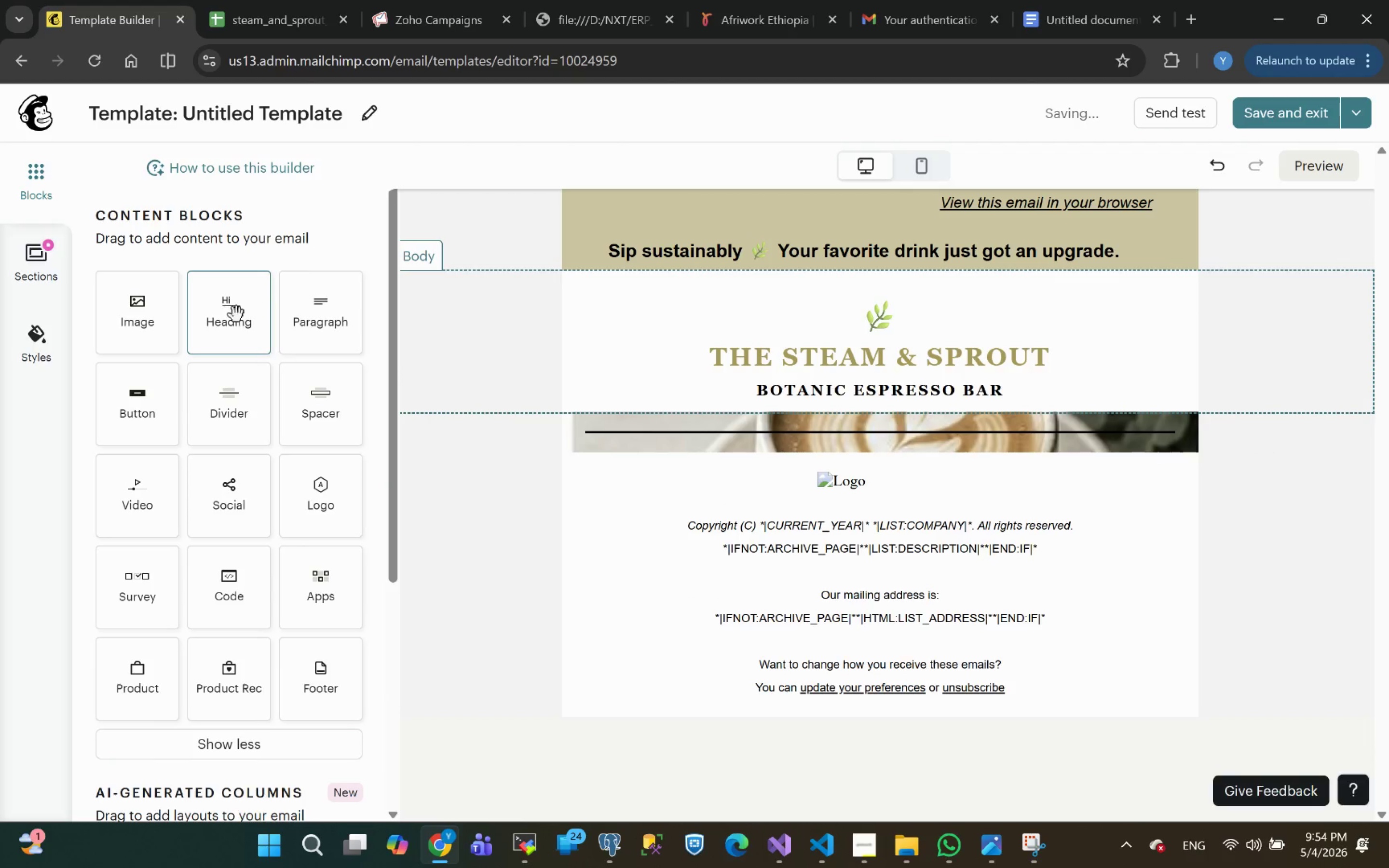 
left_click_drag(start_coordinate=[325, 324], to_coordinate=[740, 425])
 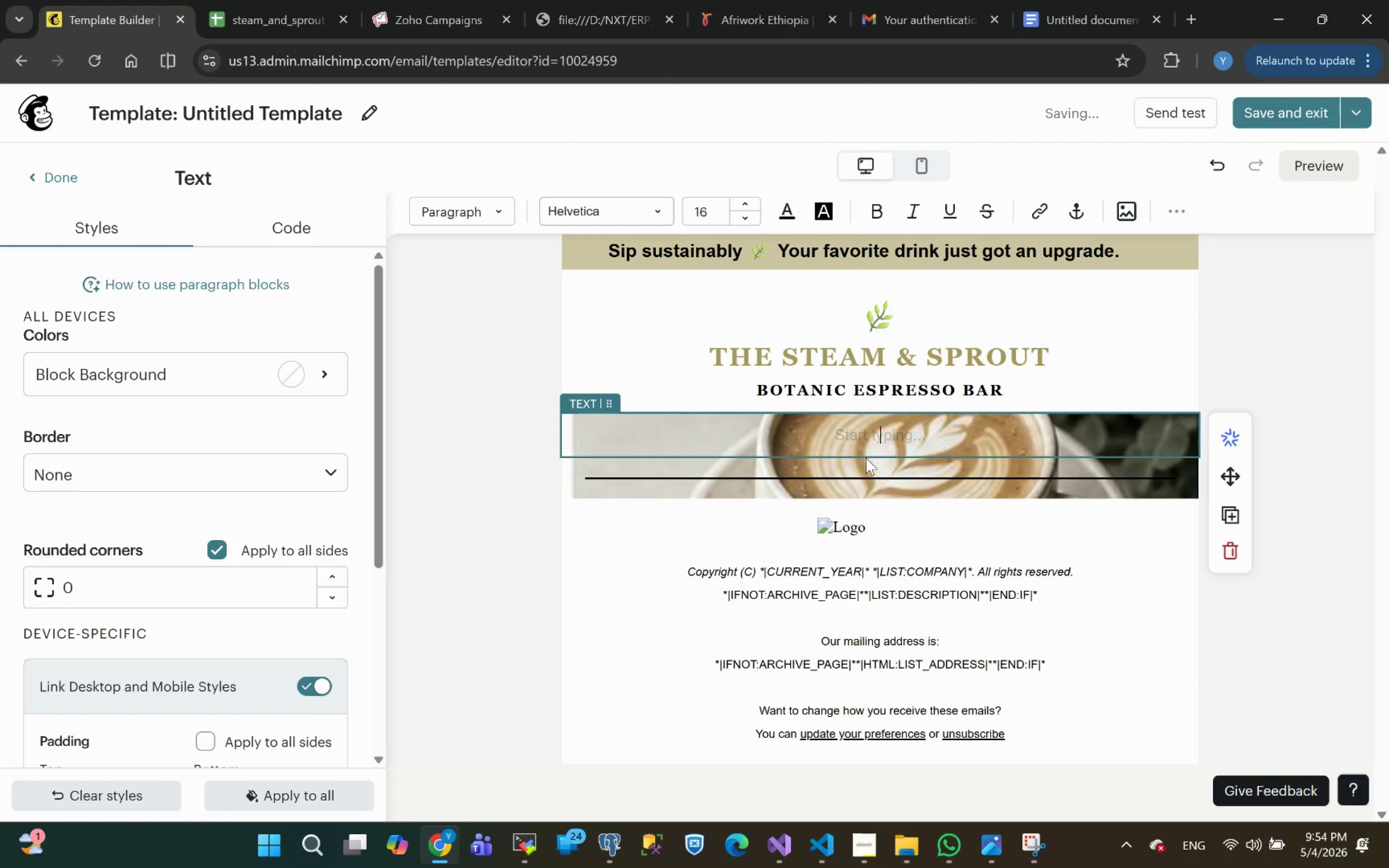 
left_click([871, 477])
 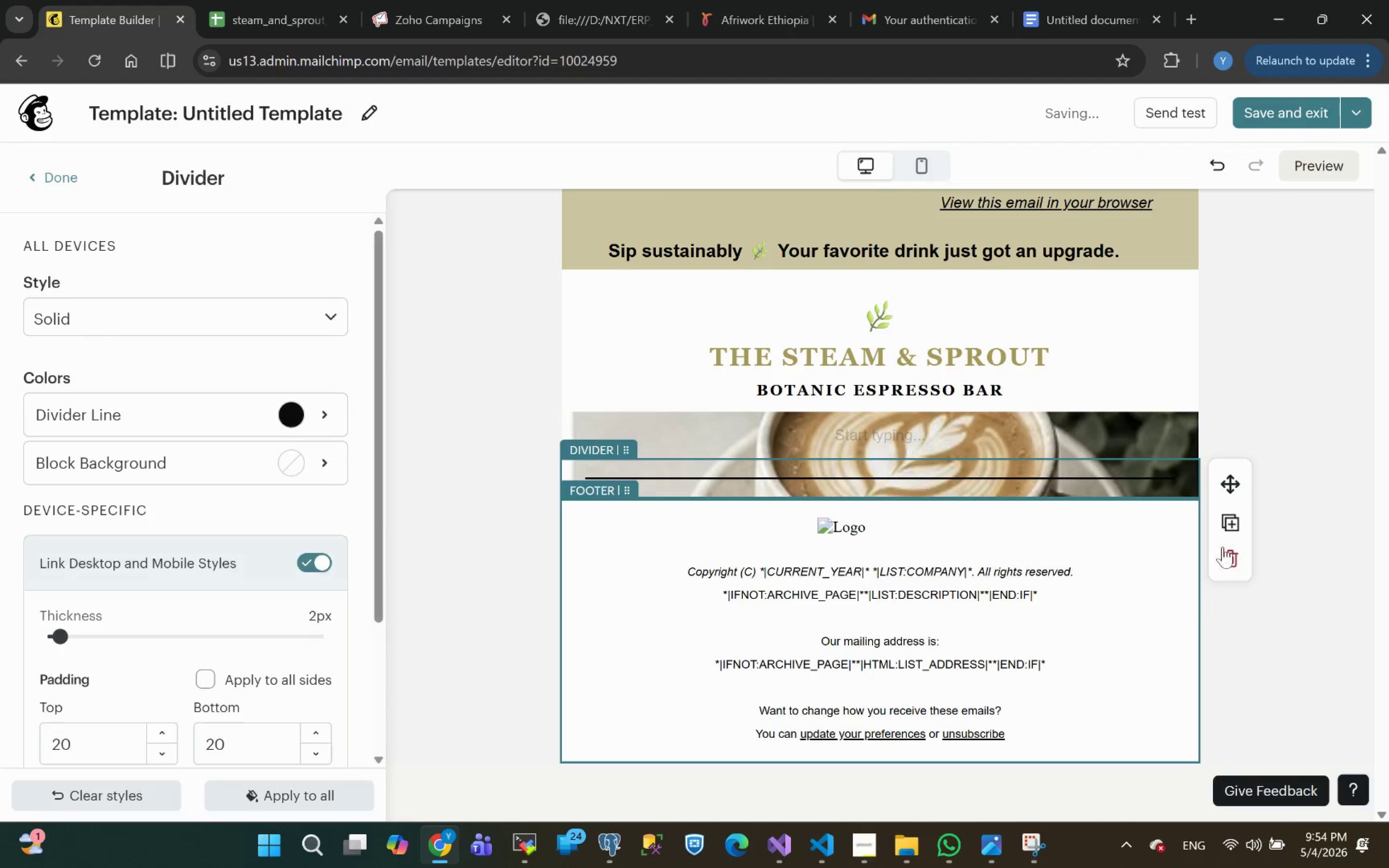 
left_click([1234, 559])
 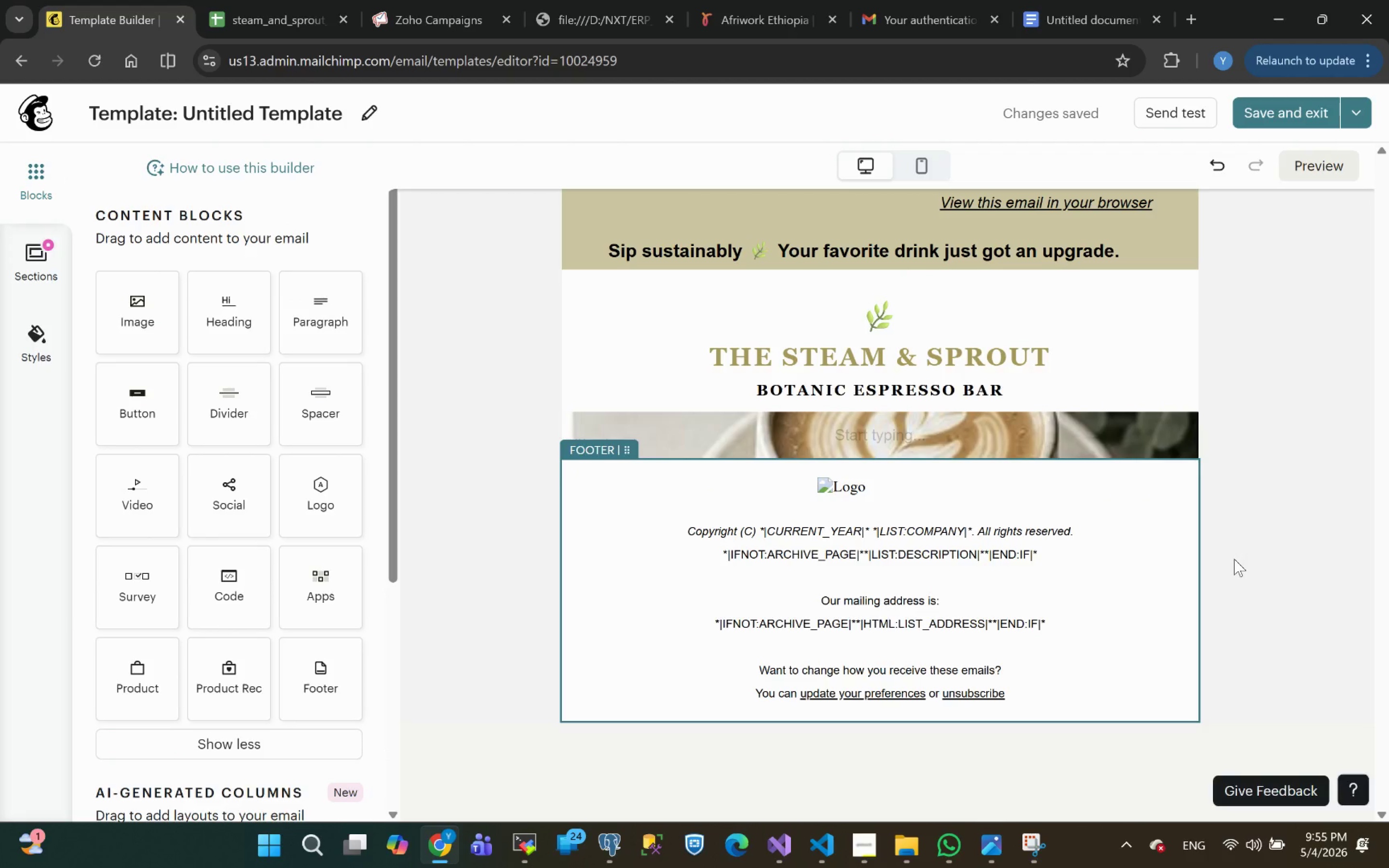 
wait(13.81)
 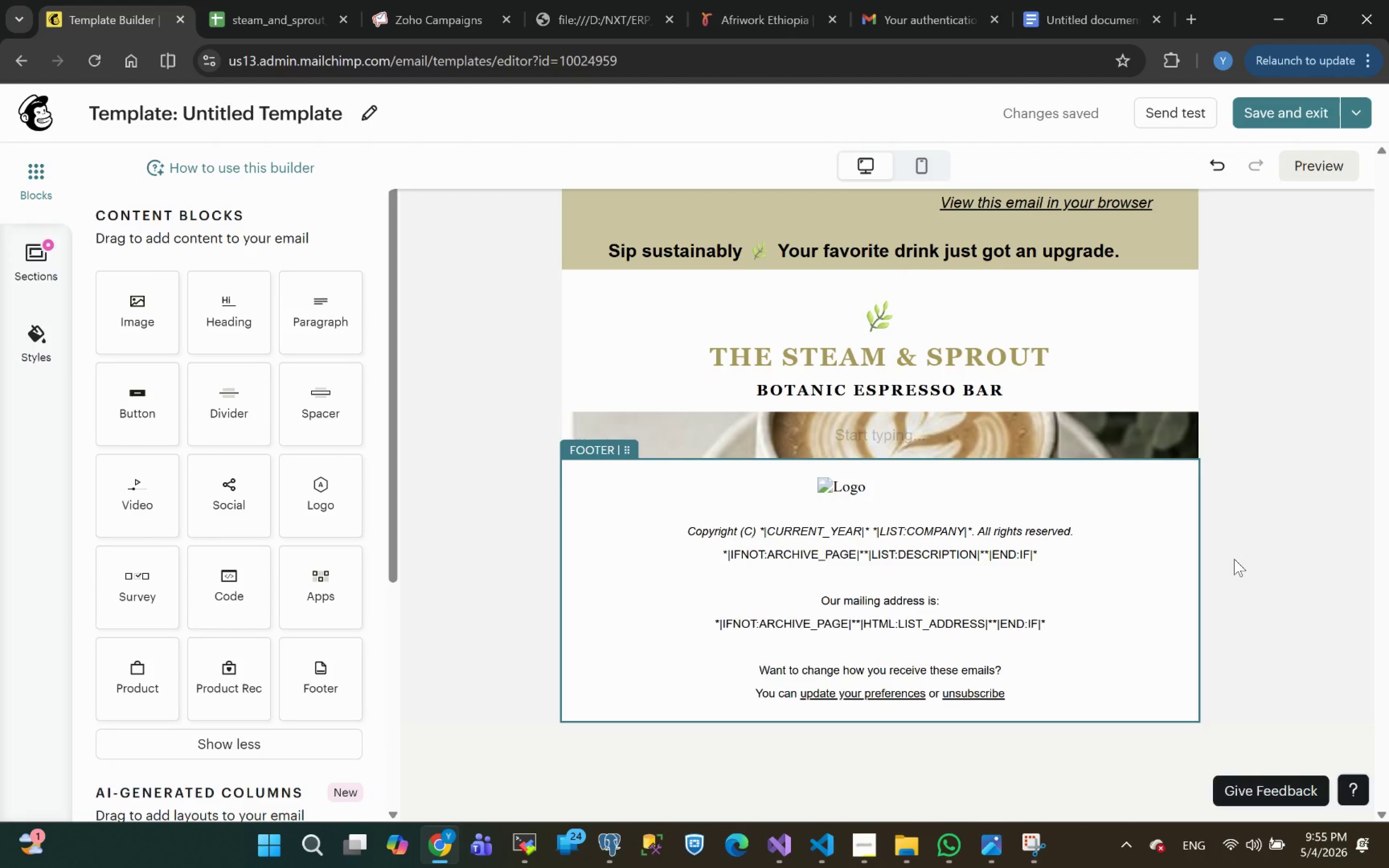 
left_click([876, 430])
 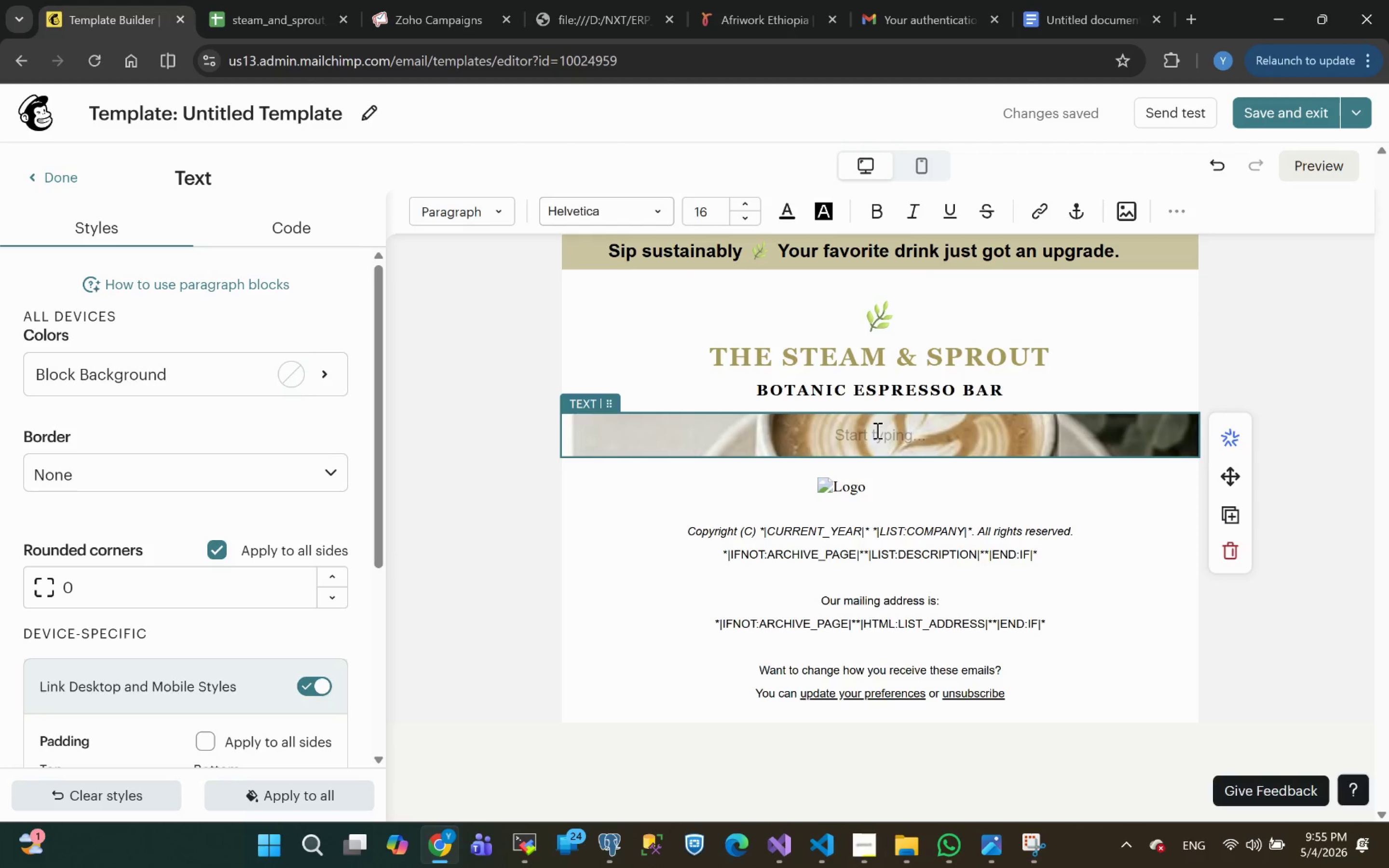 
wait(29.12)
 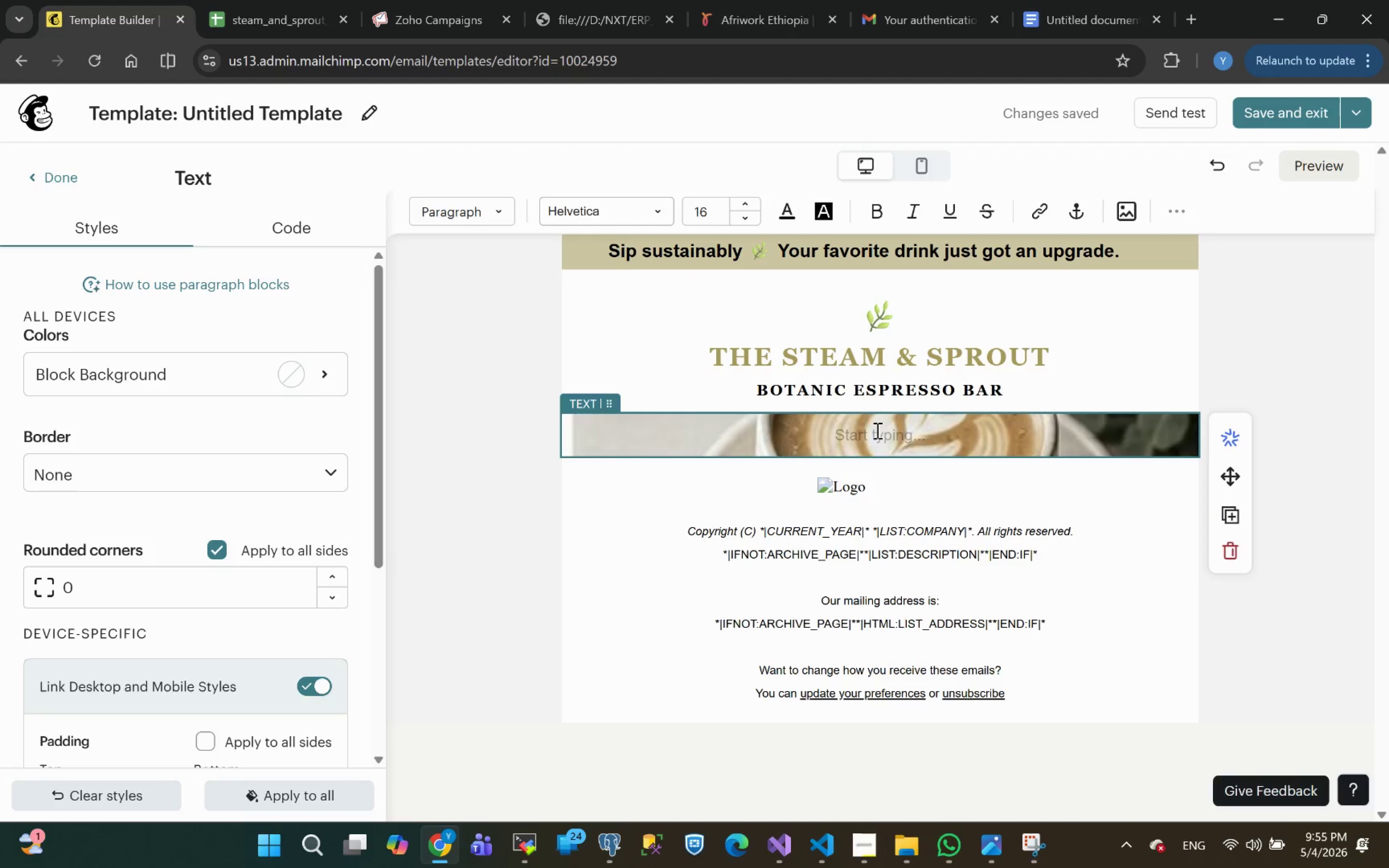 
type(A CREAMER )
 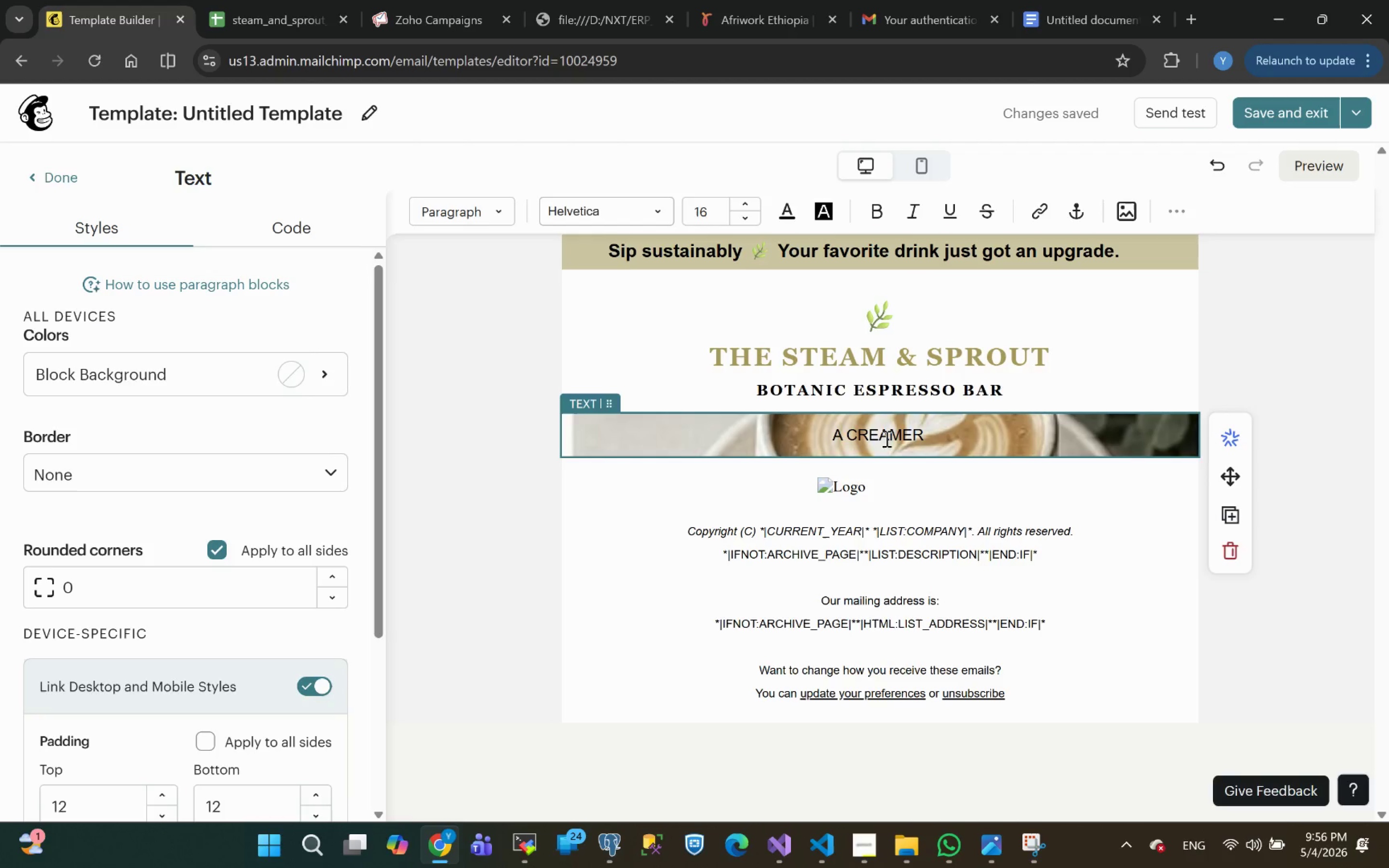 
wait(24.47)
 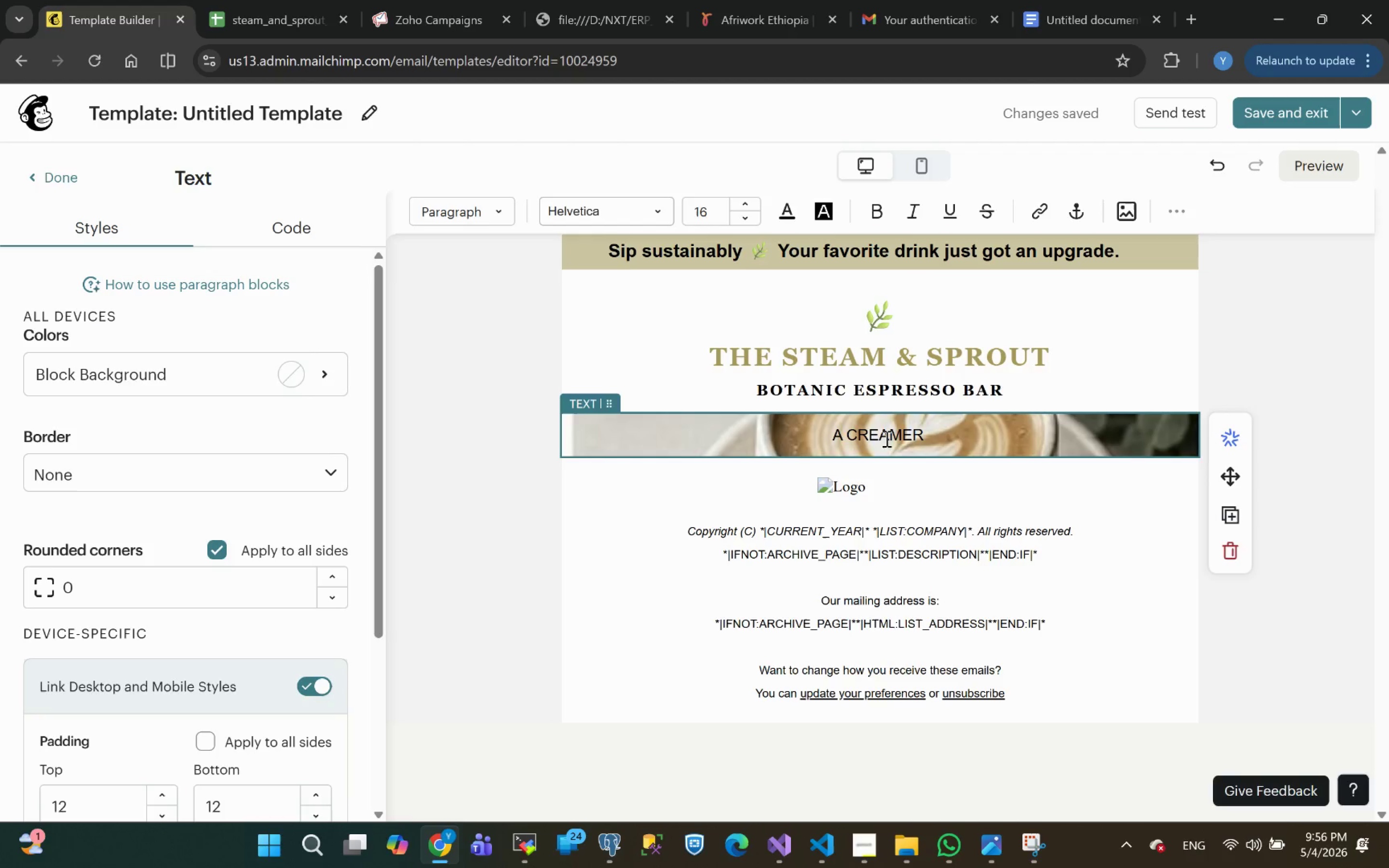 
key(F)
 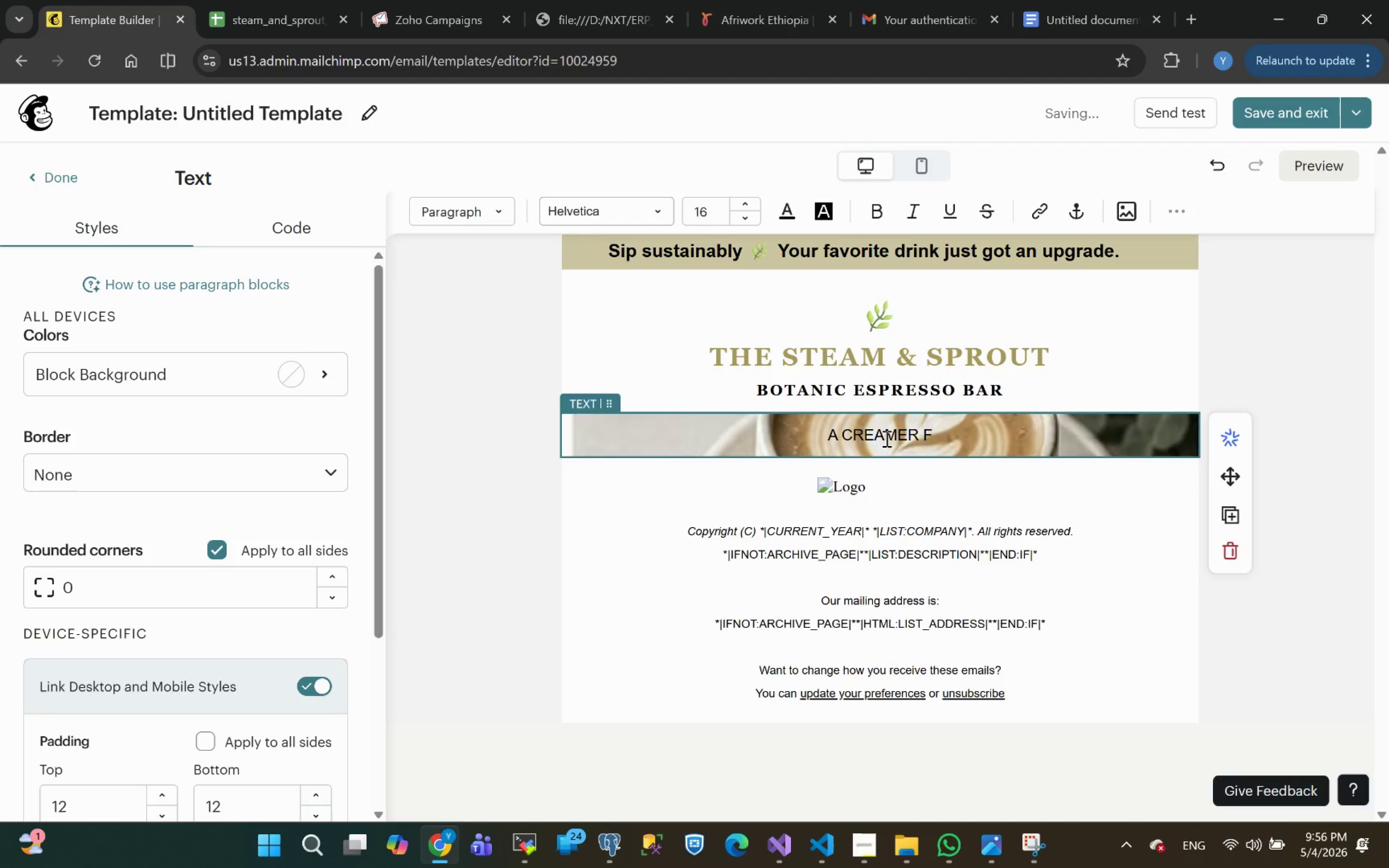 
type(UTURE IS )
 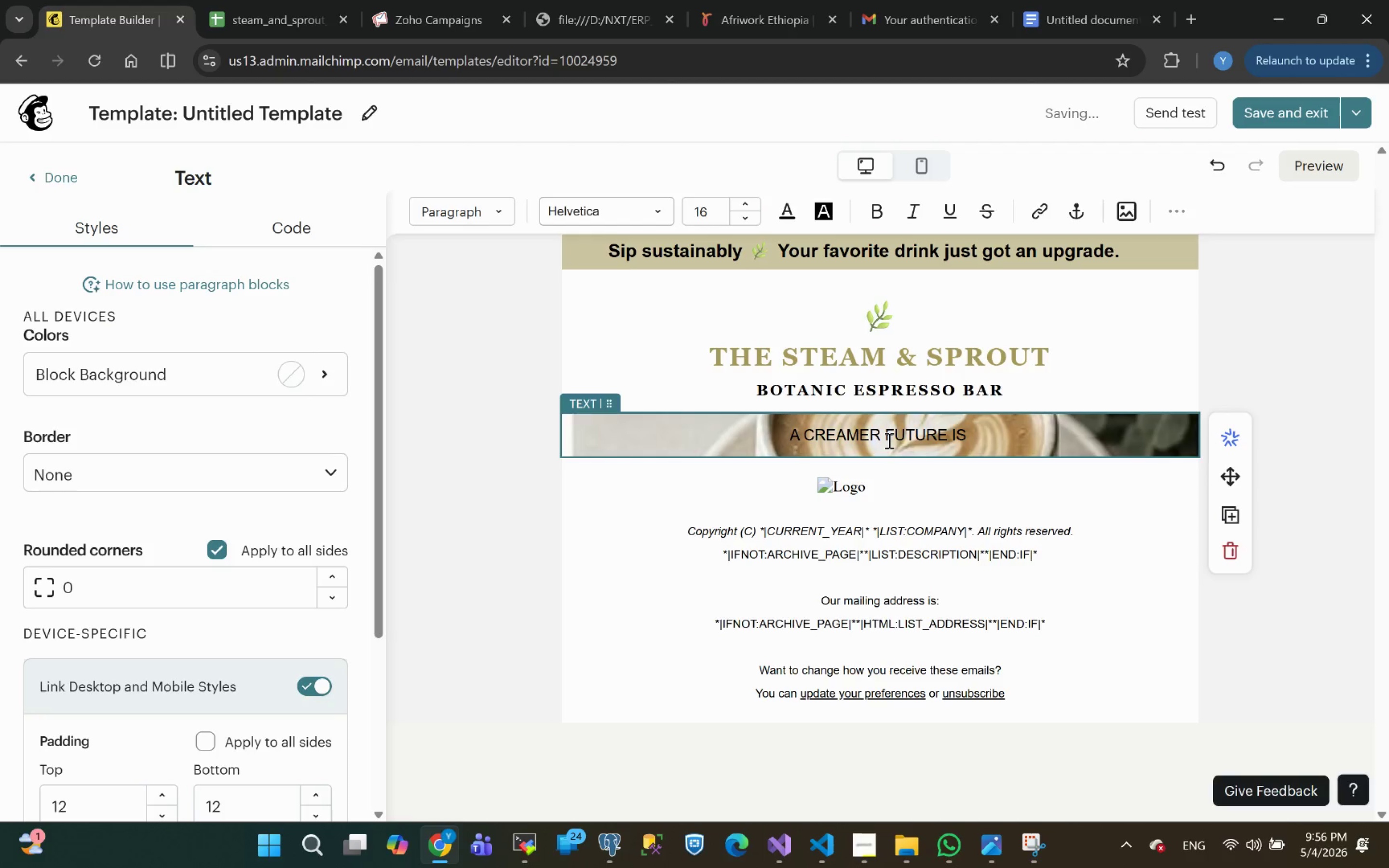 
type(HERE)
 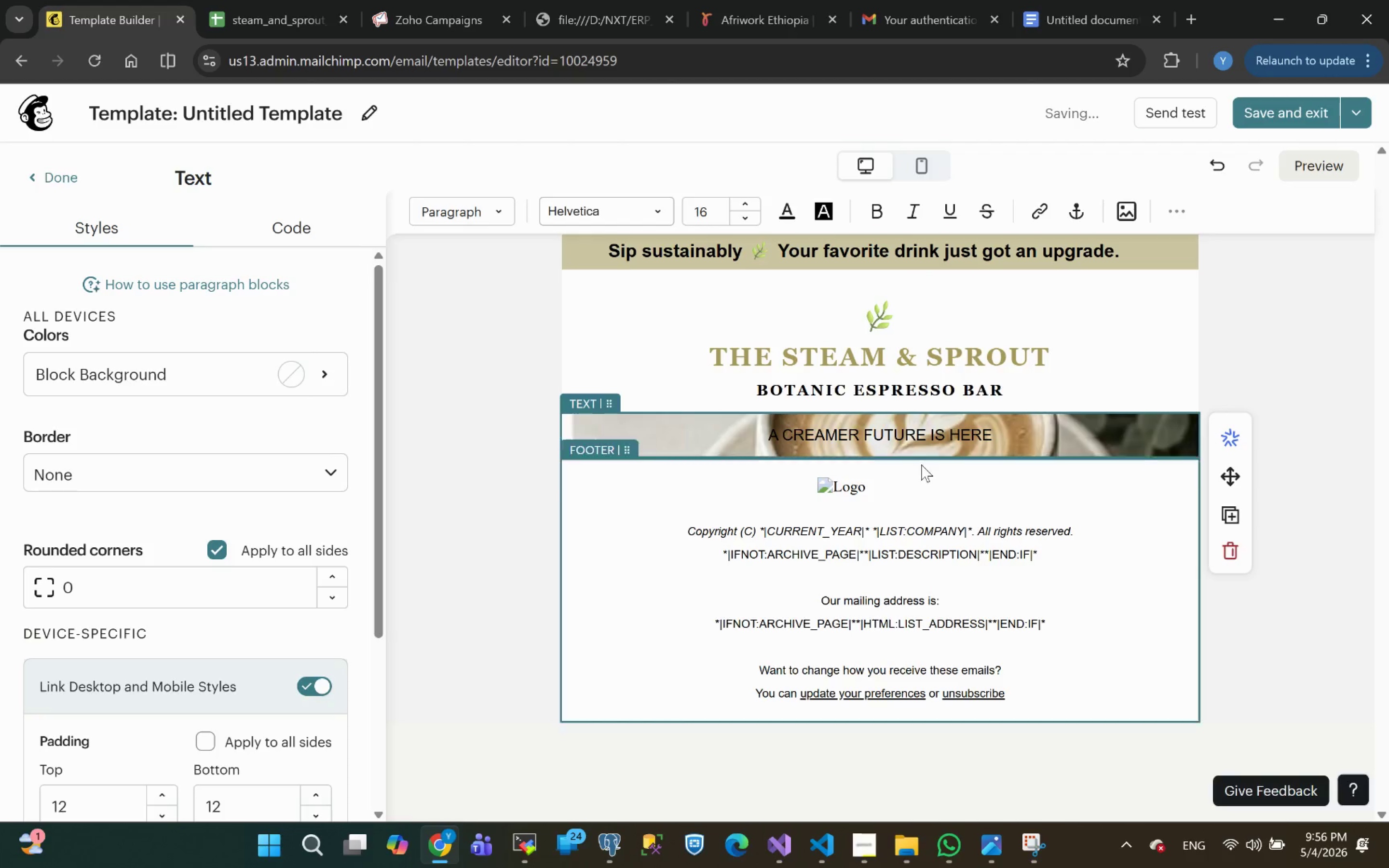 
key(Control+A)
 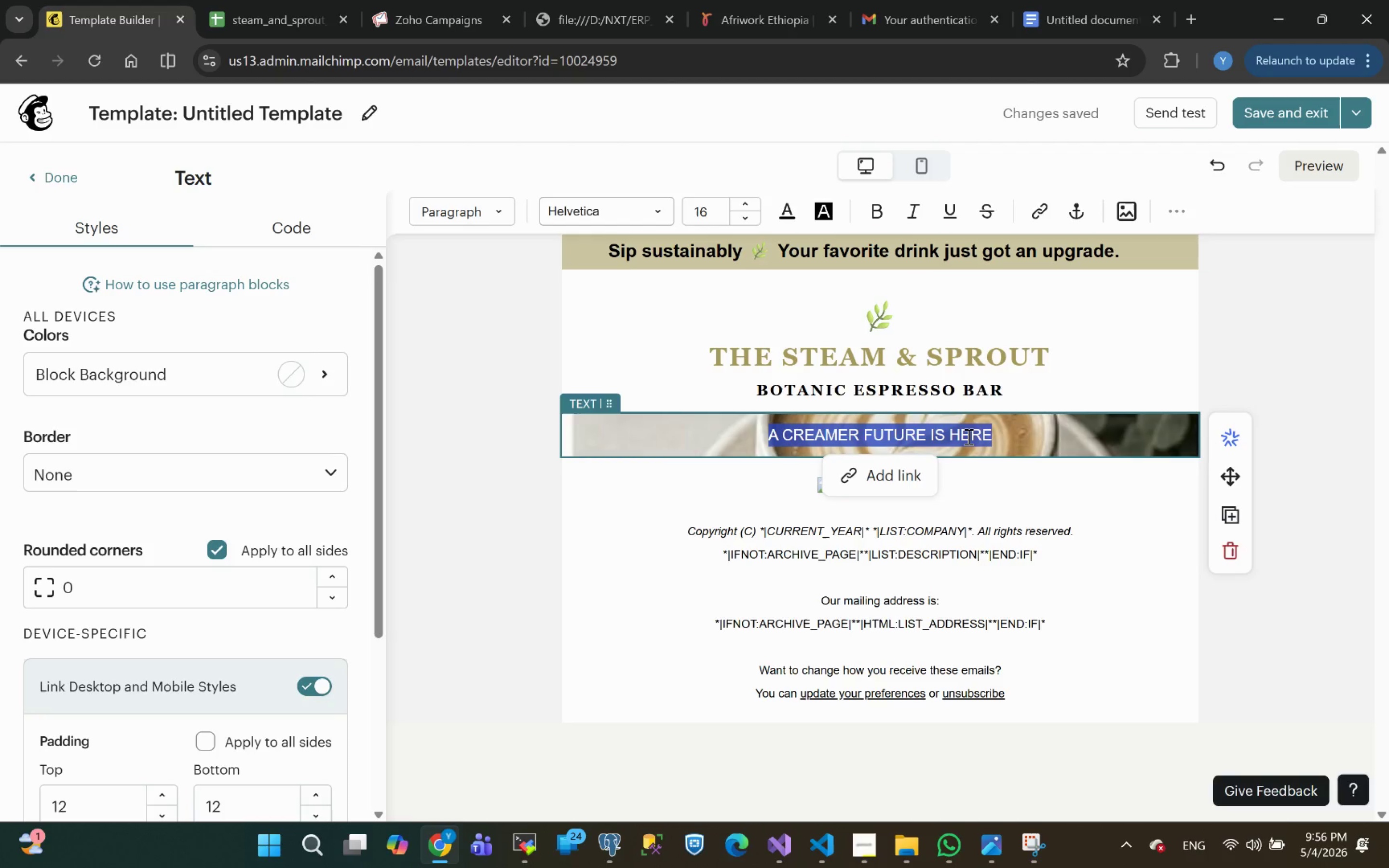 
key(Control+X)
 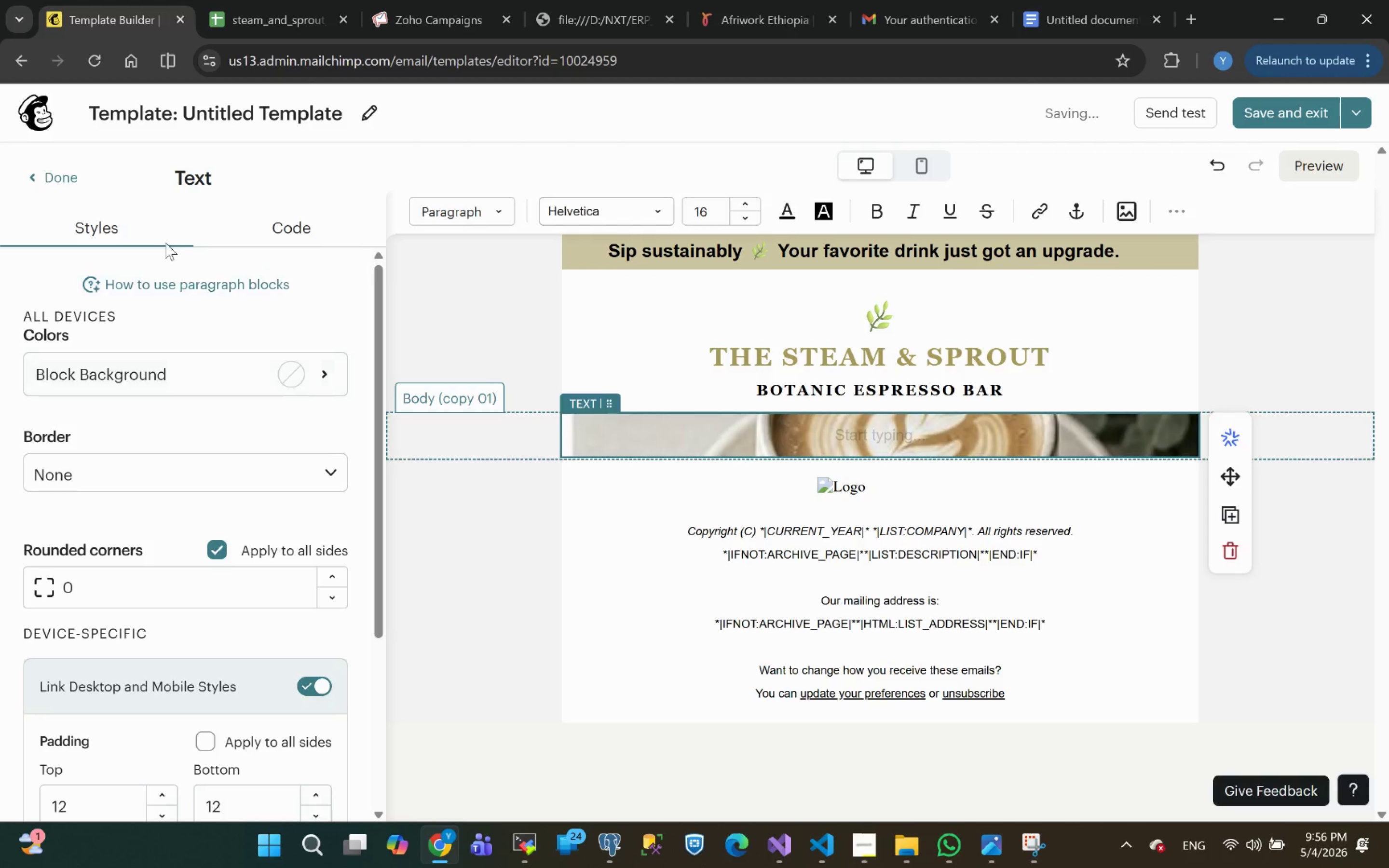 
left_click([47, 173])
 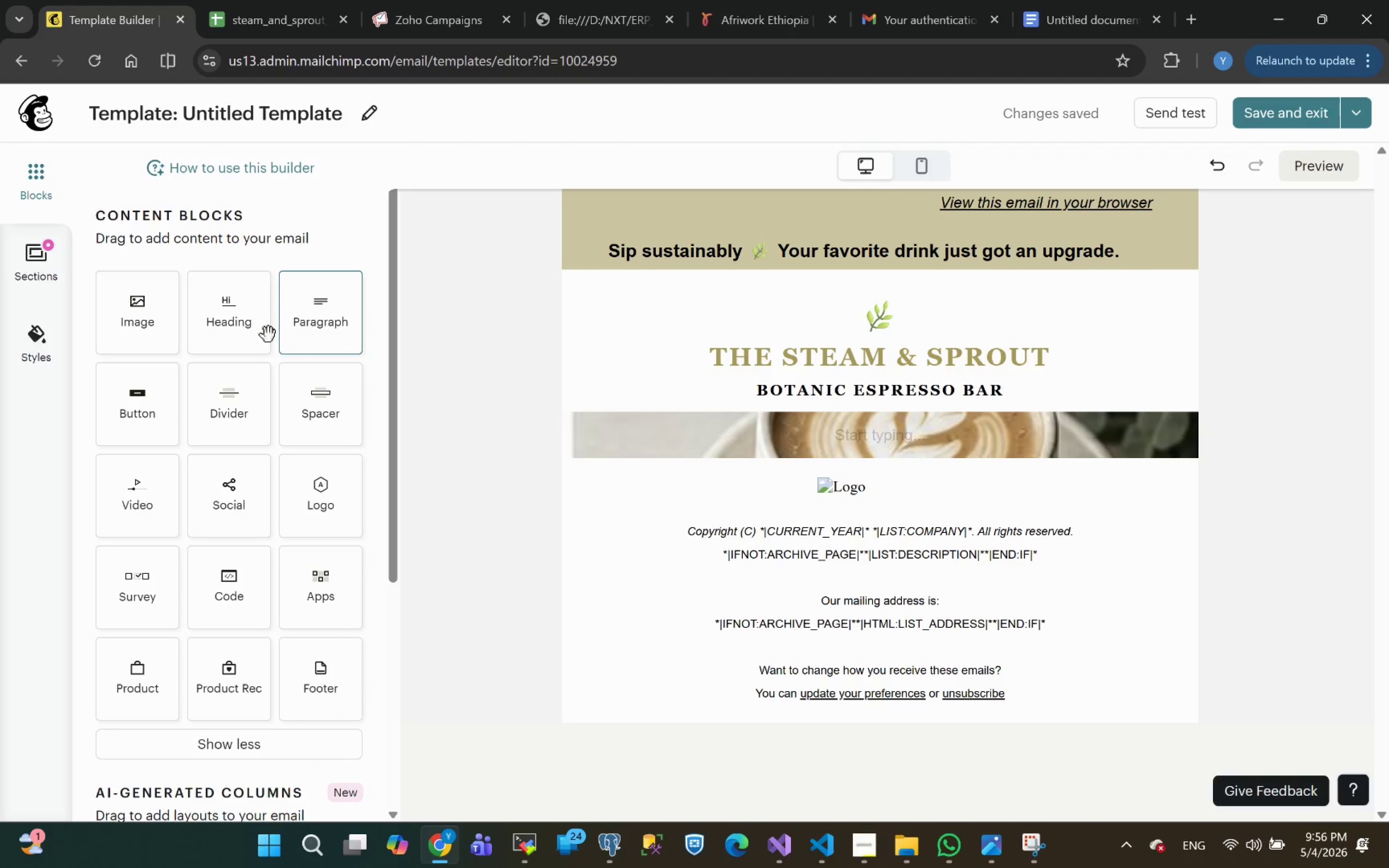 
left_click_drag(start_coordinate=[320, 312], to_coordinate=[671, 433])
 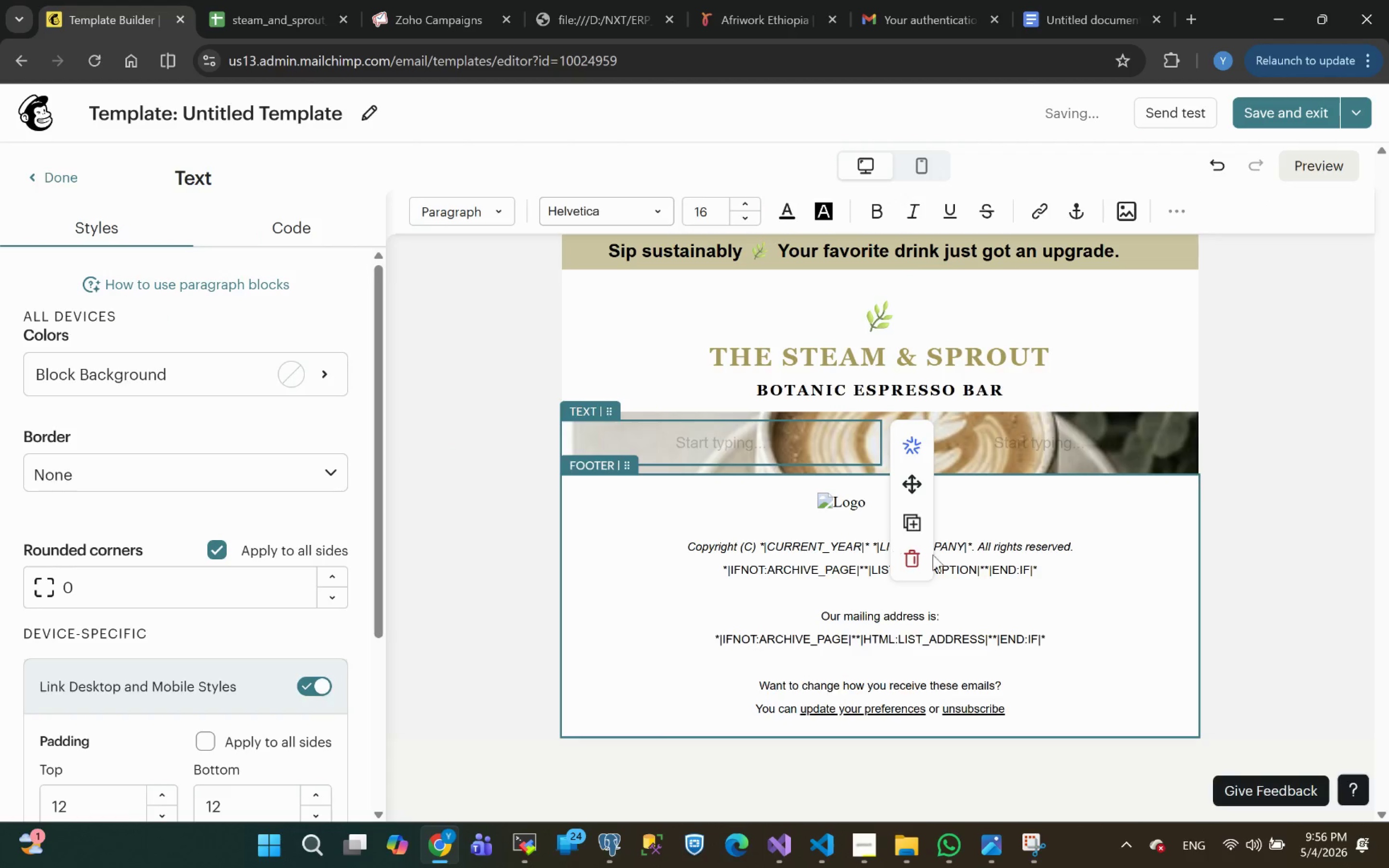 
key(Control+V)
 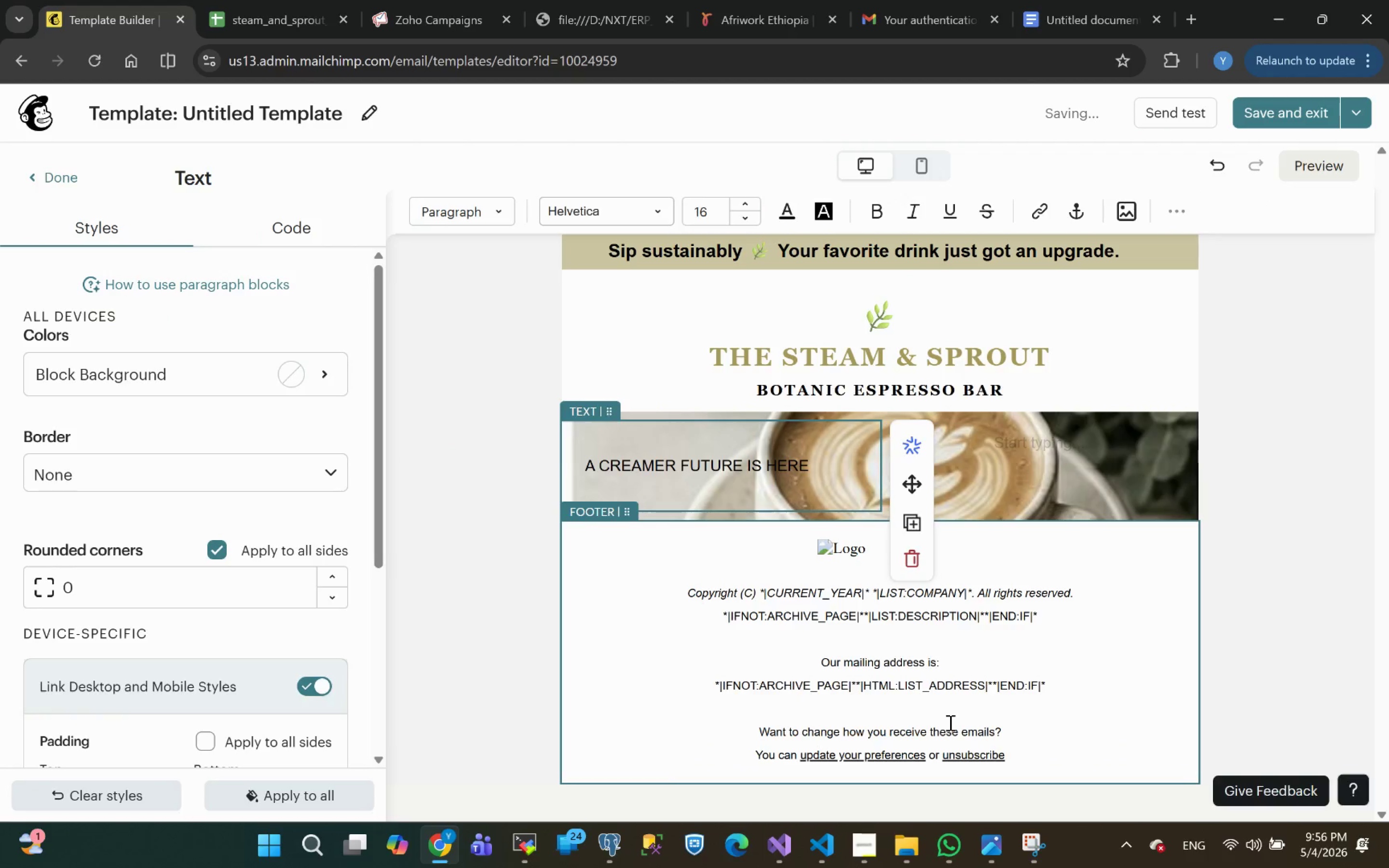 
key(Backspace)
 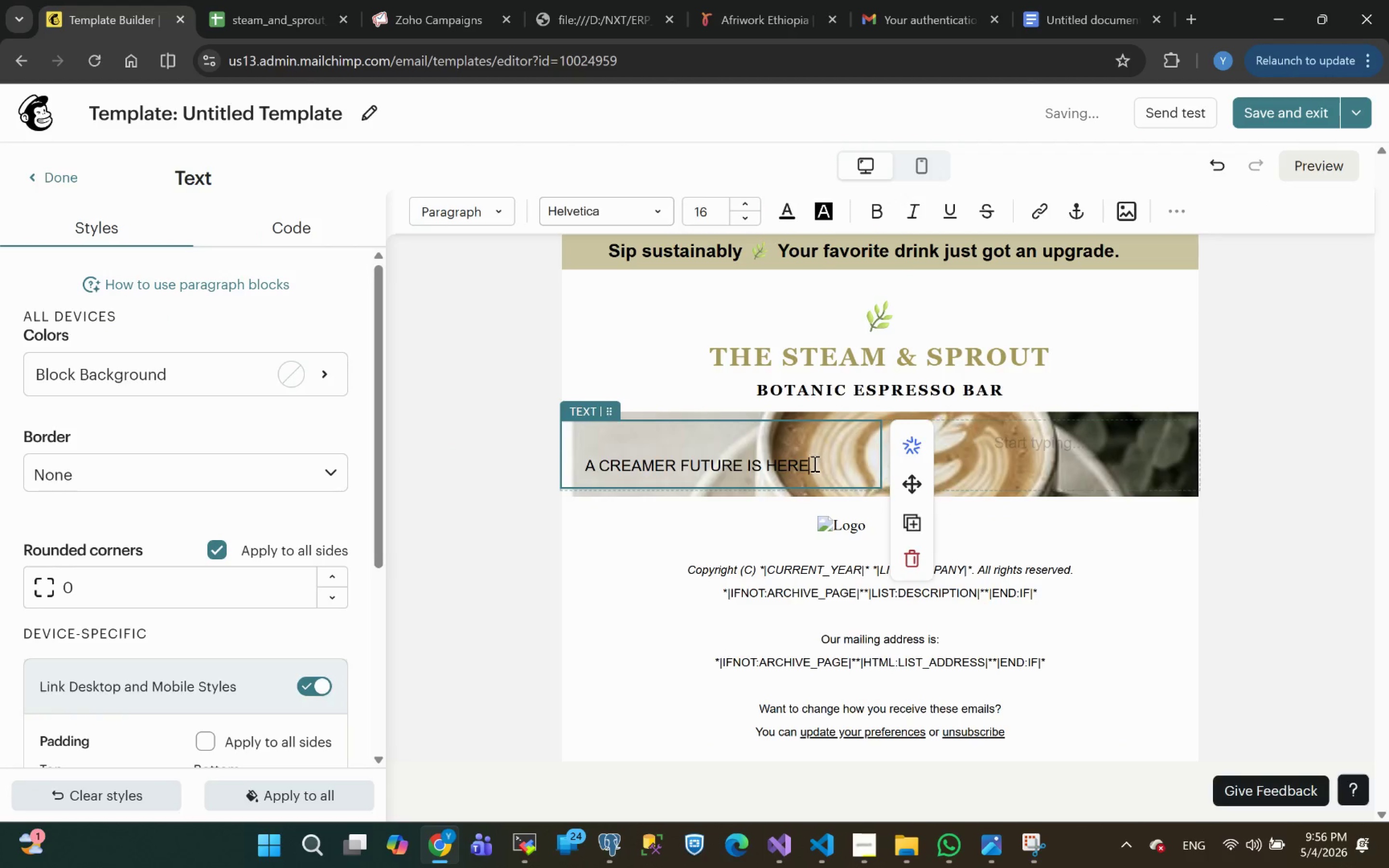 
left_click([649, 439])
 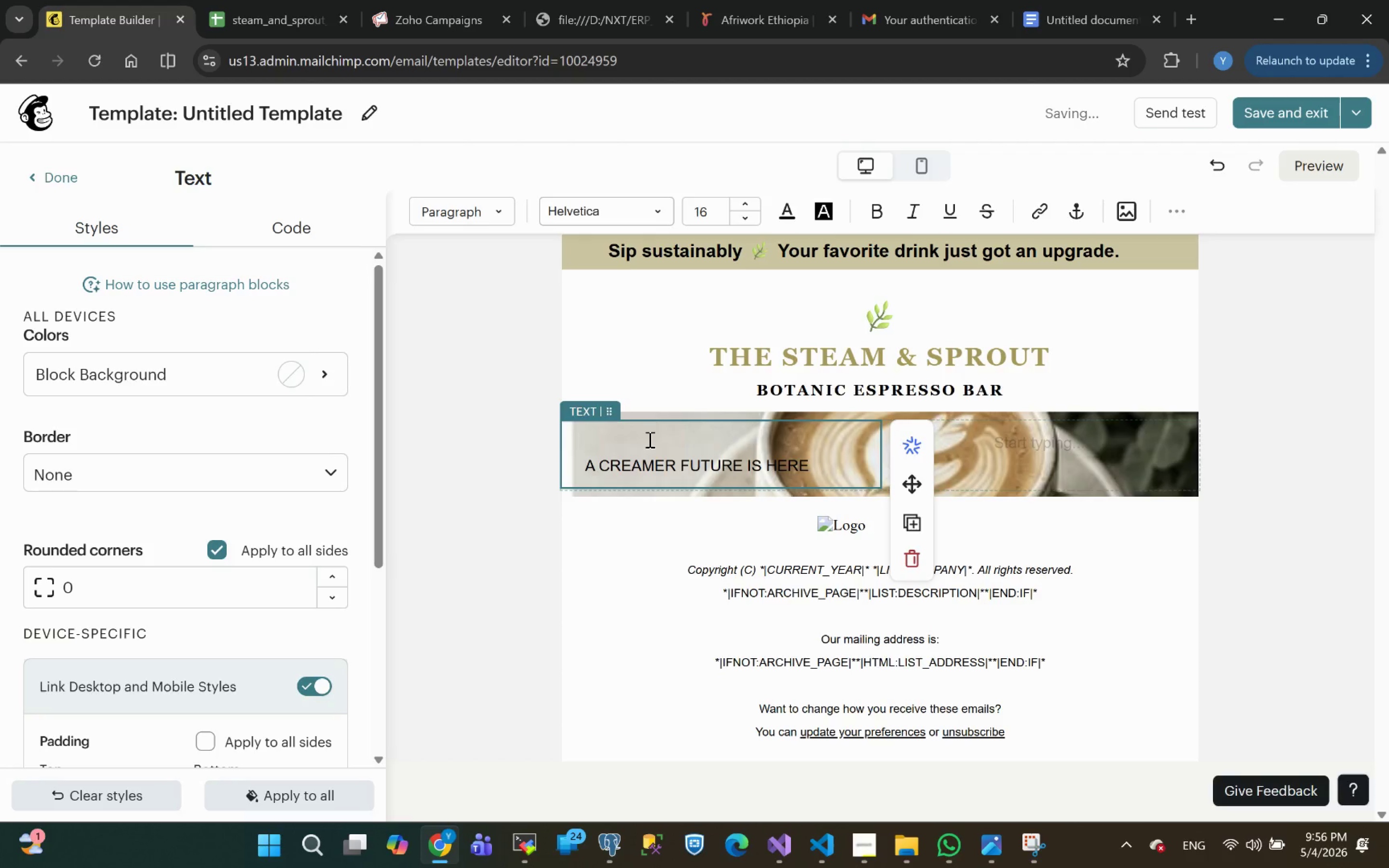 
key(Delete)
 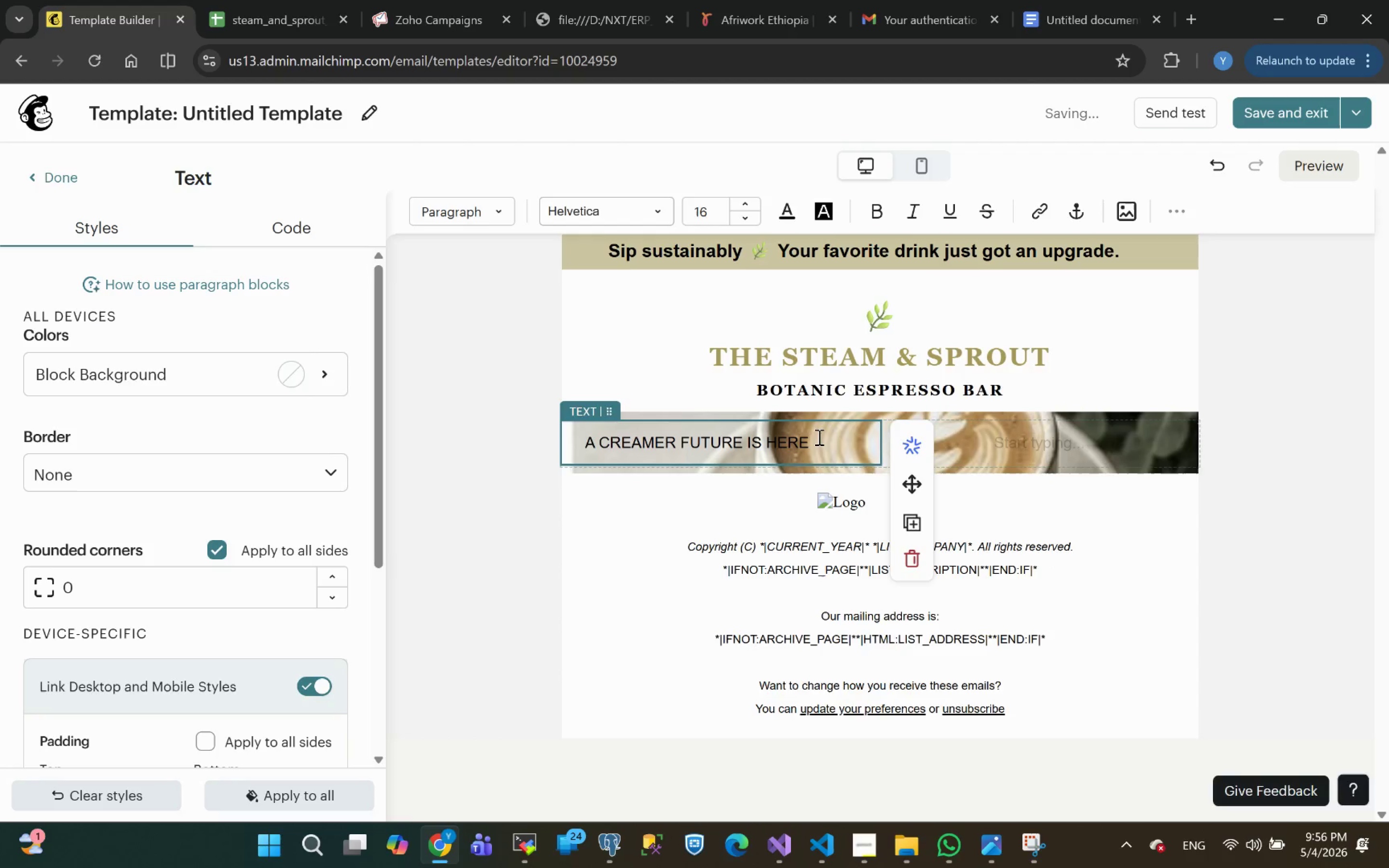 
left_click_drag(start_coordinate=[808, 438], to_coordinate=[574, 449])
 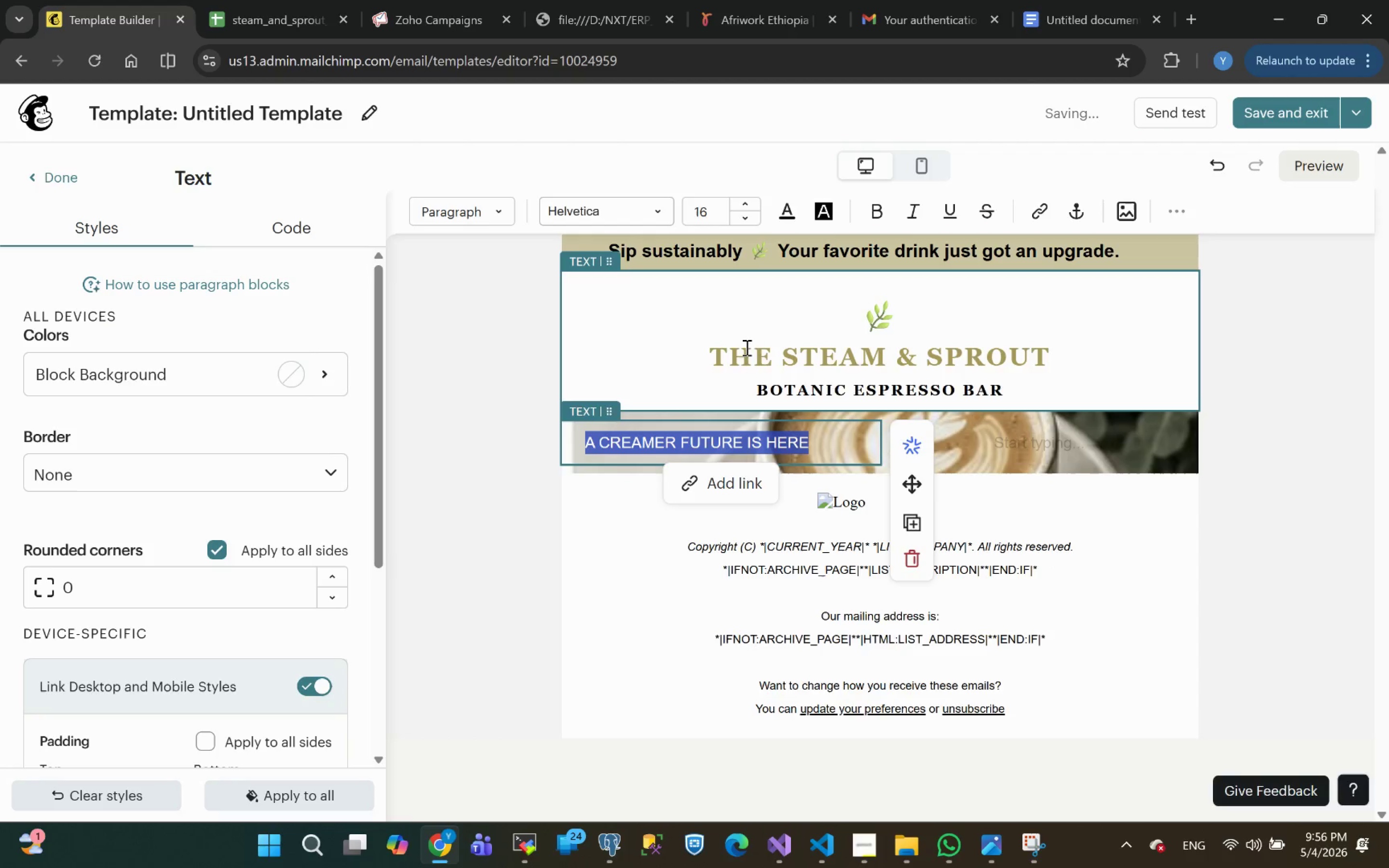 
left_click([745, 357])
 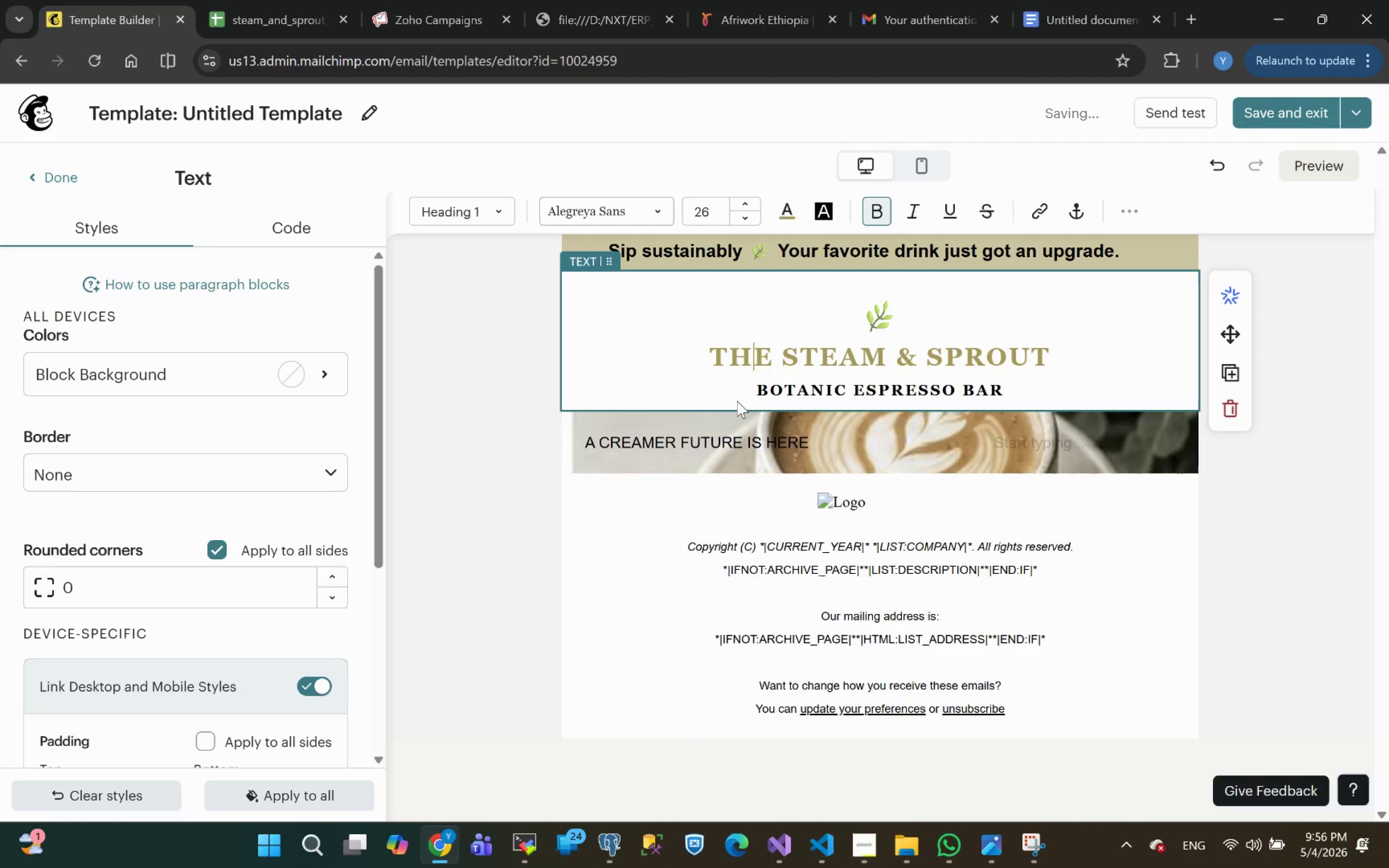 
left_click([776, 447])
 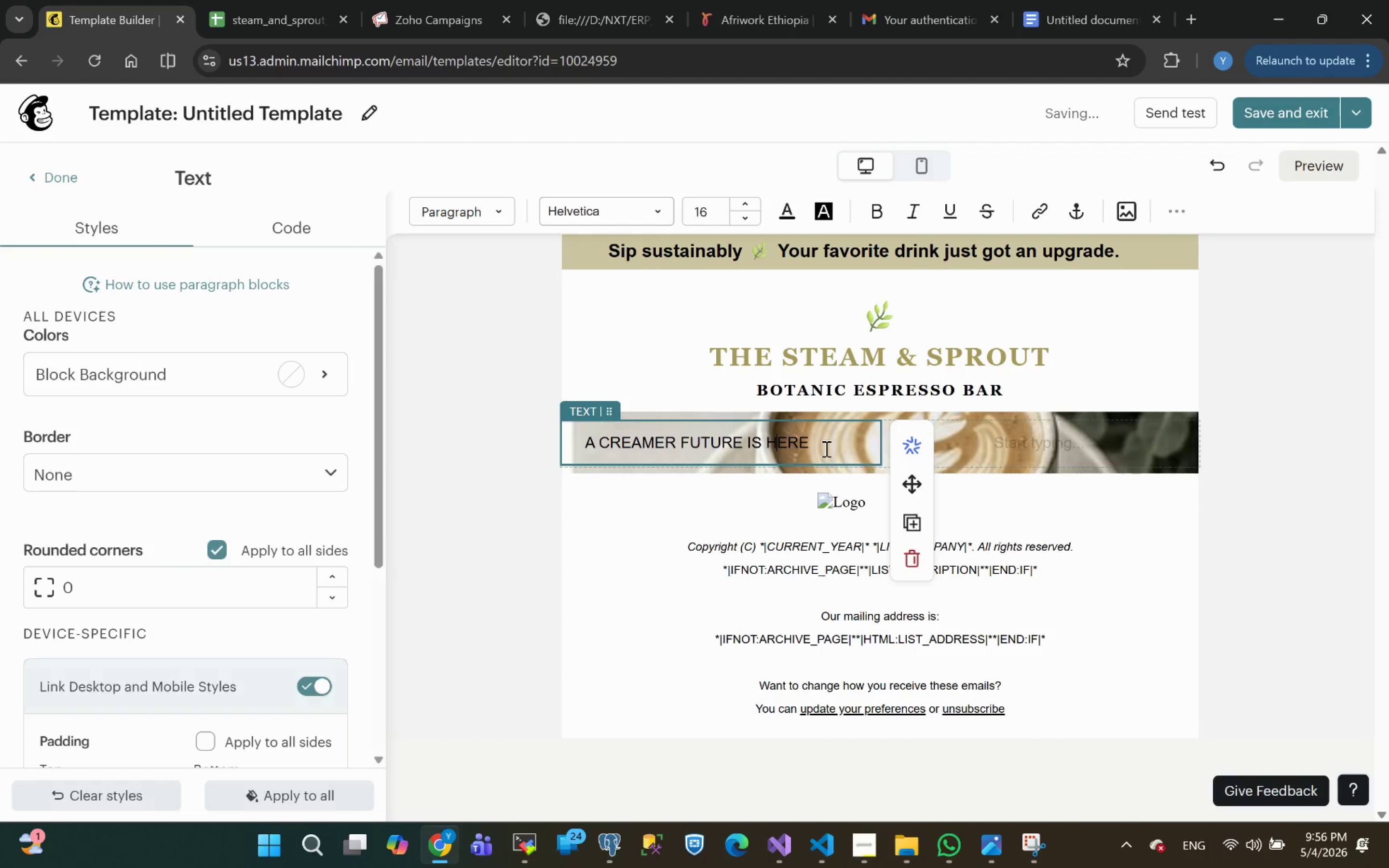 
left_click([825, 445])
 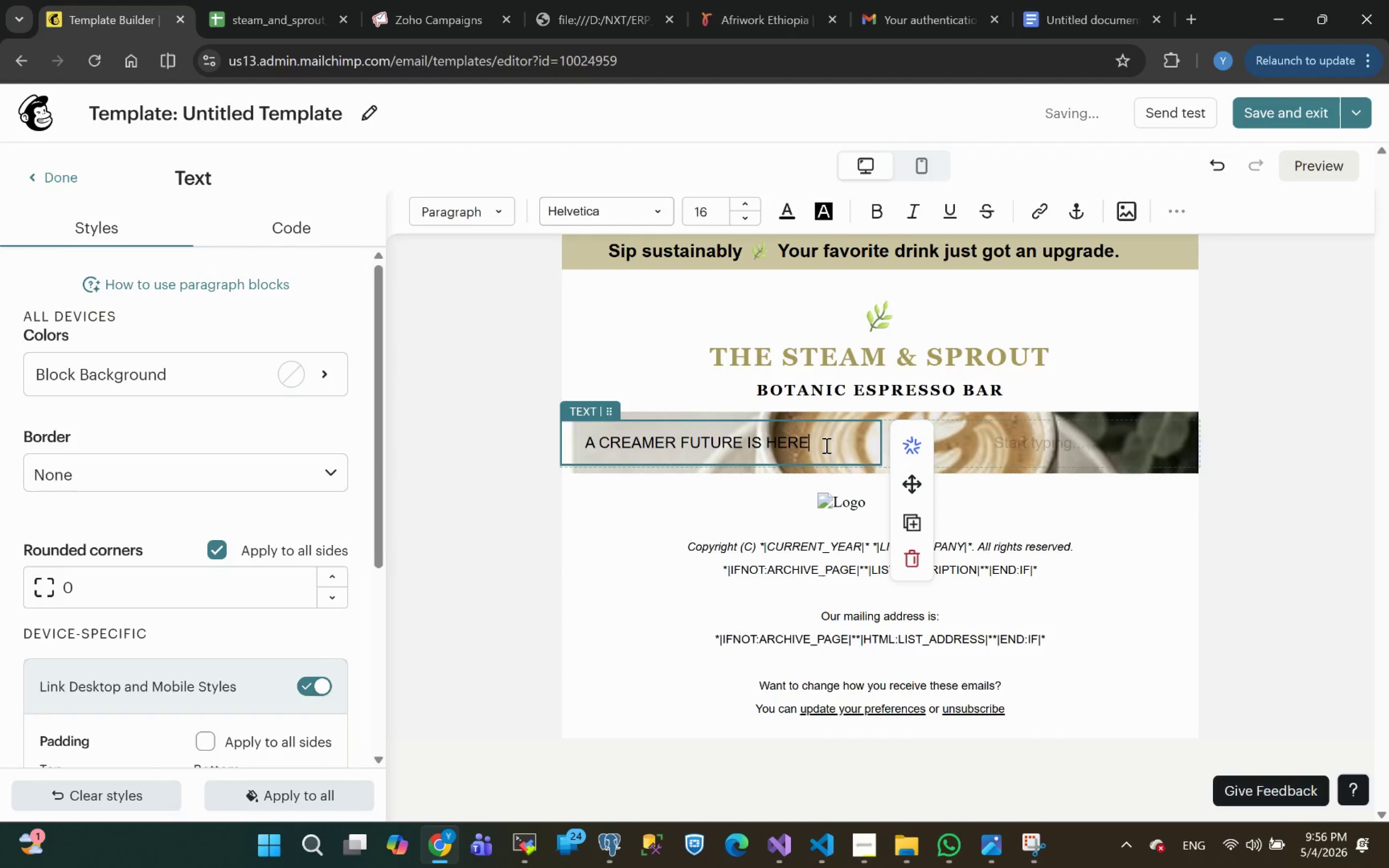 
left_click_drag(start_coordinate=[825, 445], to_coordinate=[462, 473])
 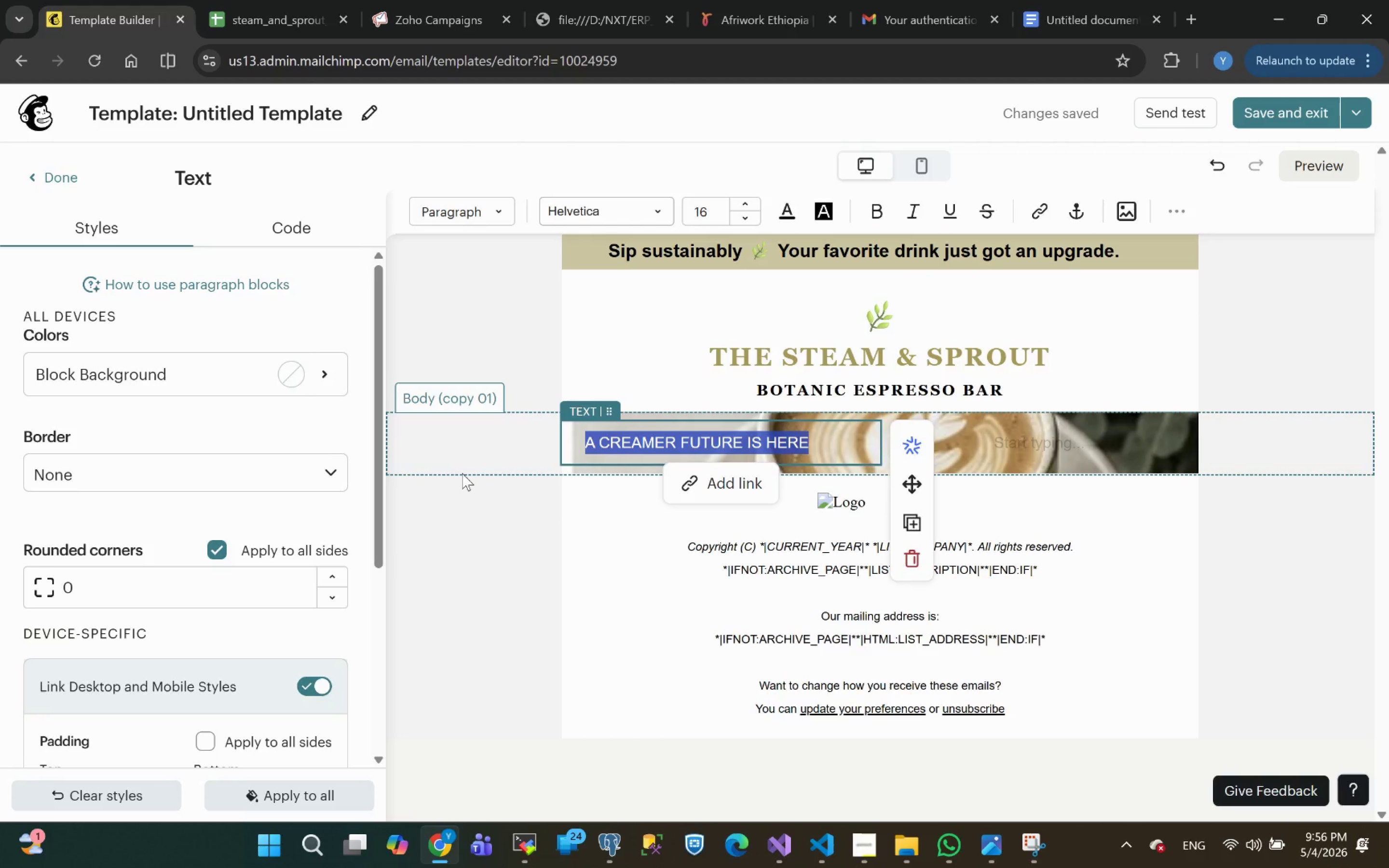 
key(Control+B)
 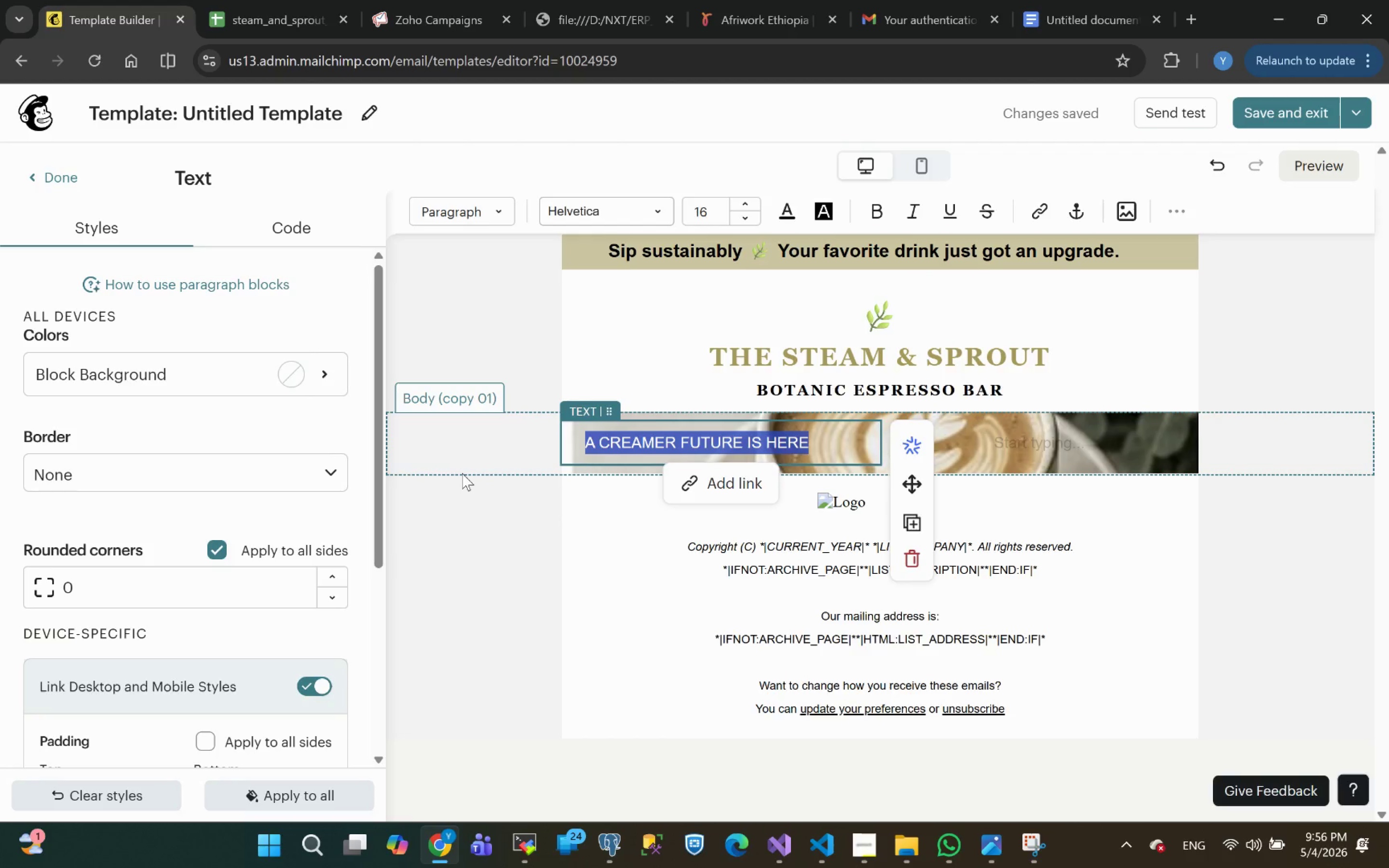 
left_click_drag(start_coordinate=[462, 473], to_coordinate=[635, 434])
 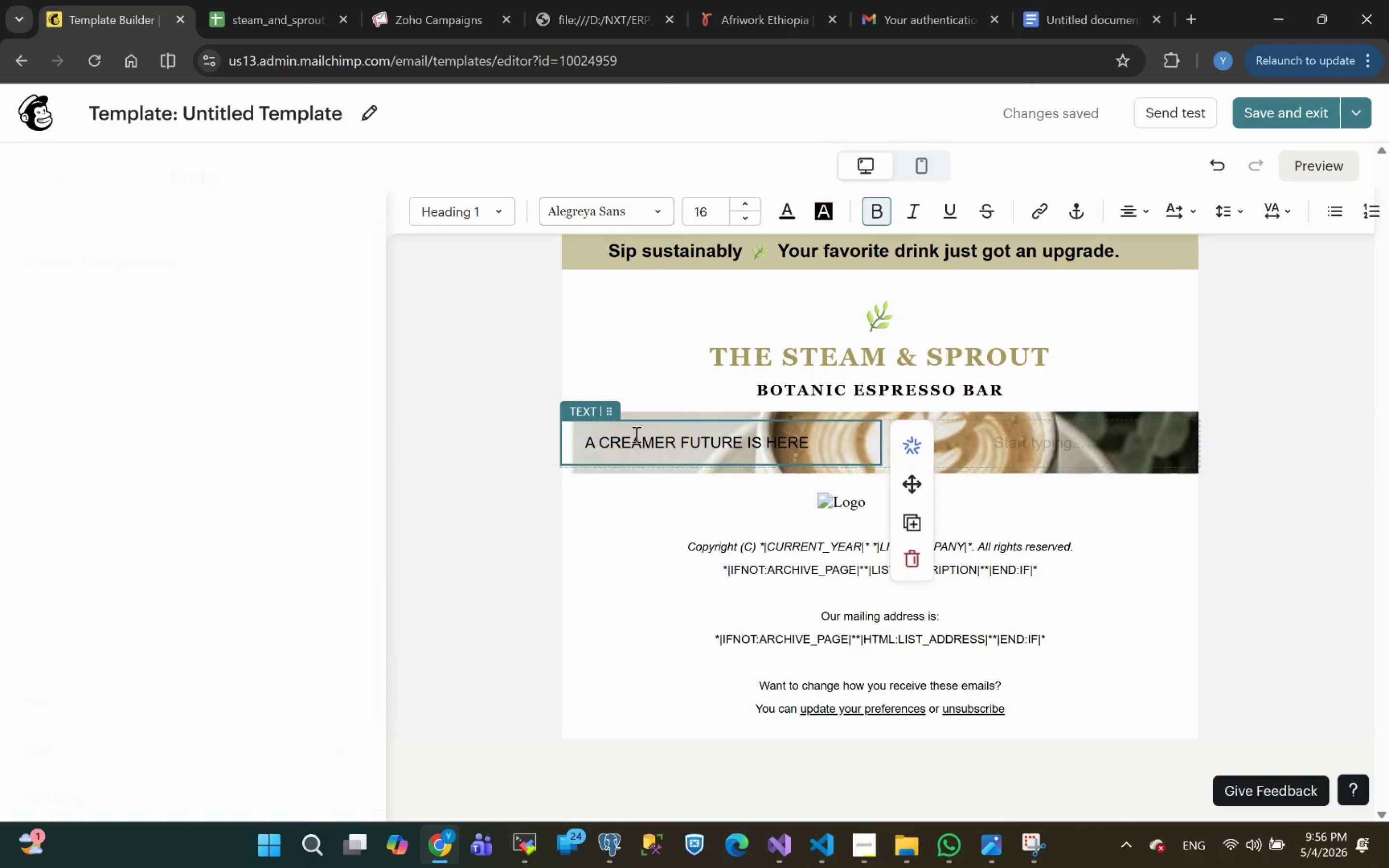 
left_click([635, 434])
 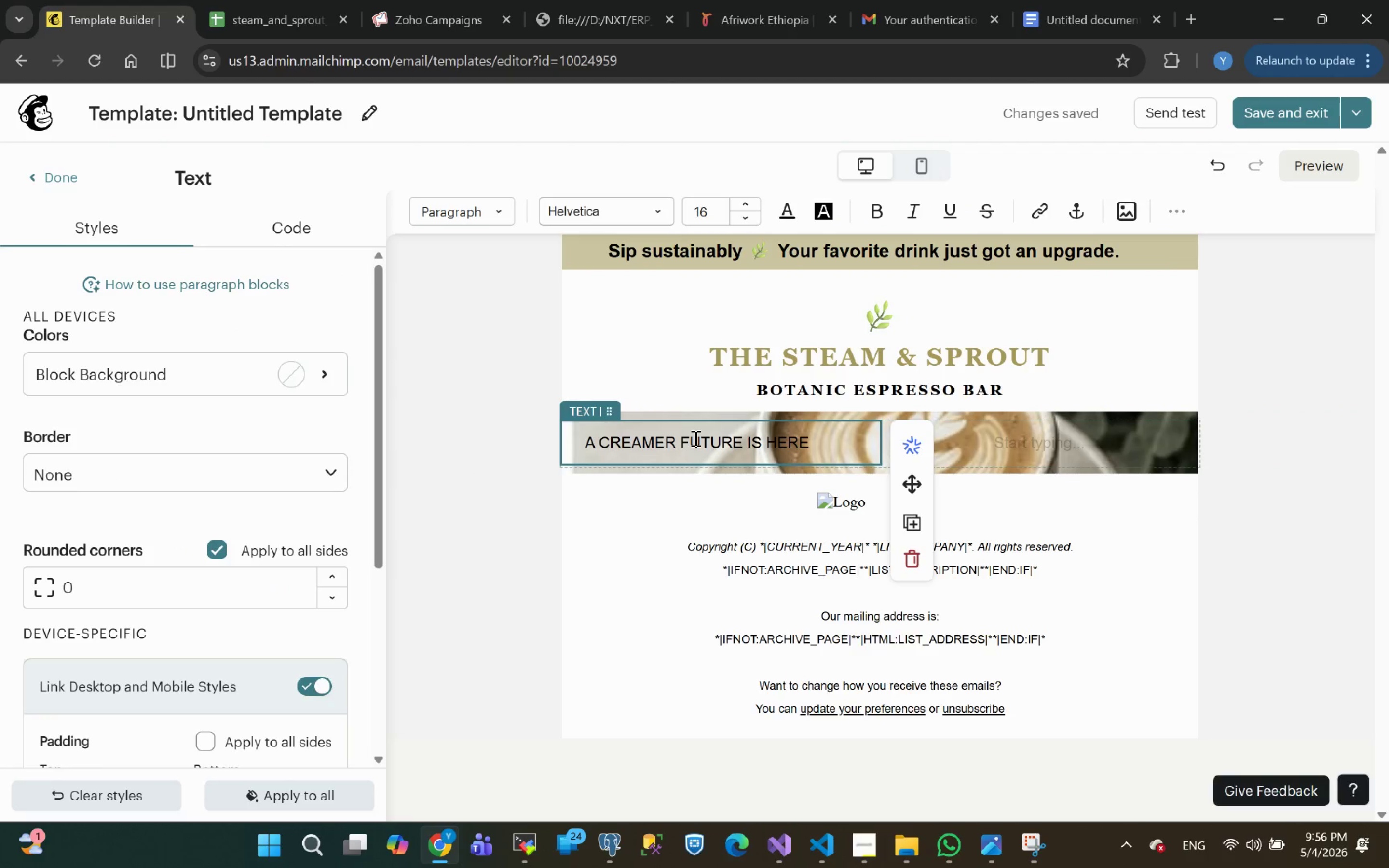 
key(Control+A)
 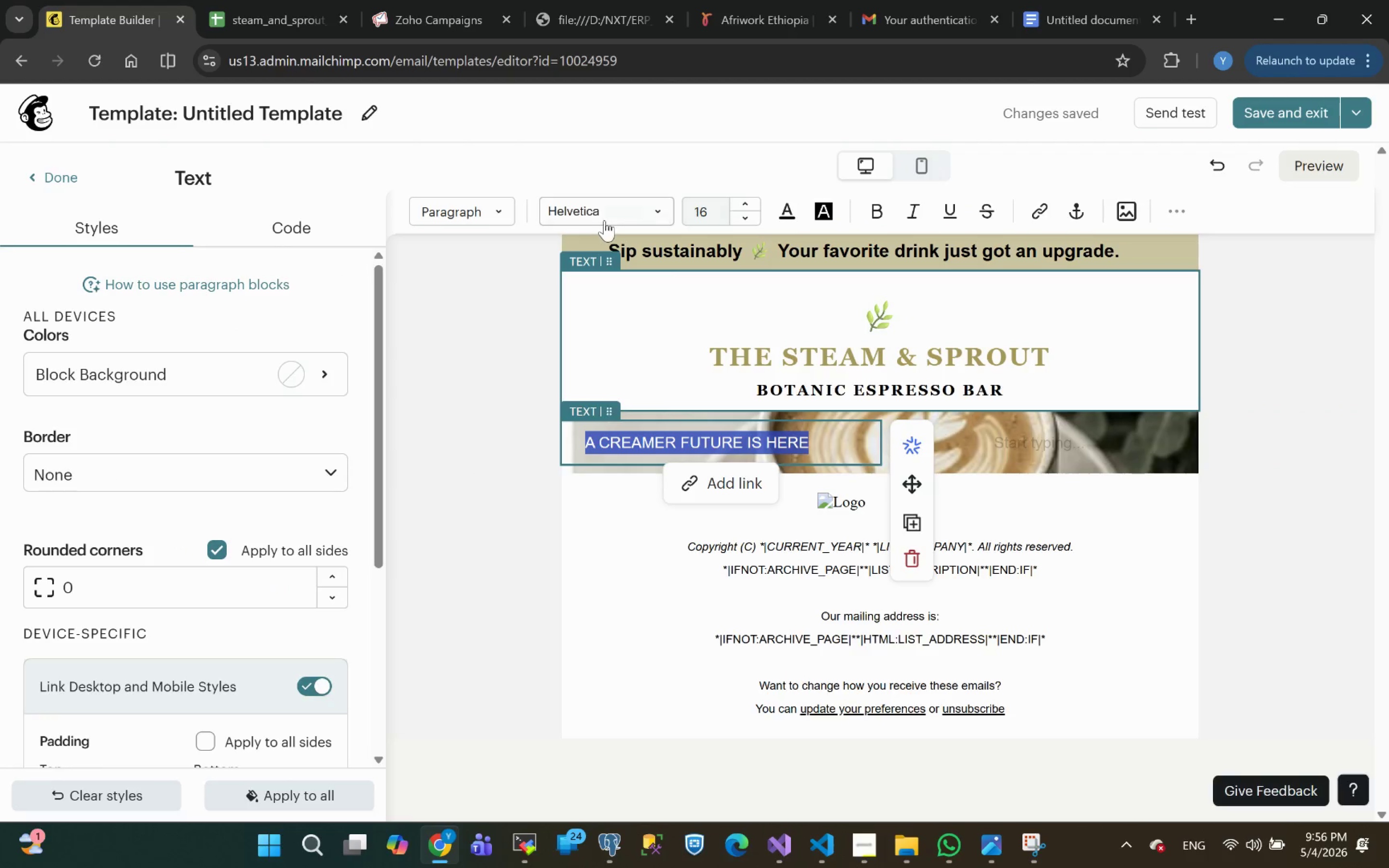 
left_click([600, 212])
 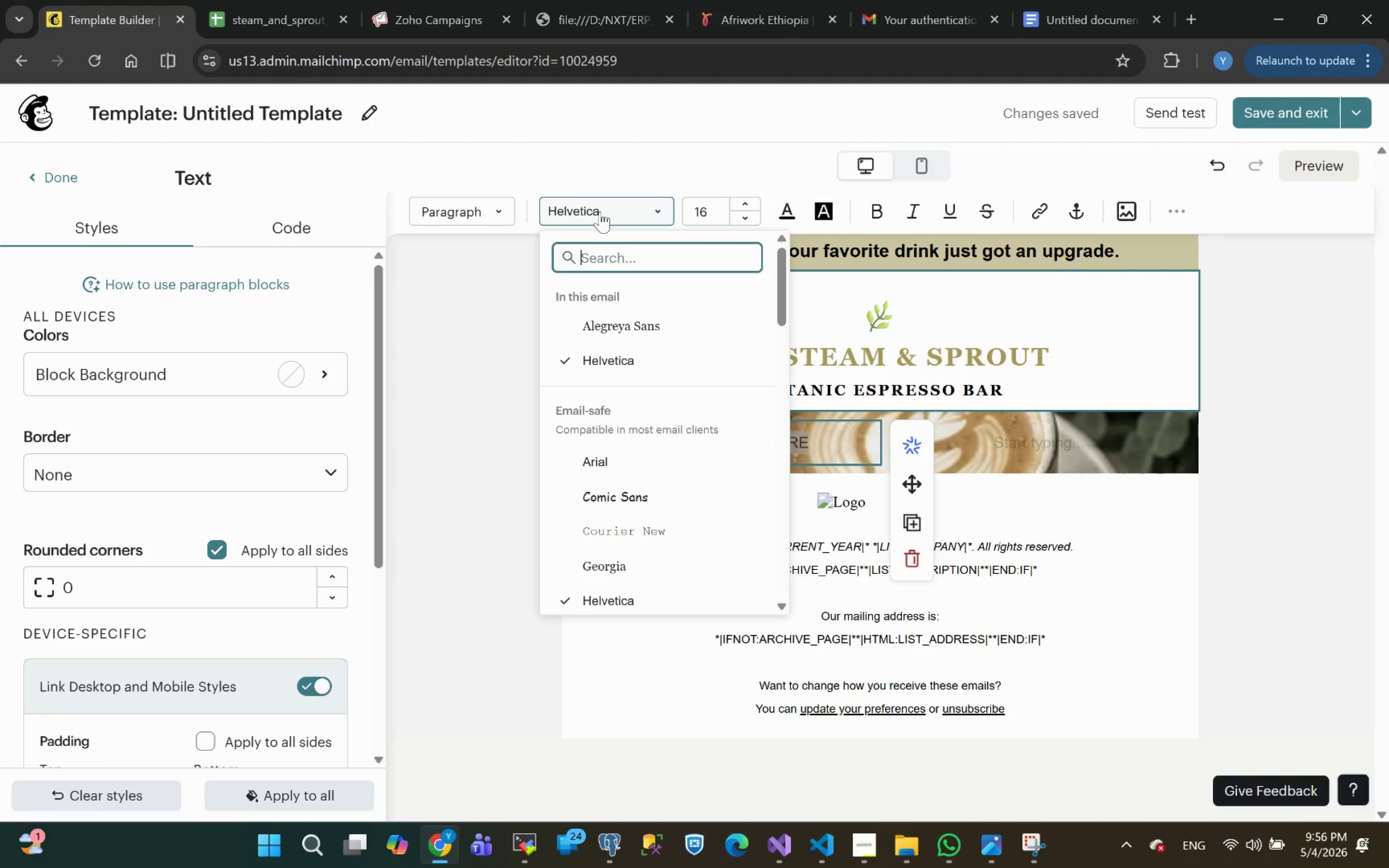 
type(ALE)
 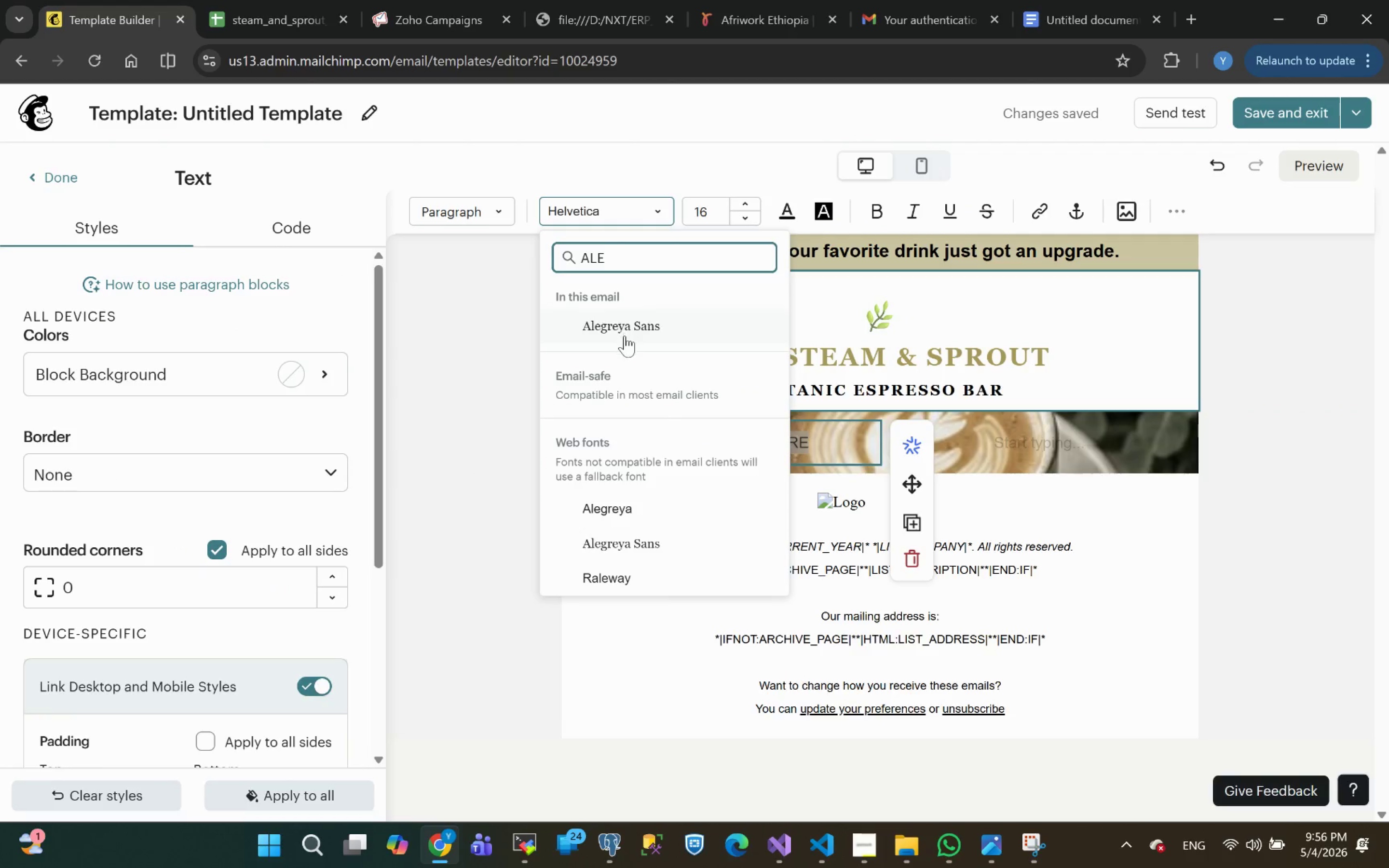 
left_click([625, 329])
 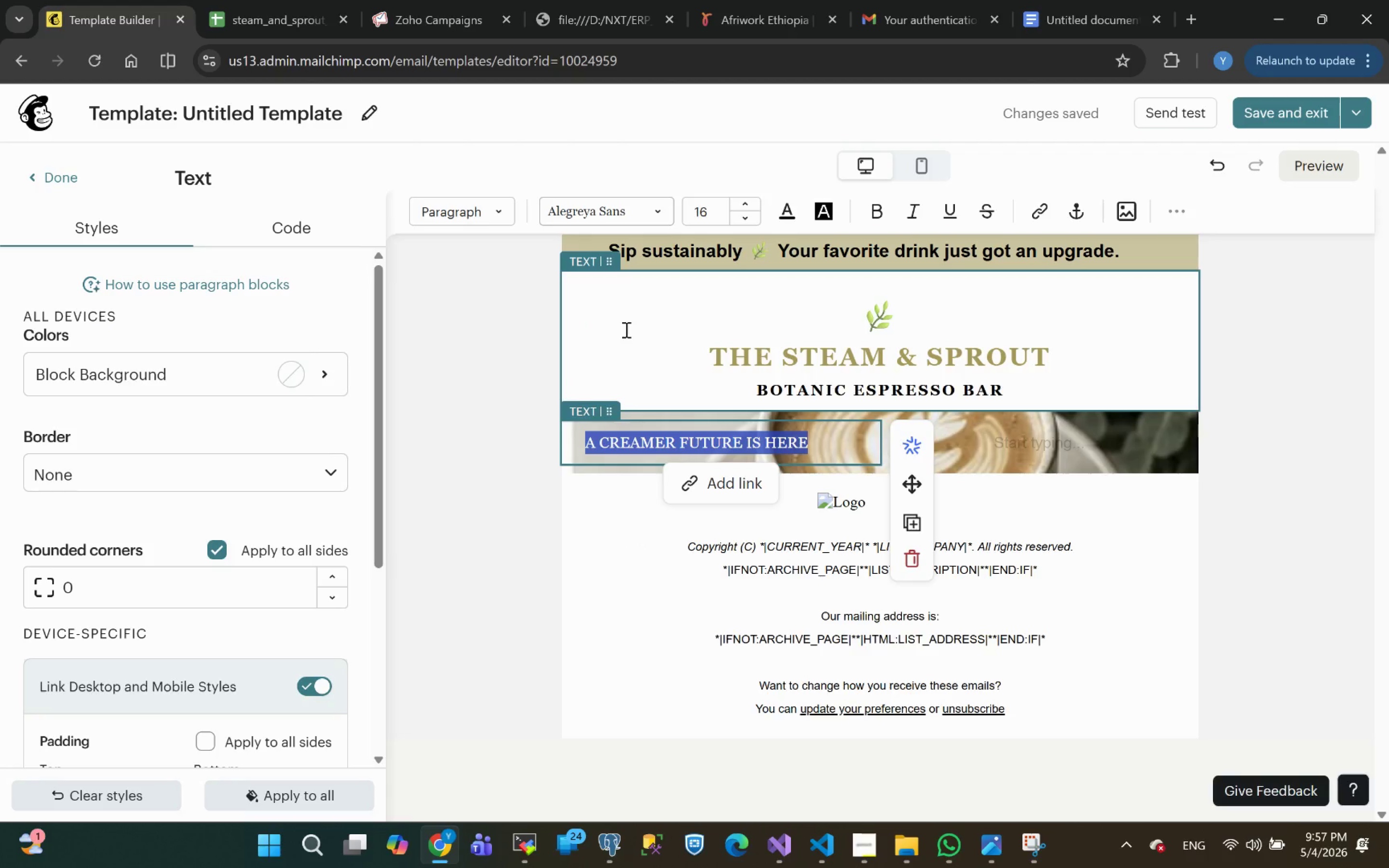 
wait(11.42)
 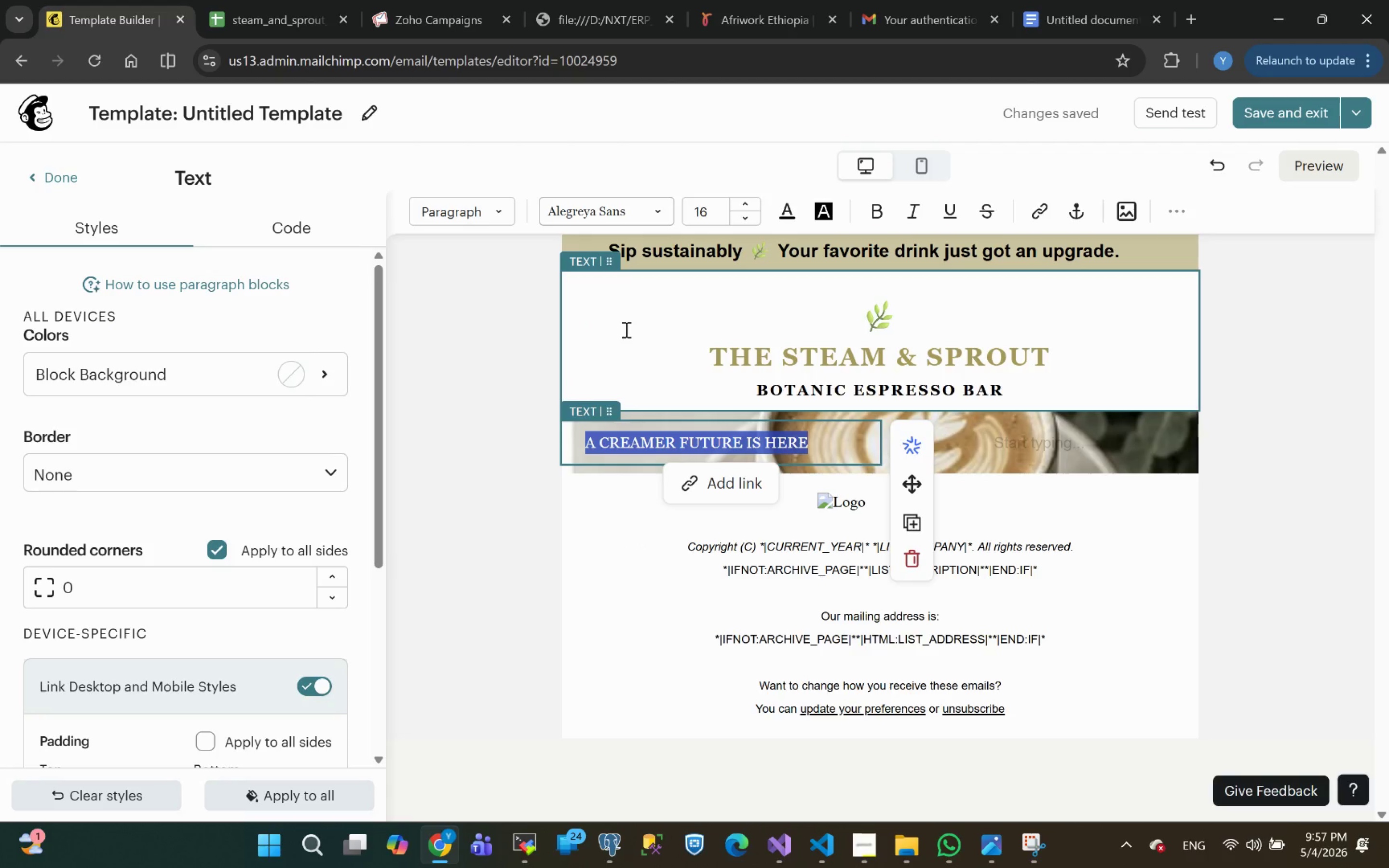 
left_click([878, 219])
 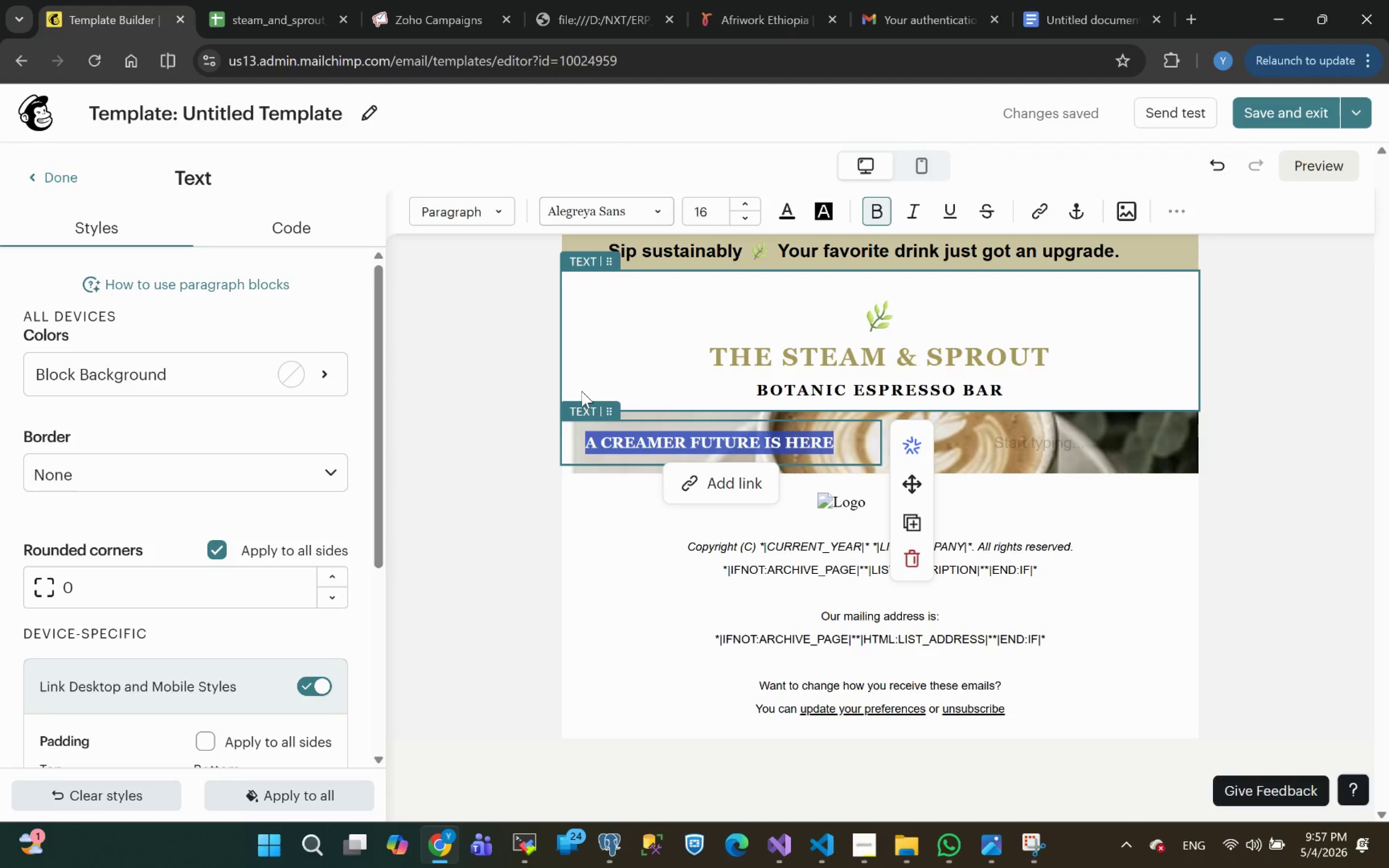 
wait(10.89)
 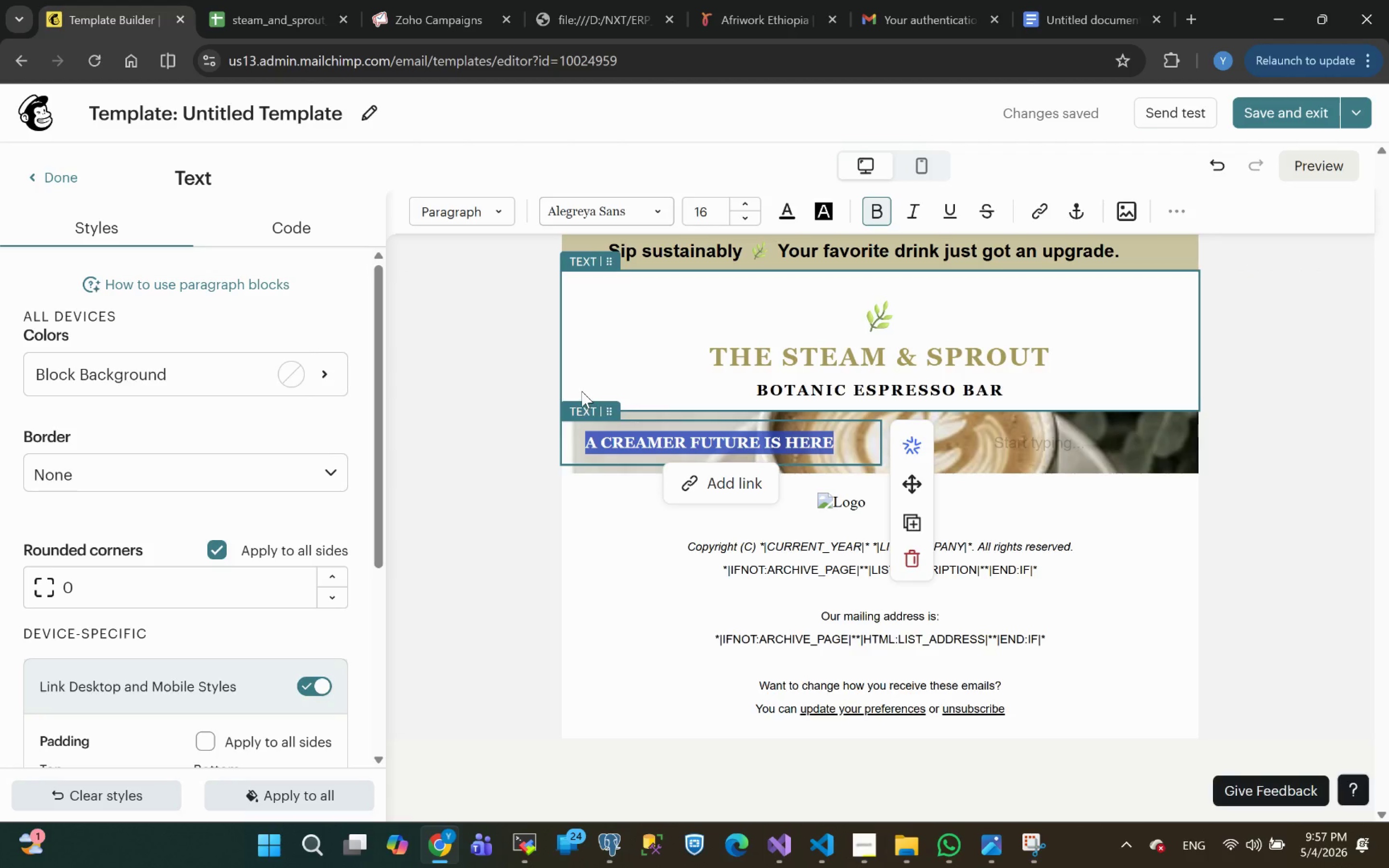 
left_click([1177, 212])
 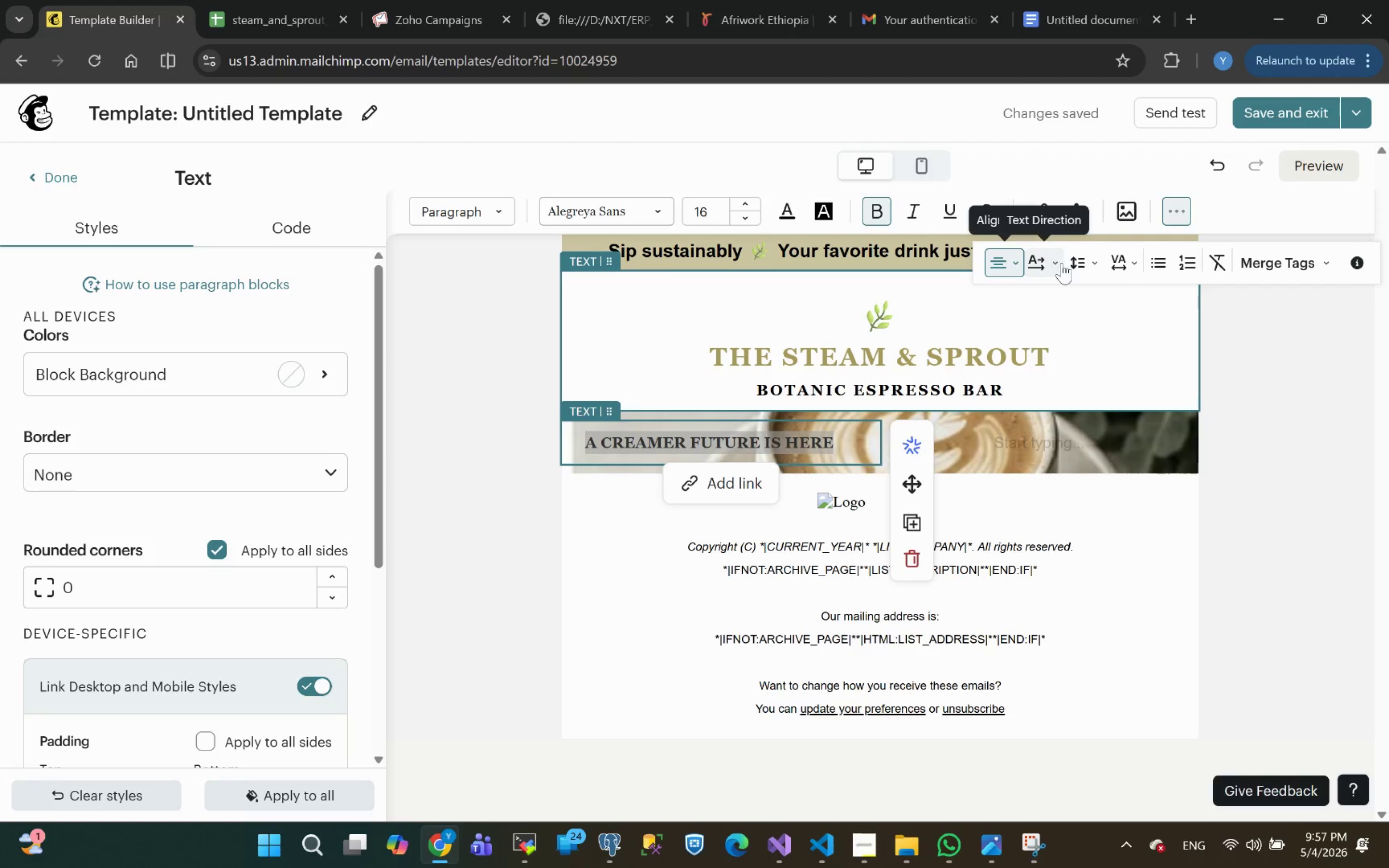 
left_click([1124, 273])
 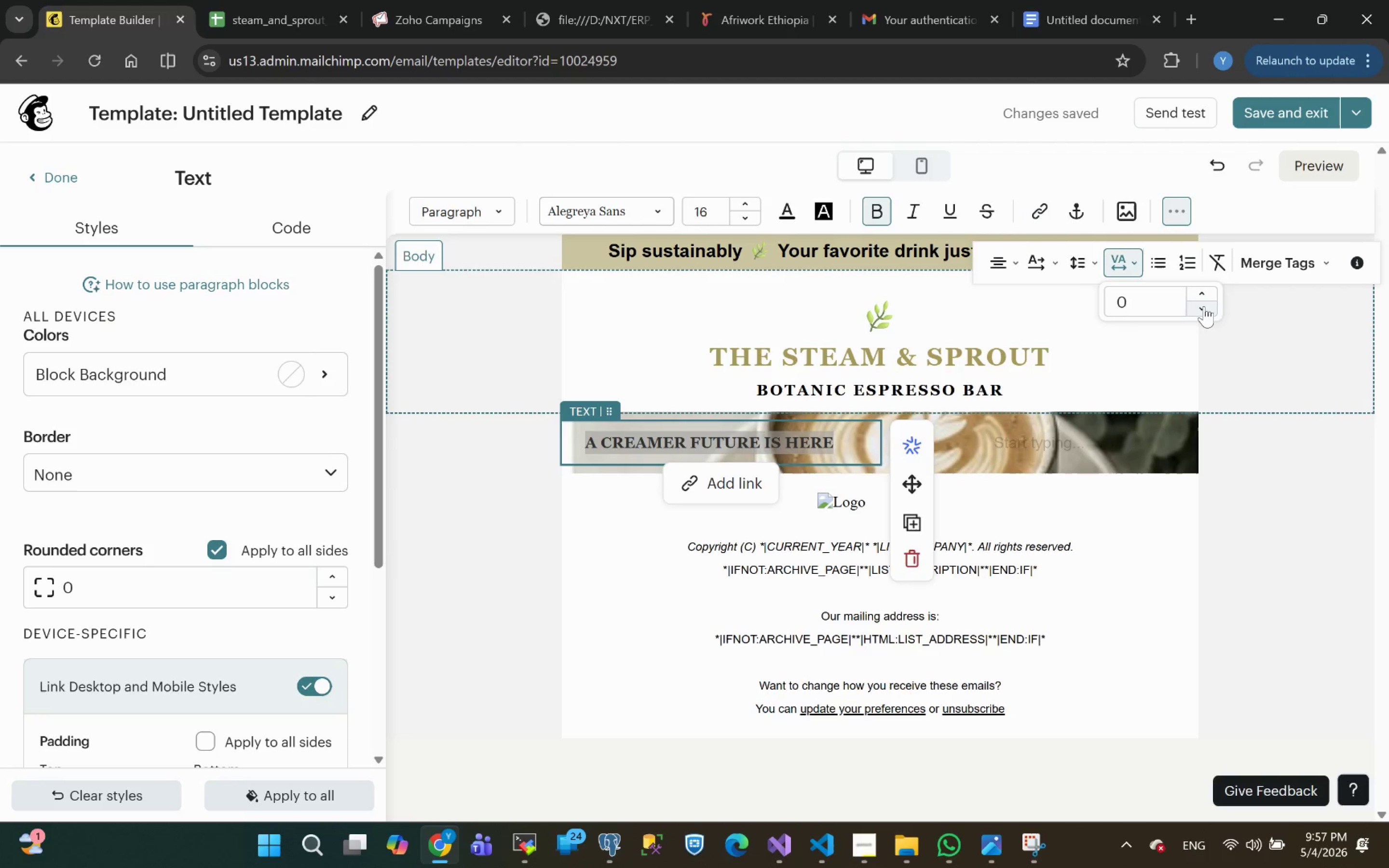 
wait(5.22)
 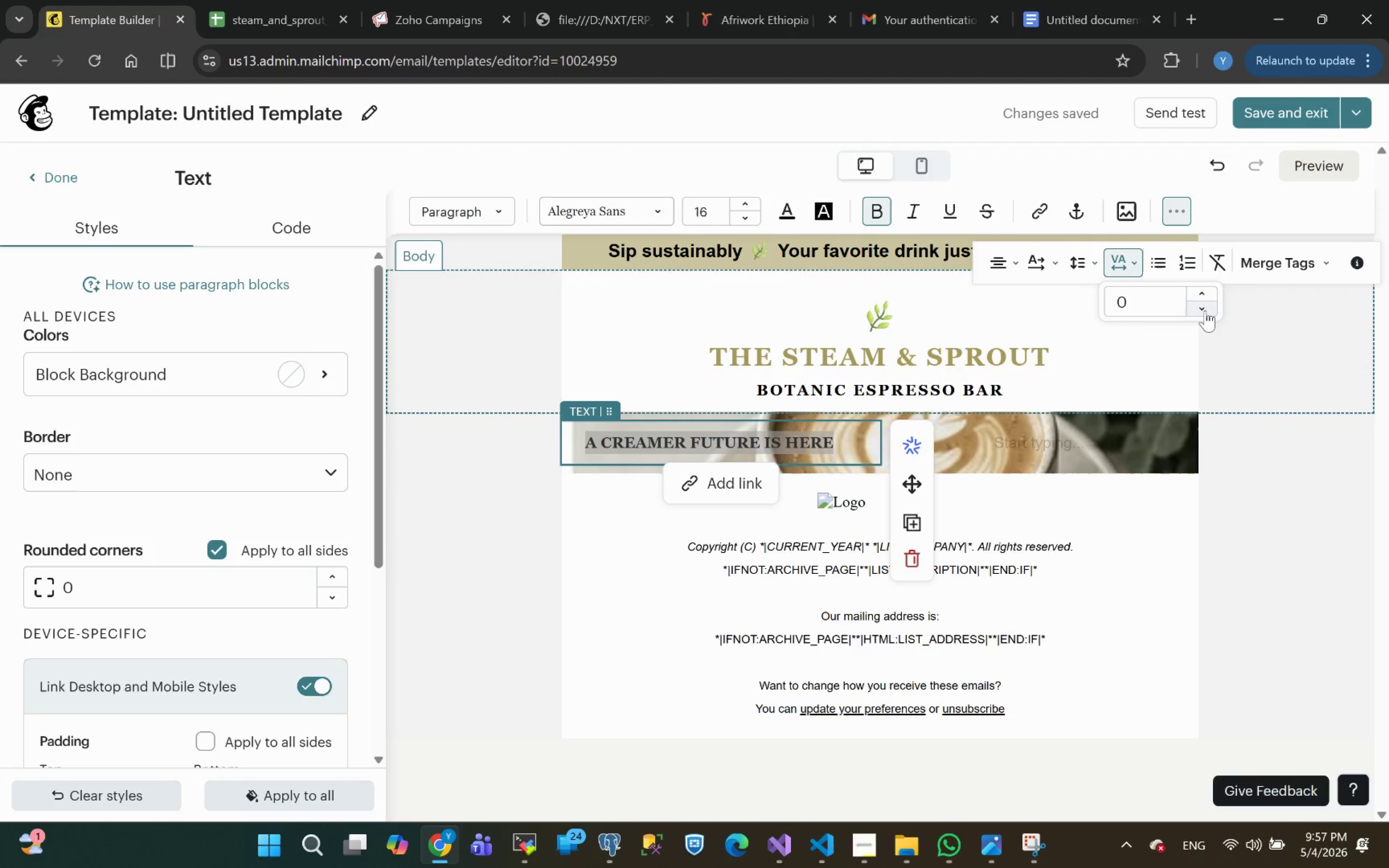 
left_click([1206, 294])
 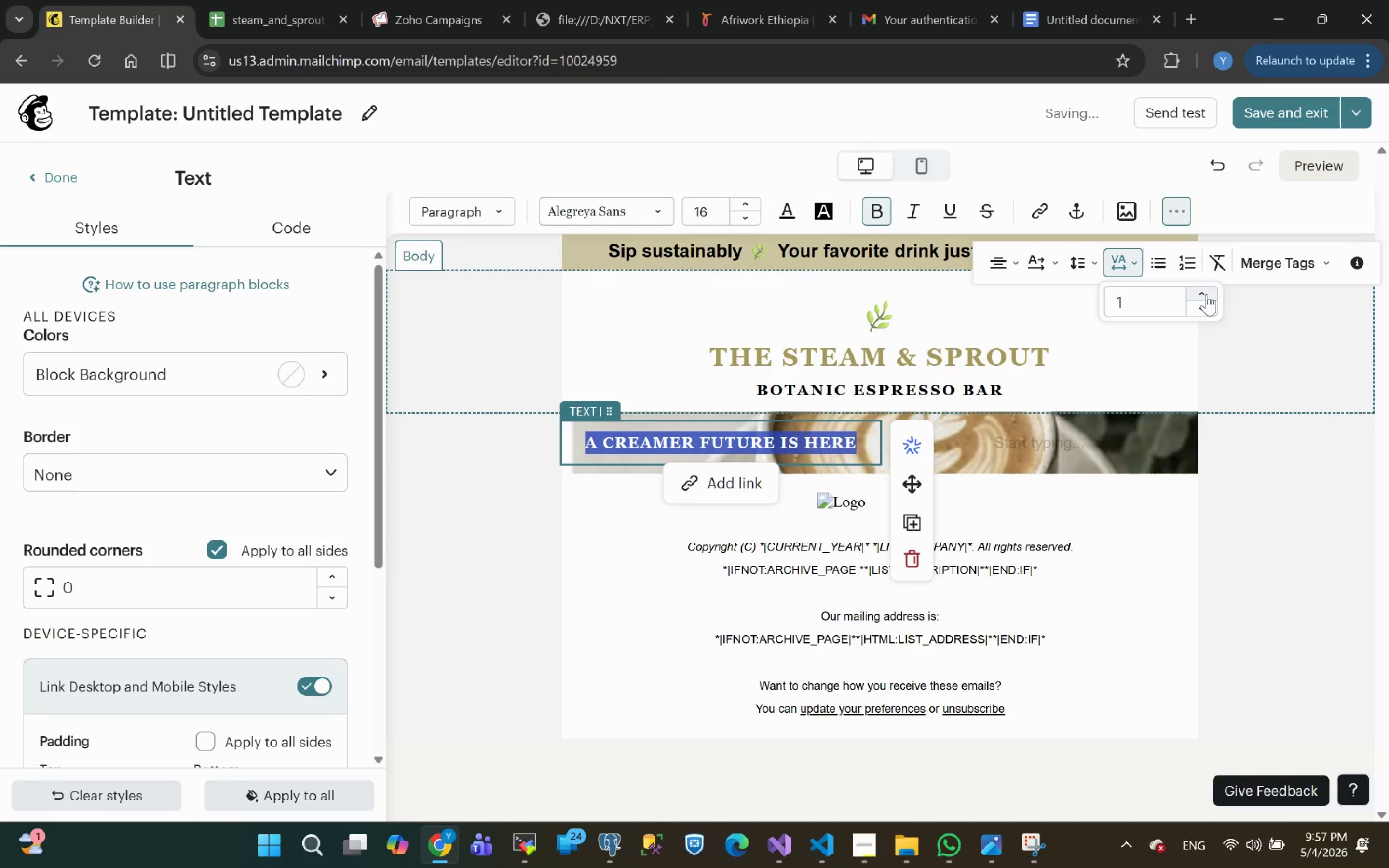 
left_click([1206, 294])
 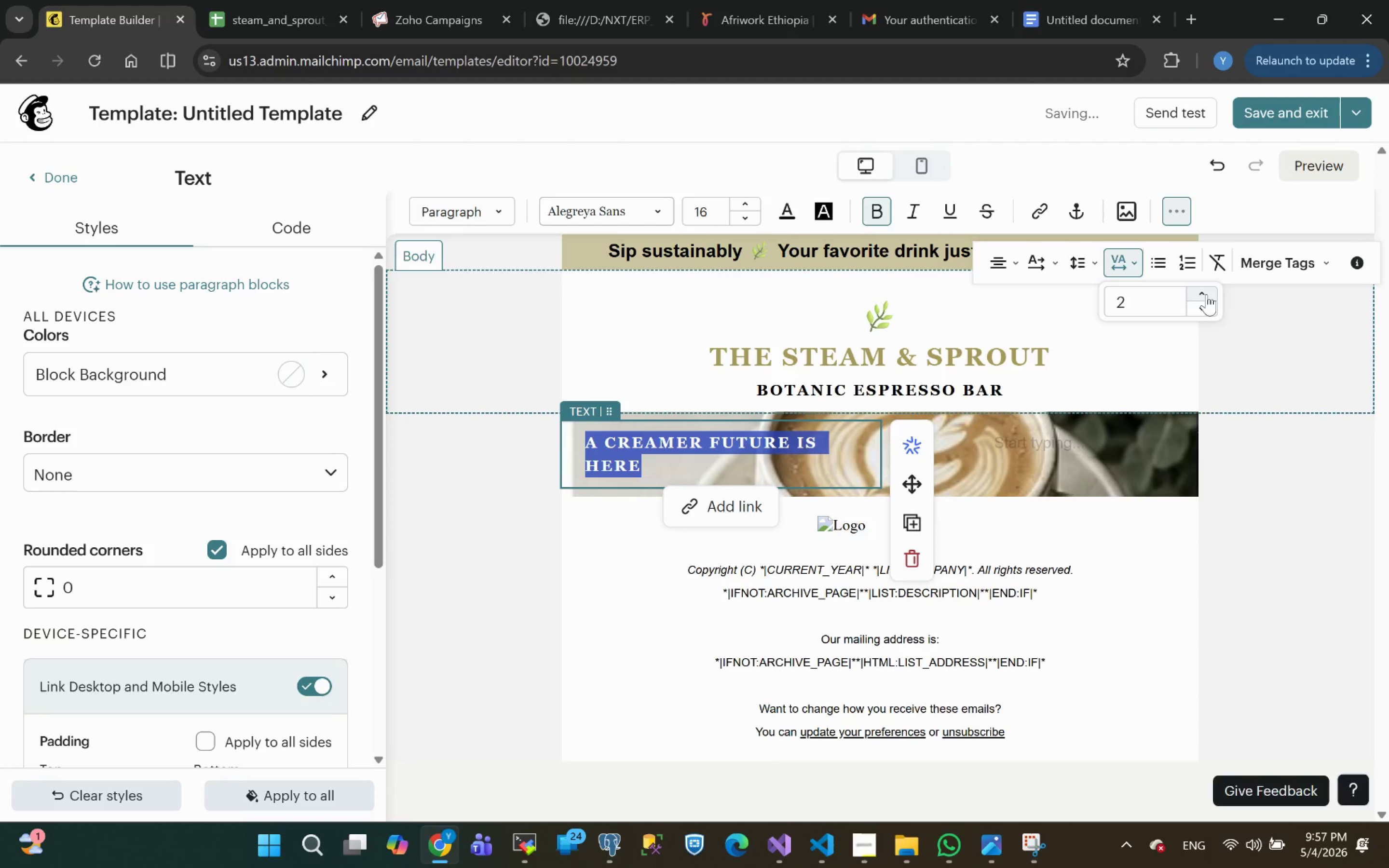 
wait(8.58)
 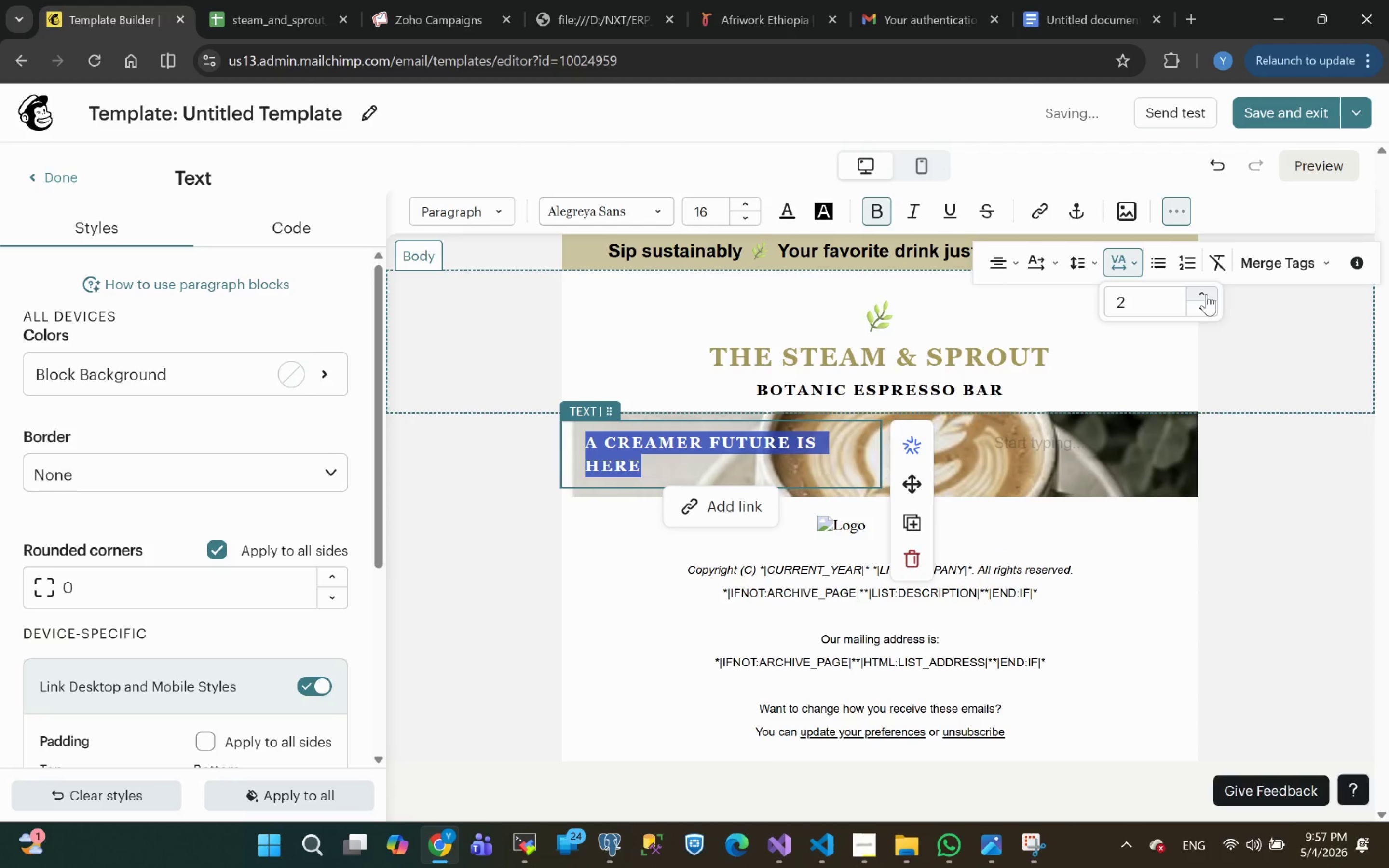 
left_click([717, 460])
 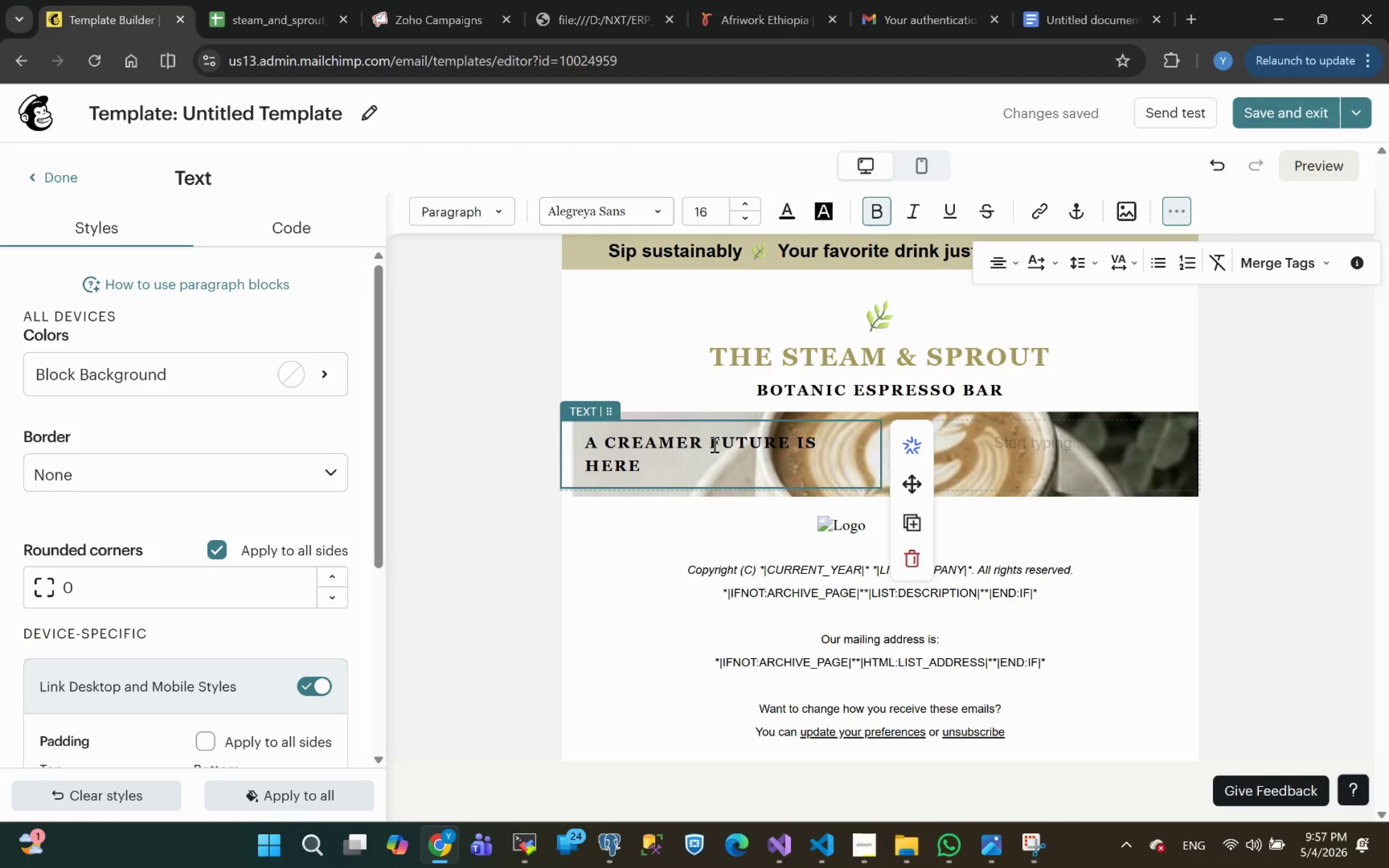 
left_click([713, 444])
 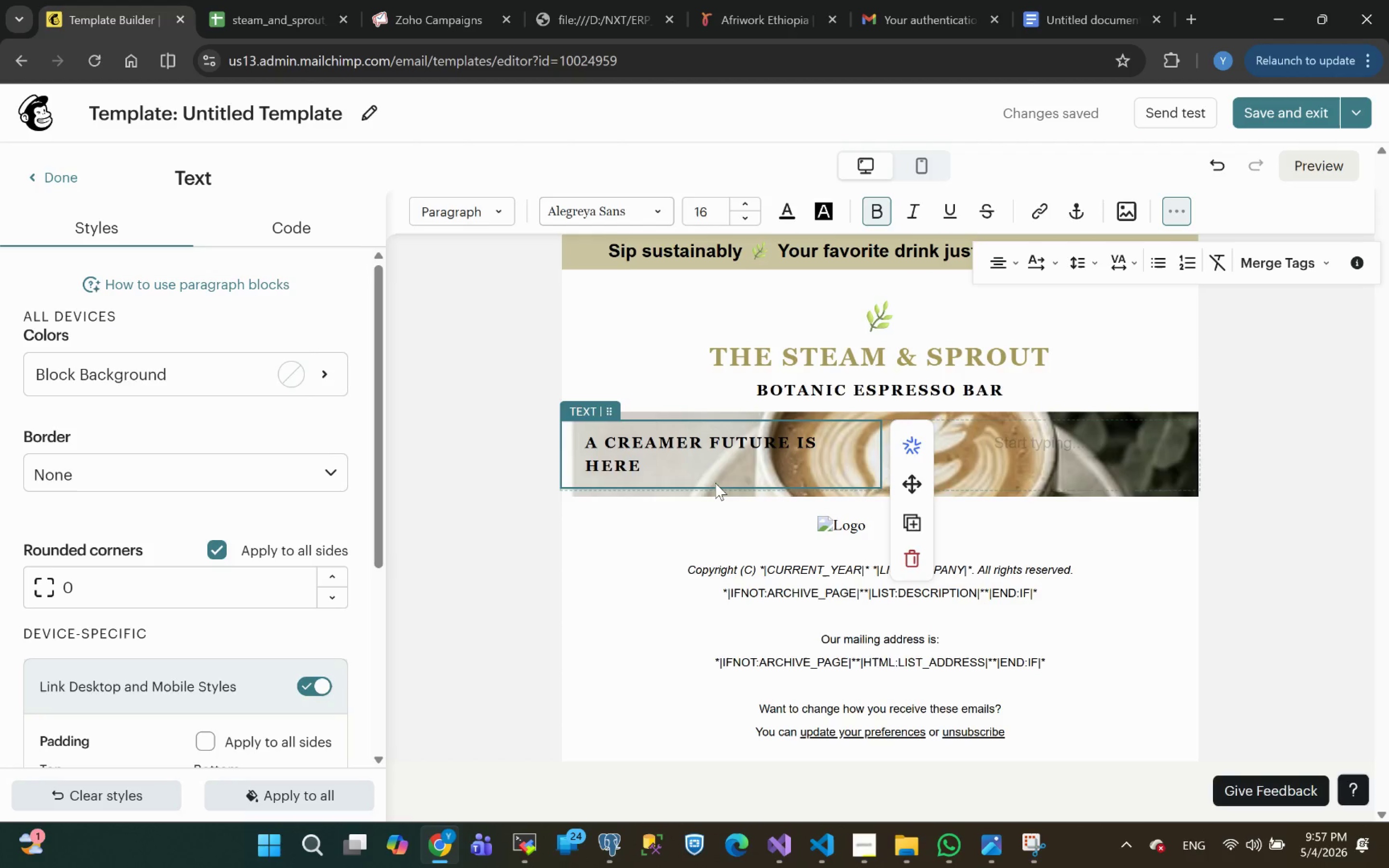 
key(Backspace)
 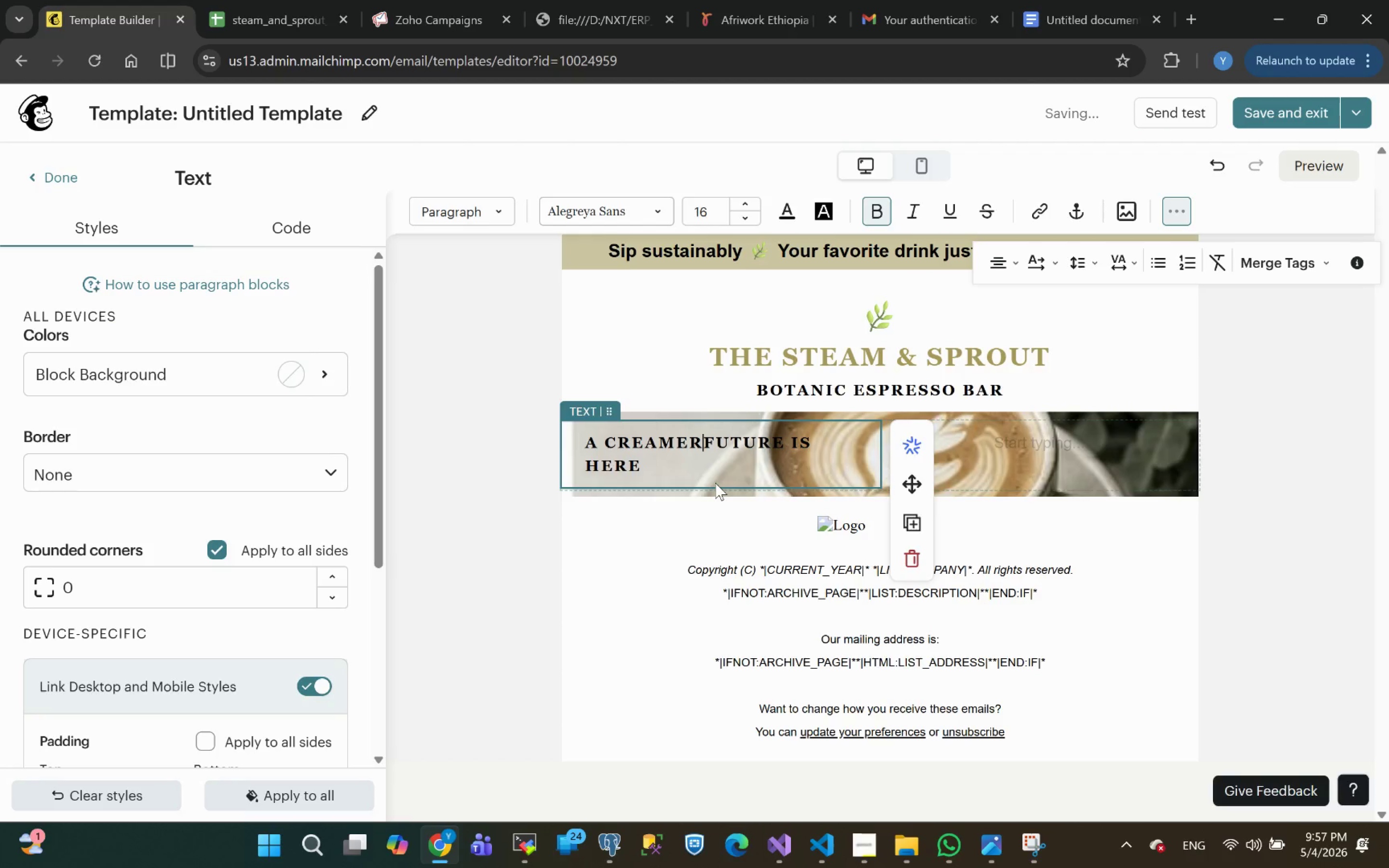 
key(Enter)
 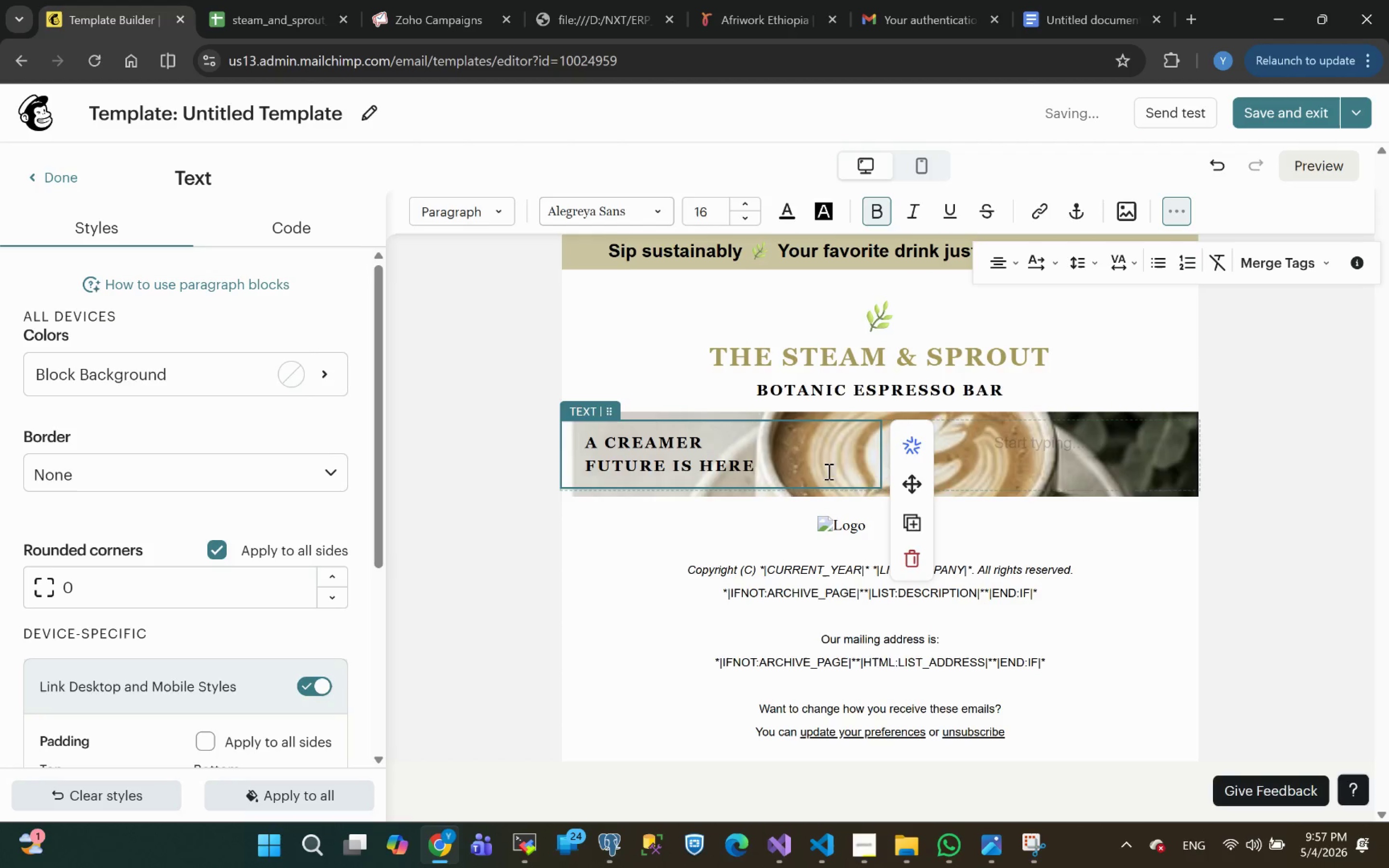 
wait(5.21)
 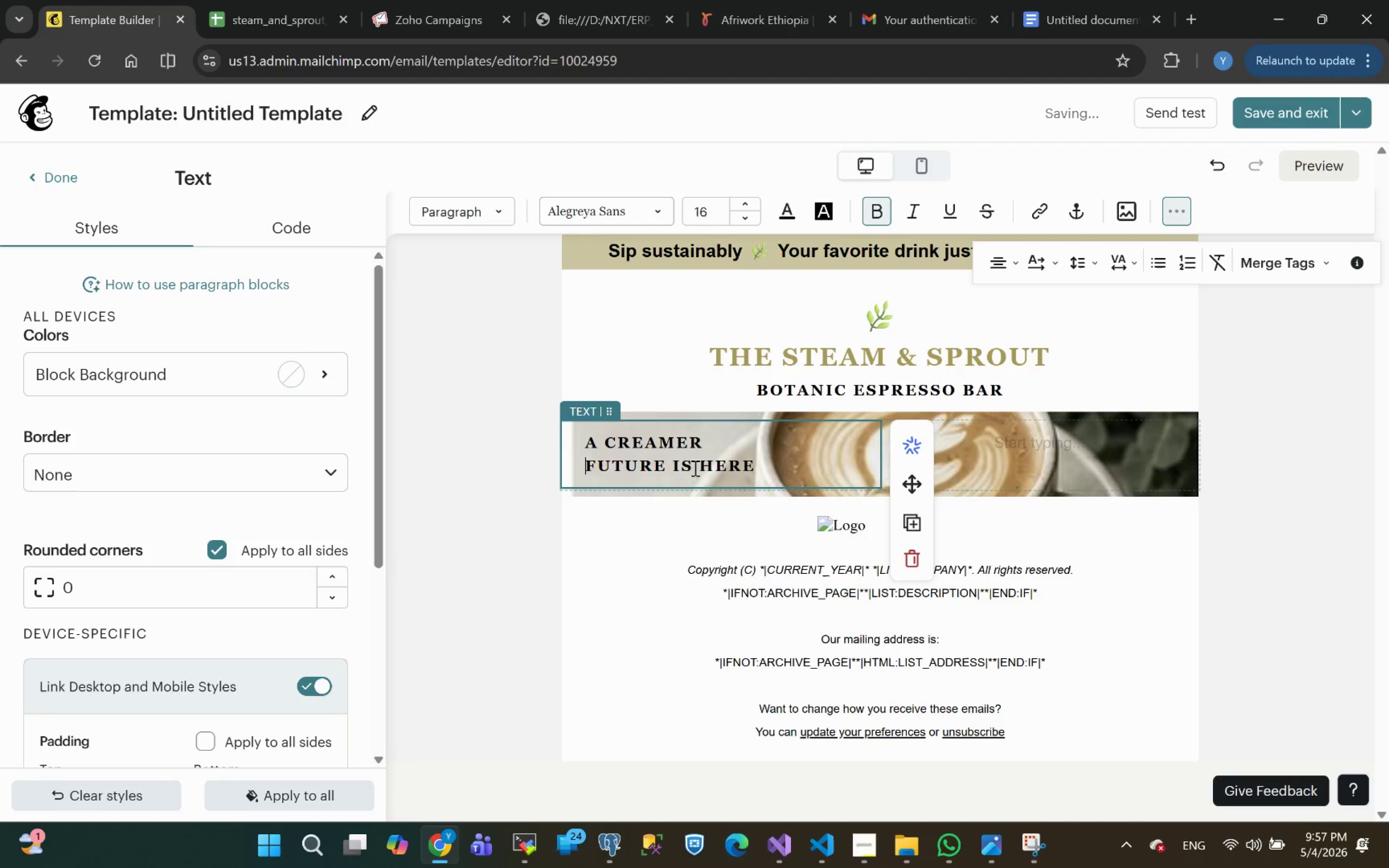 
left_click([784, 472])
 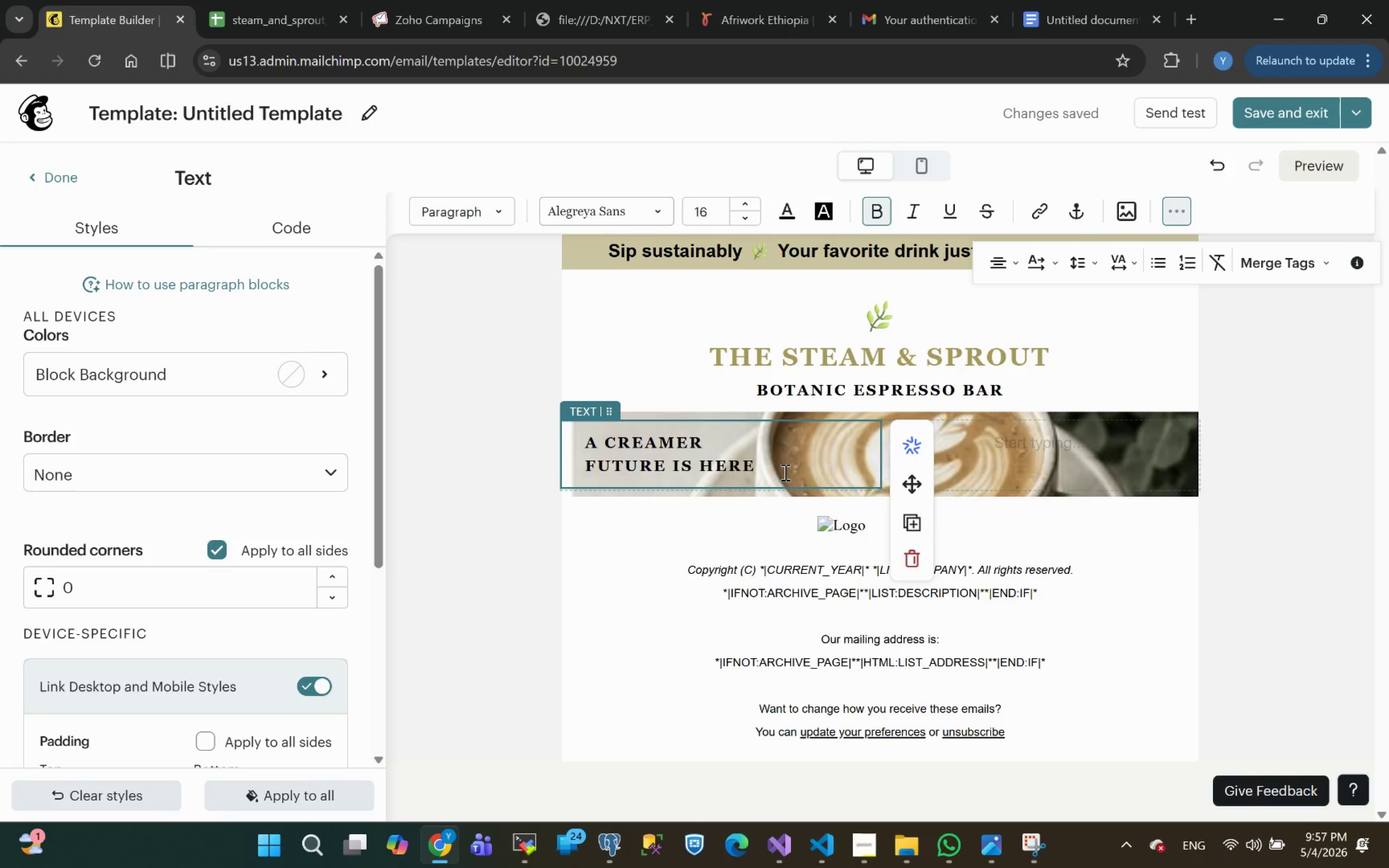 
key(Enter)
 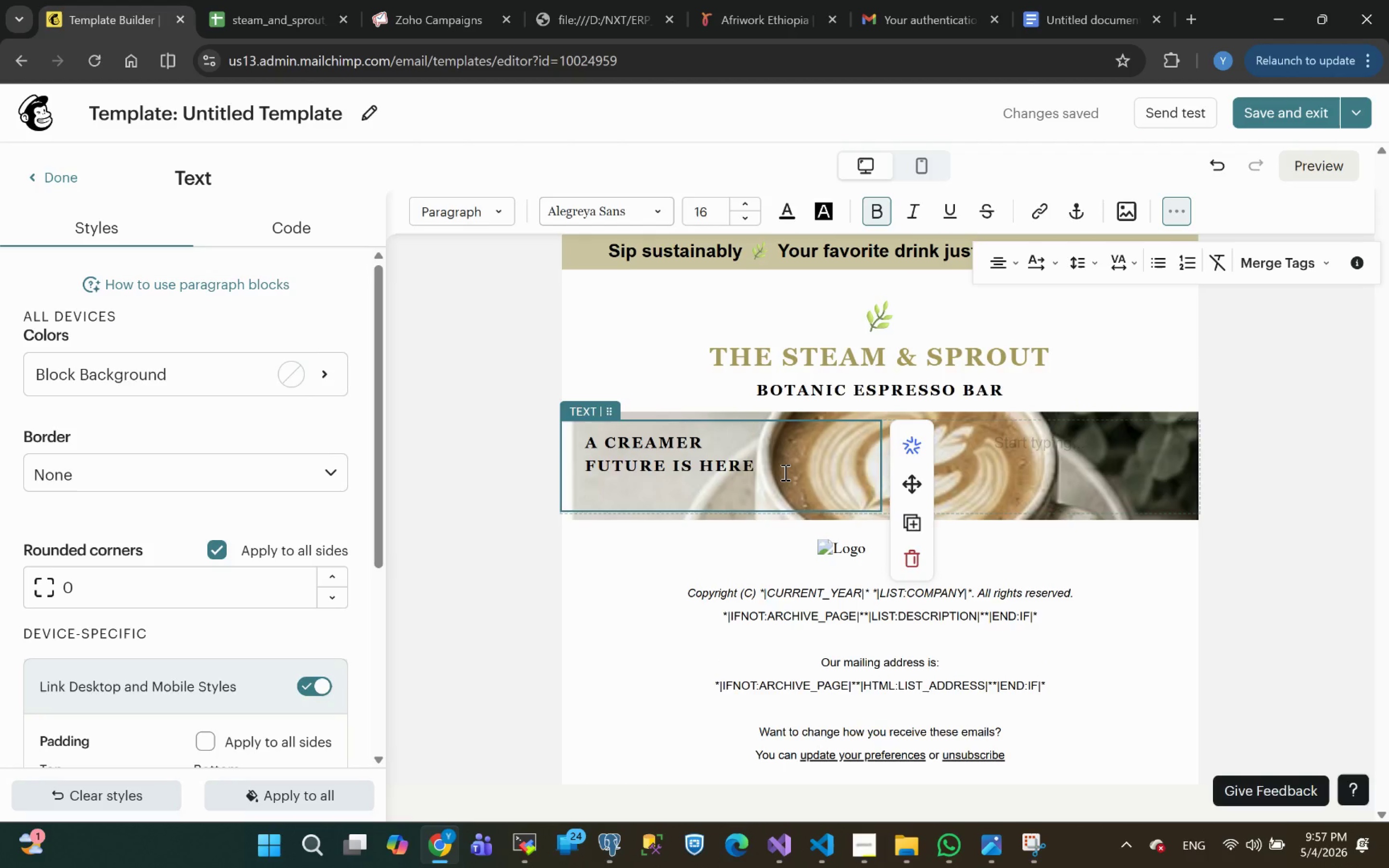 
wait(6.59)
 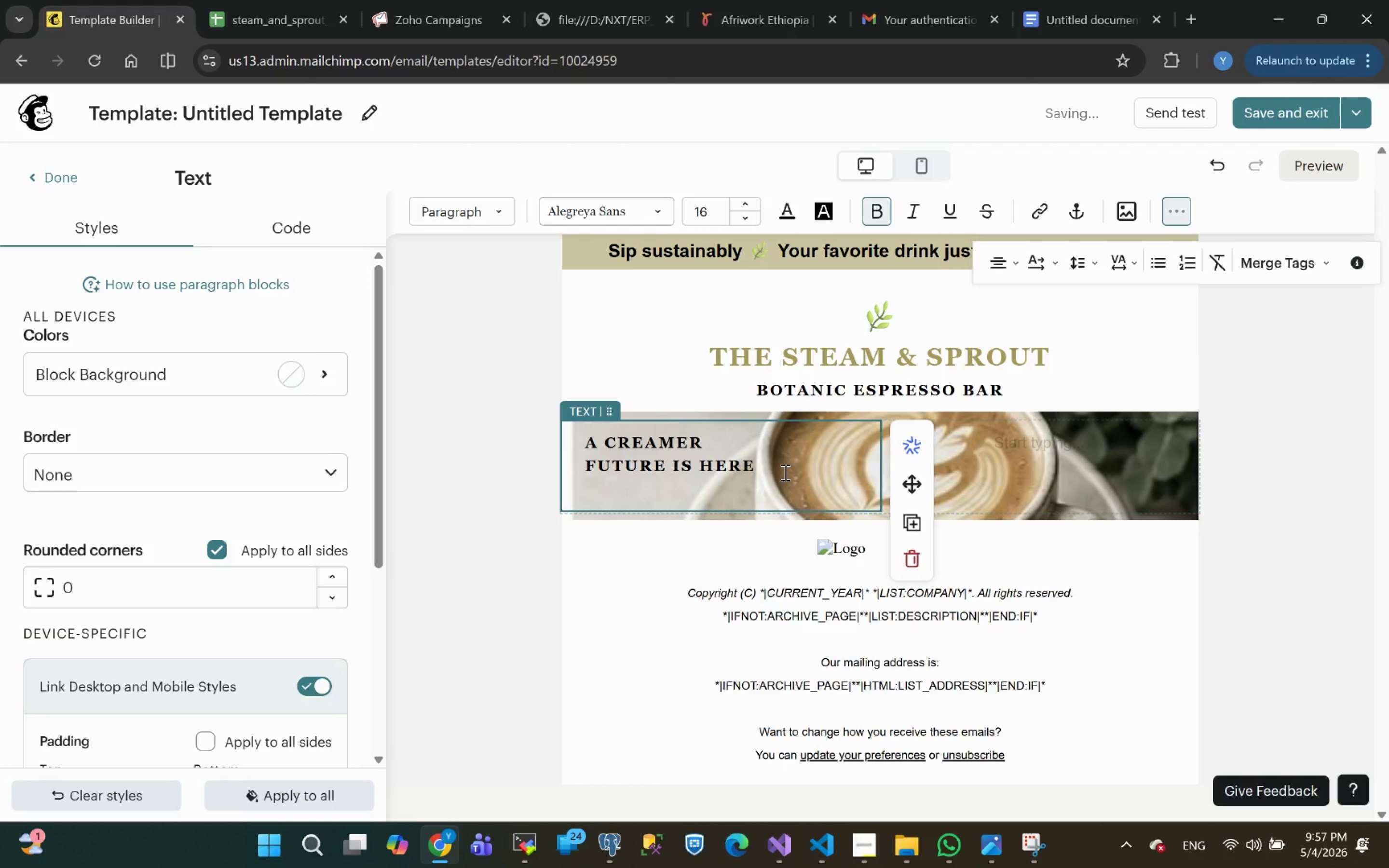 
left_click([1035, 452])
 